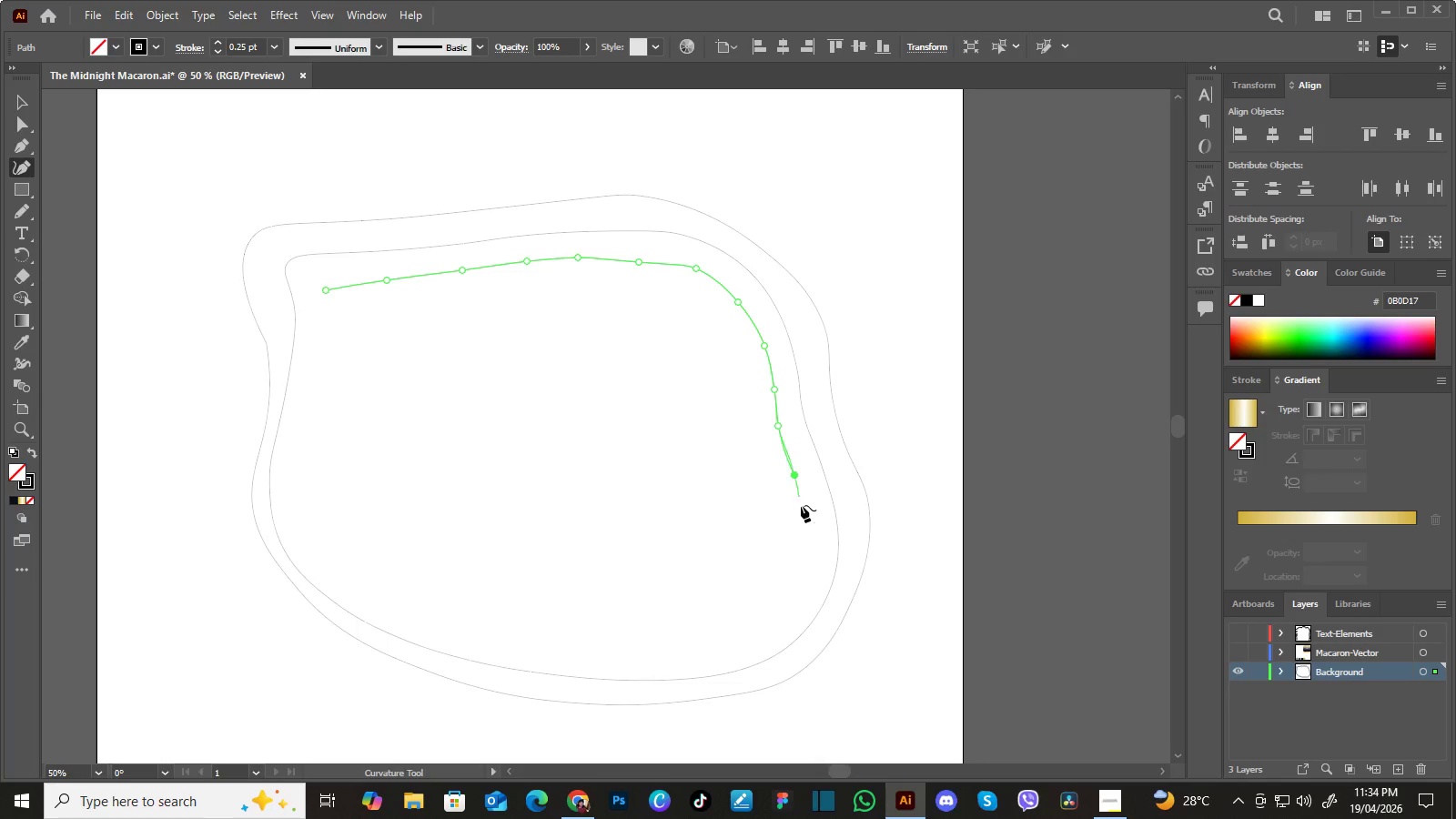 
left_click_drag(start_coordinate=[800, 502], to_coordinate=[803, 512])
 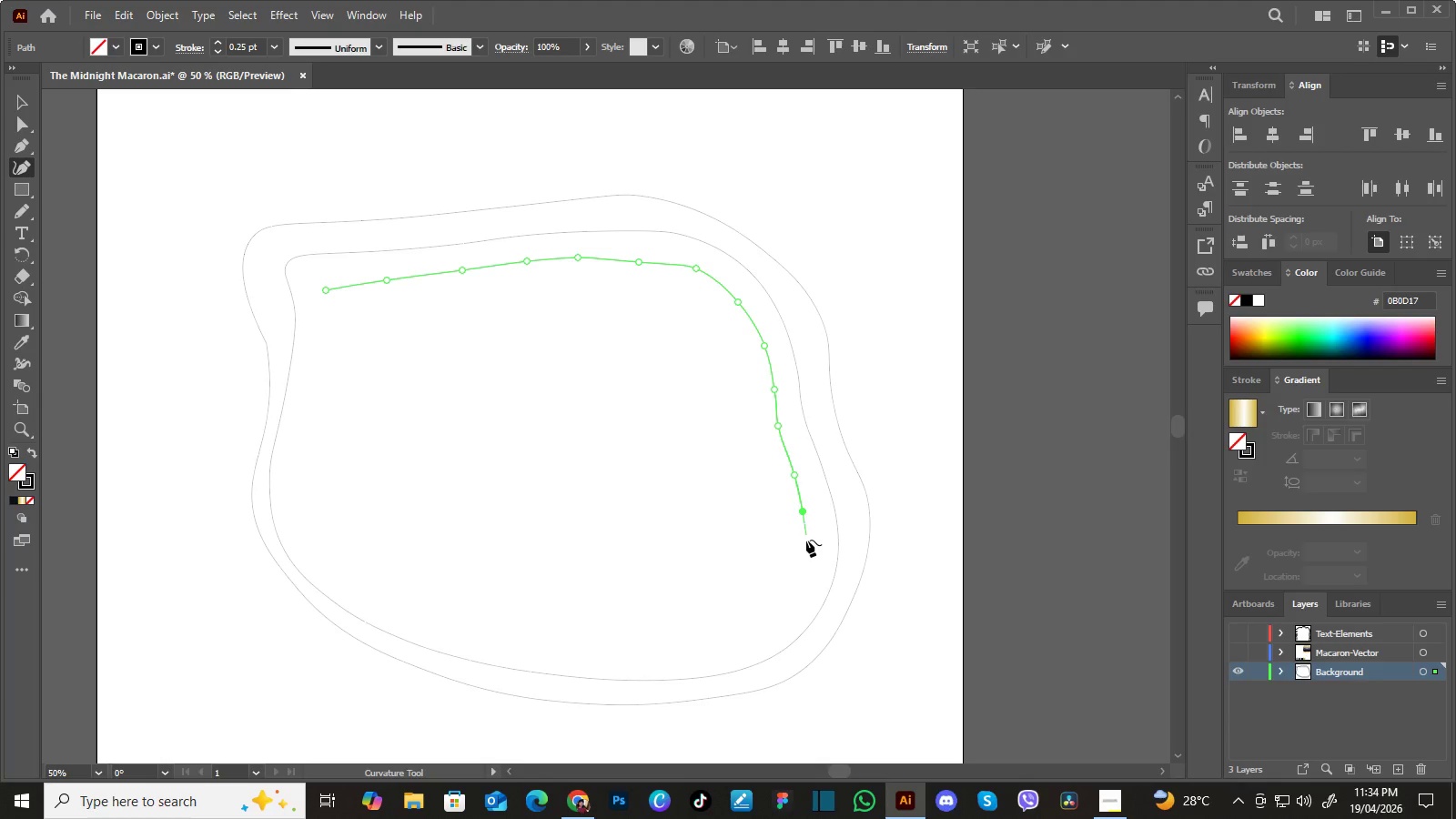 
left_click_drag(start_coordinate=[806, 539], to_coordinate=[807, 560])
 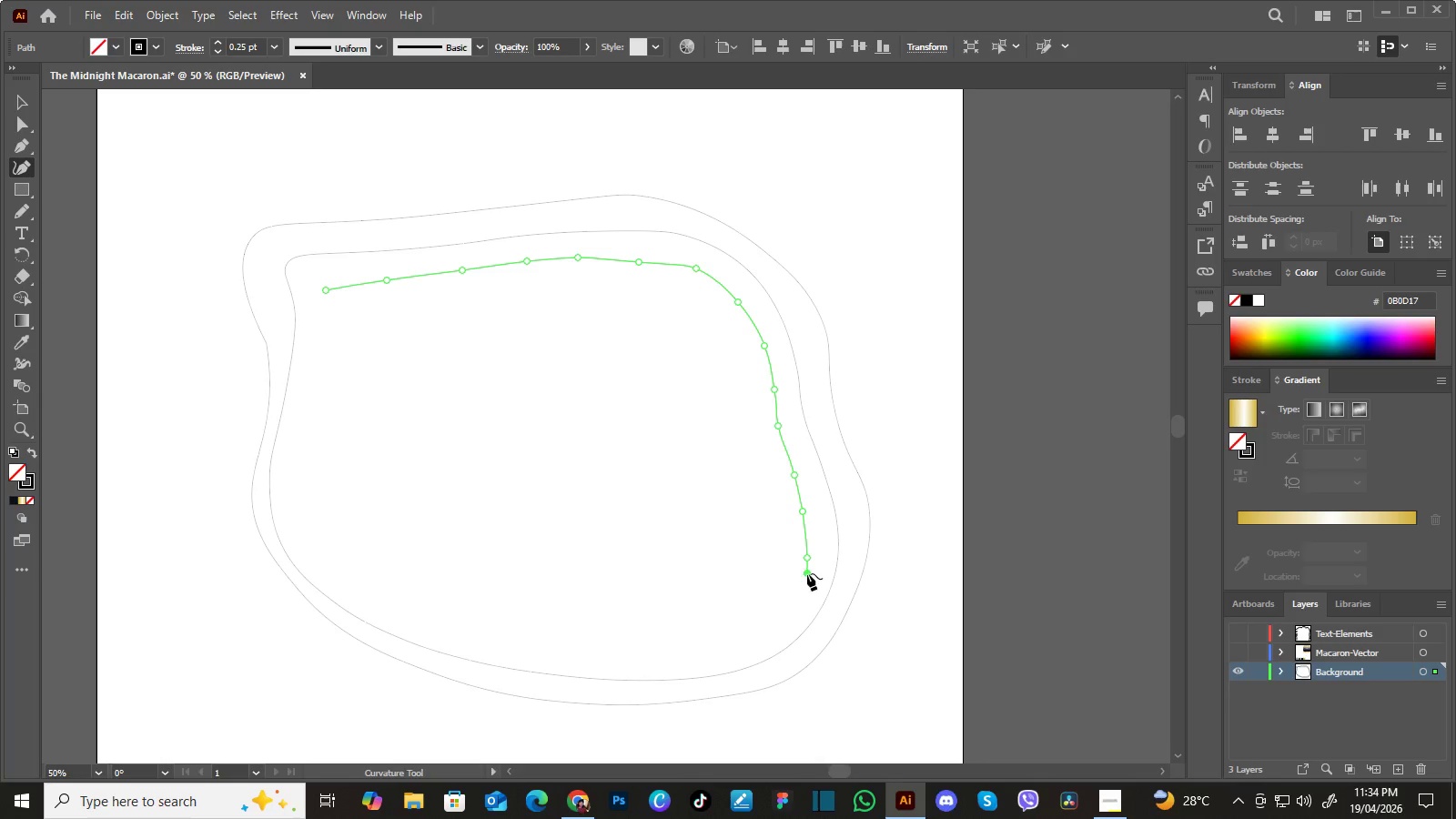 
left_click_drag(start_coordinate=[807, 571], to_coordinate=[805, 583])
 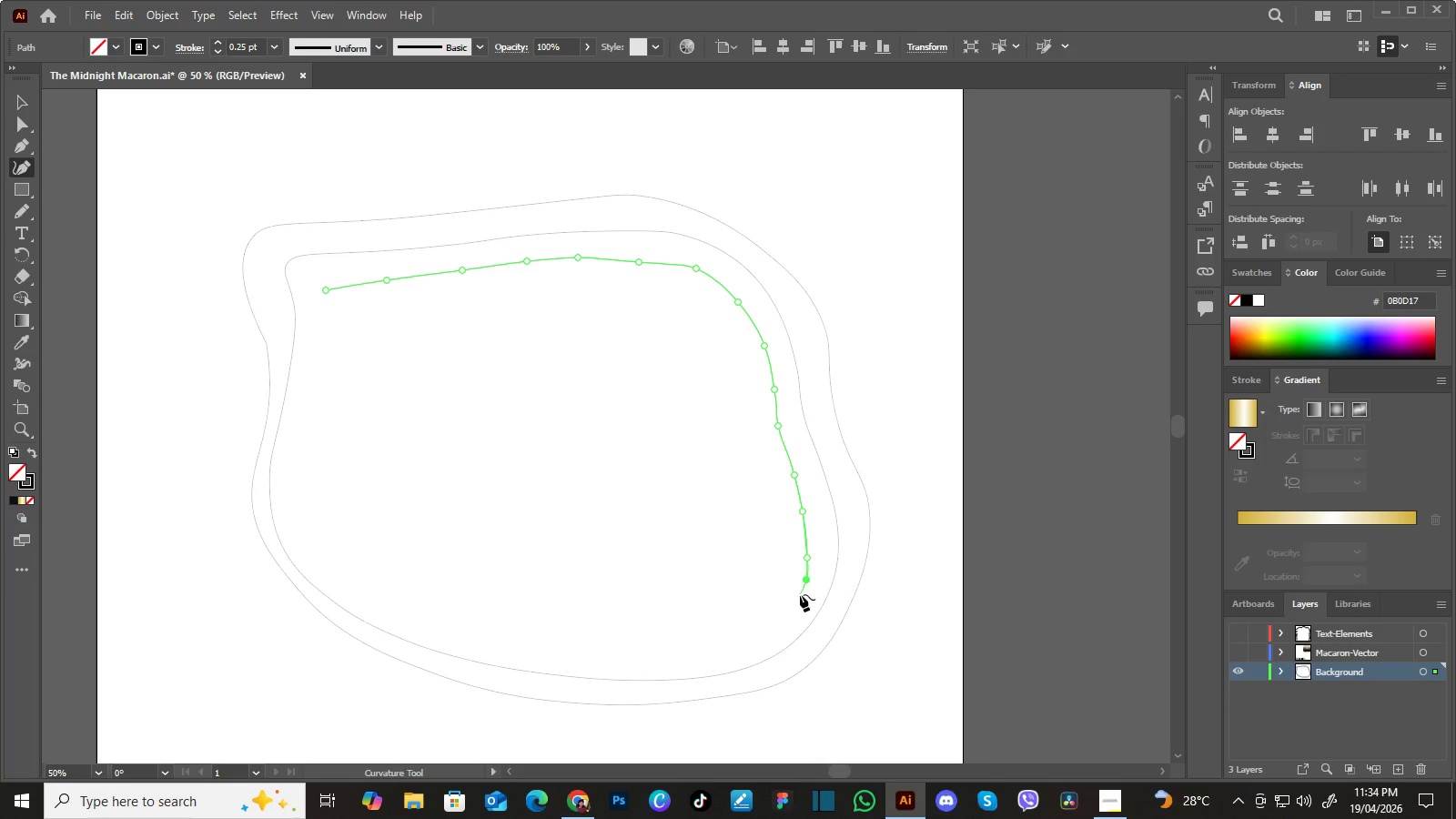 
left_click_drag(start_coordinate=[800, 594], to_coordinate=[790, 607])
 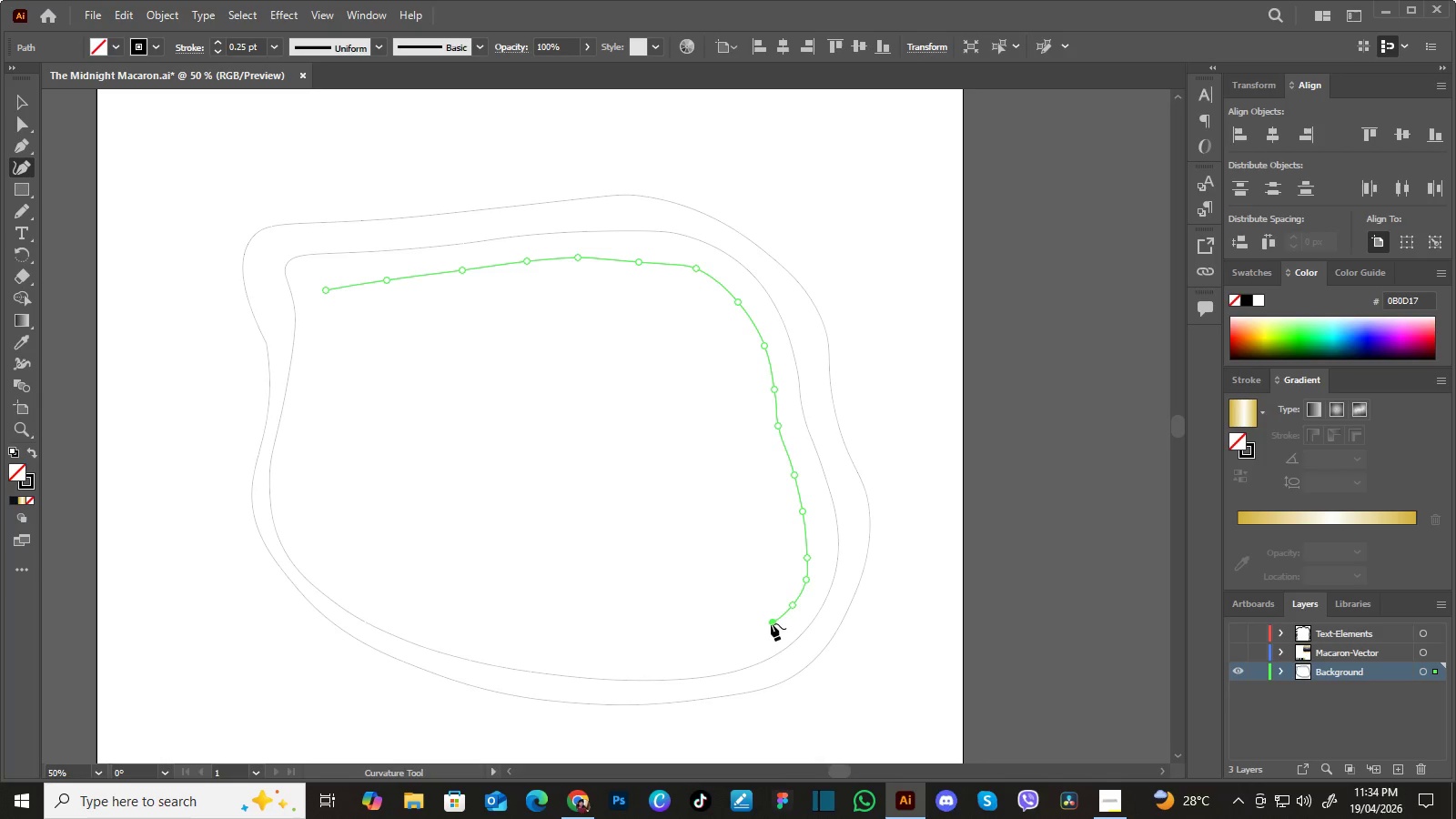 
left_click_drag(start_coordinate=[775, 619], to_coordinate=[763, 628])
 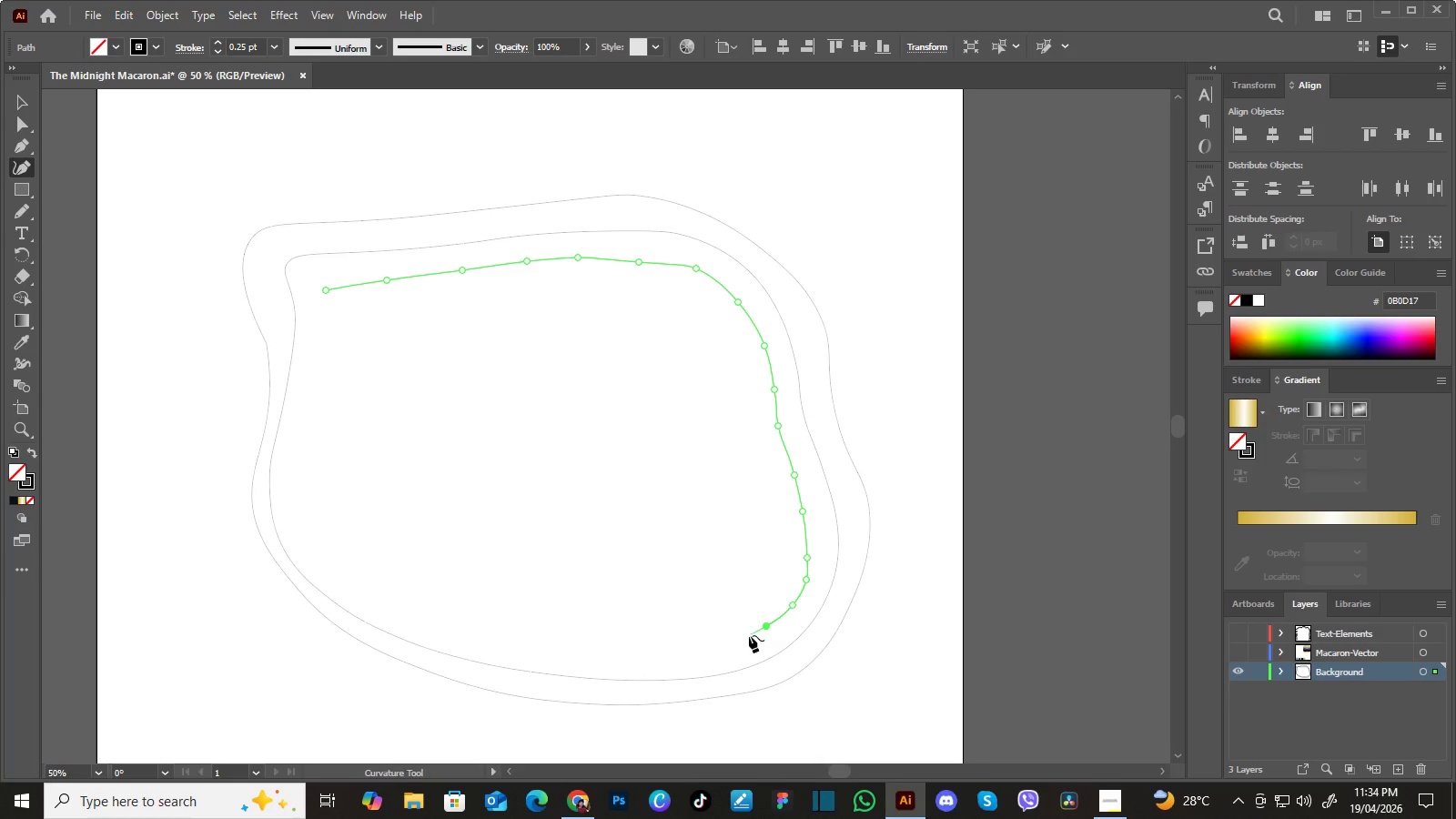 
left_click_drag(start_coordinate=[751, 635], to_coordinate=[729, 641])
 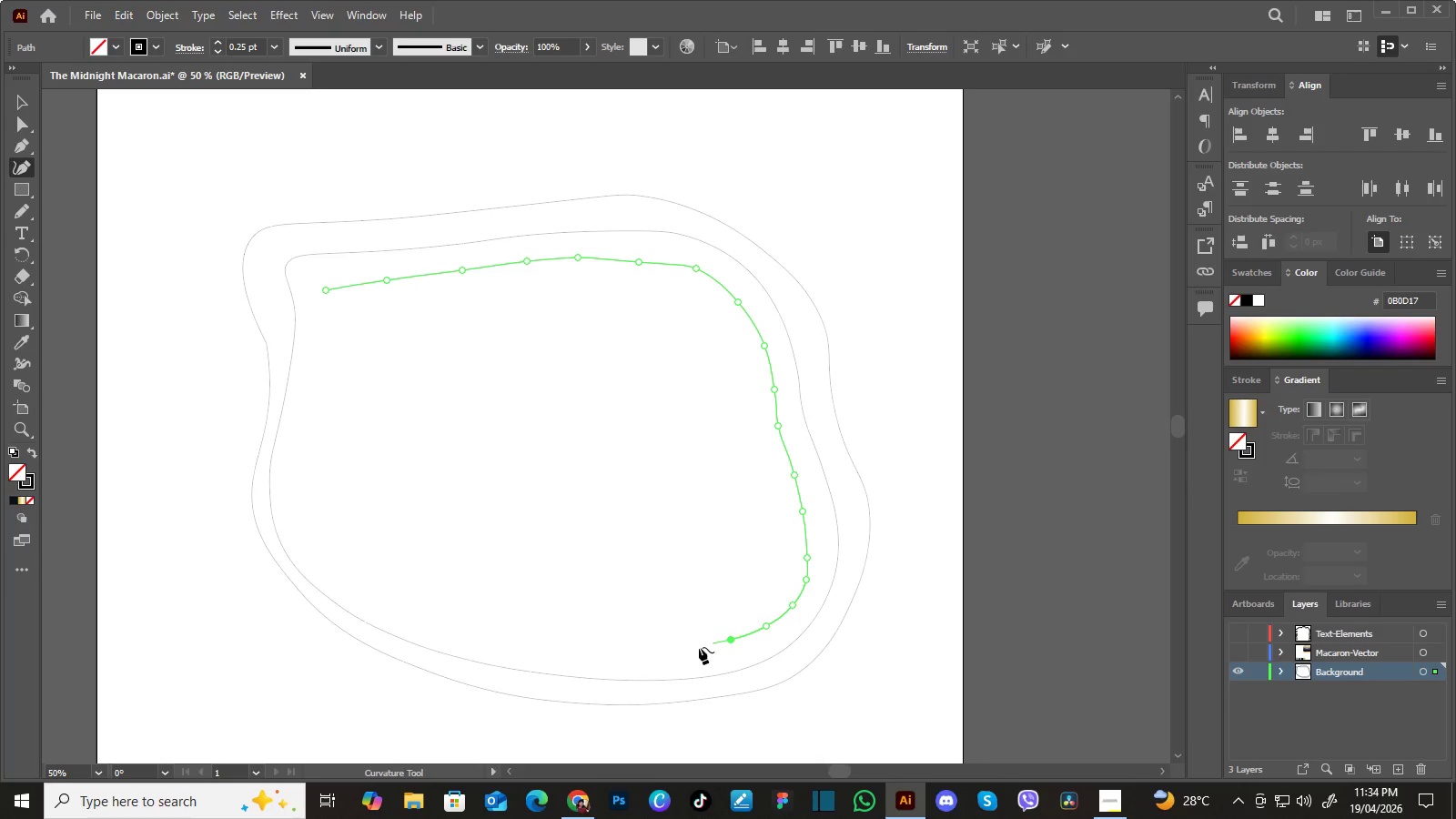 
left_click_drag(start_coordinate=[702, 645], to_coordinate=[691, 651])
 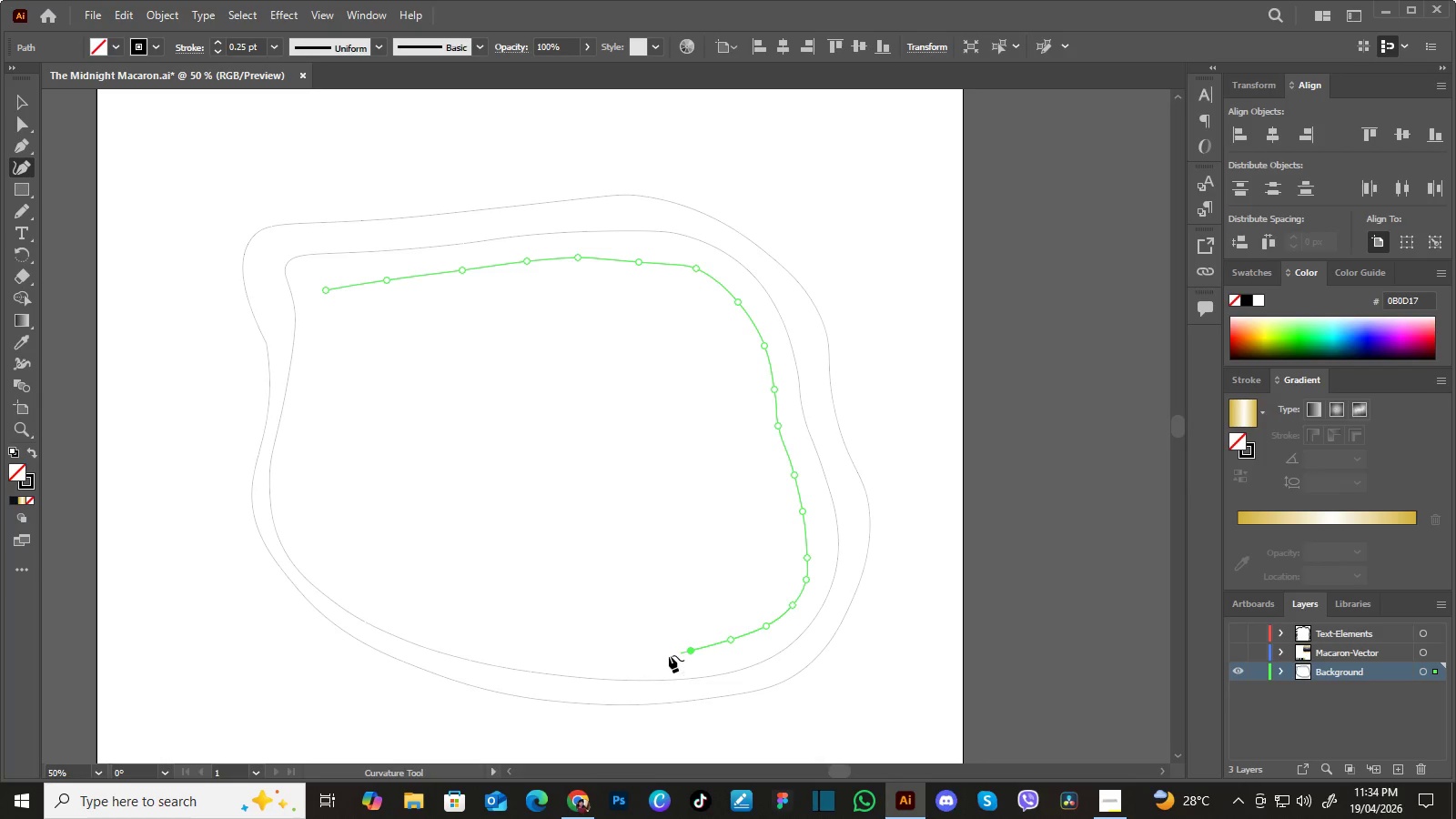 
left_click_drag(start_coordinate=[668, 655], to_coordinate=[642, 658])
 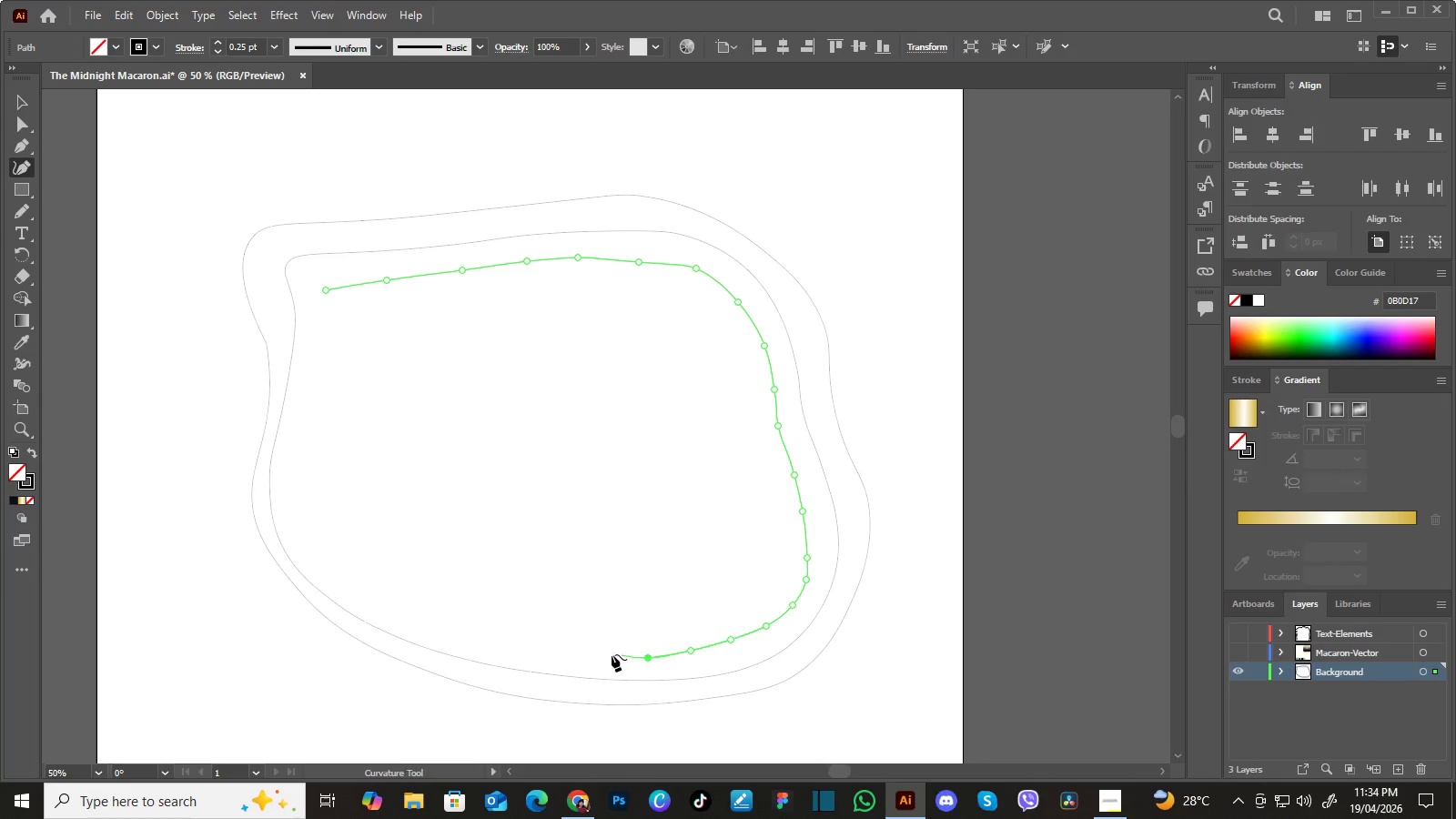 
left_click_drag(start_coordinate=[613, 654], to_coordinate=[596, 652])
 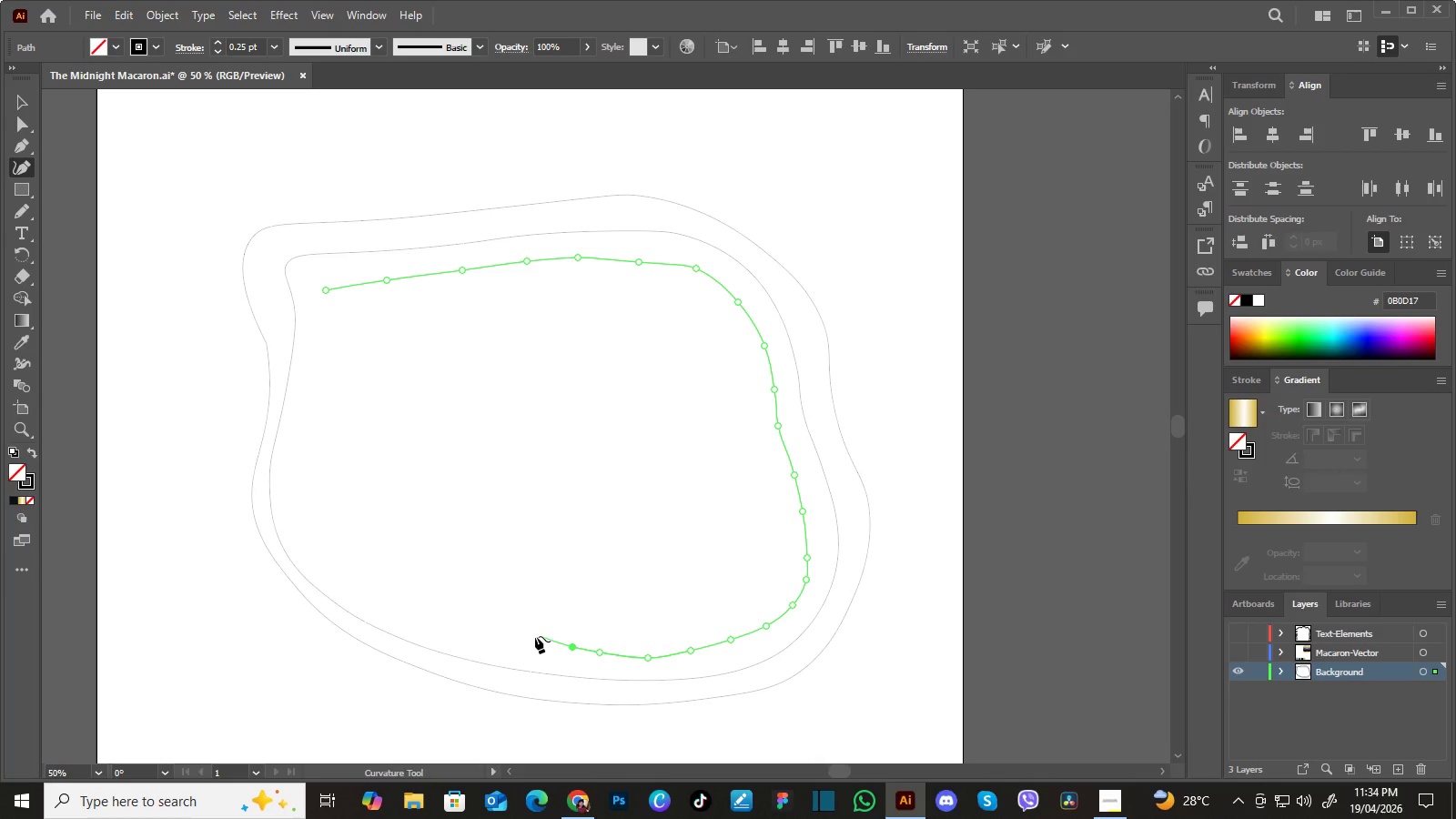 
left_click_drag(start_coordinate=[525, 634], to_coordinate=[504, 632])
 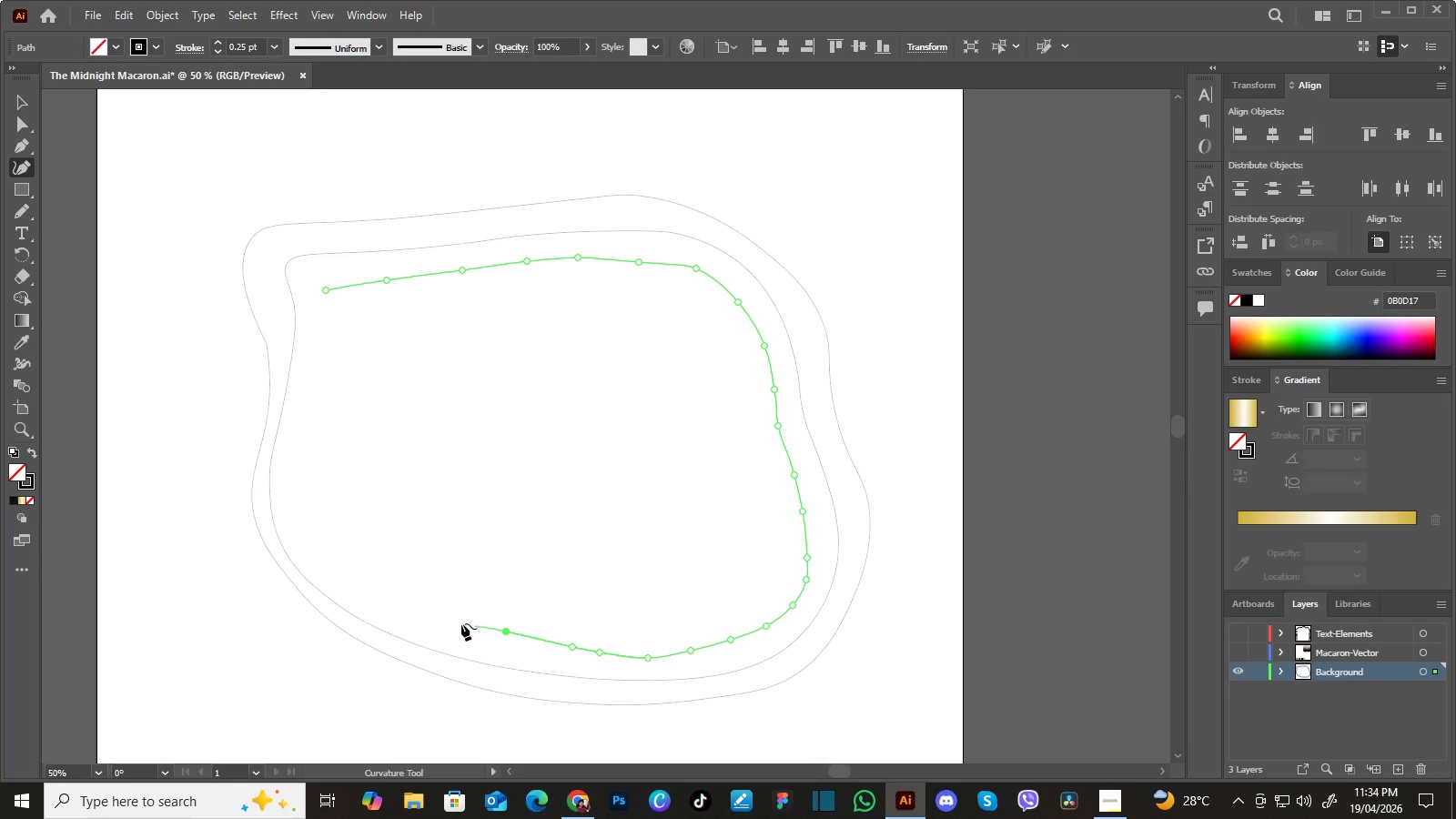 
left_click_drag(start_coordinate=[461, 623], to_coordinate=[447, 621])
 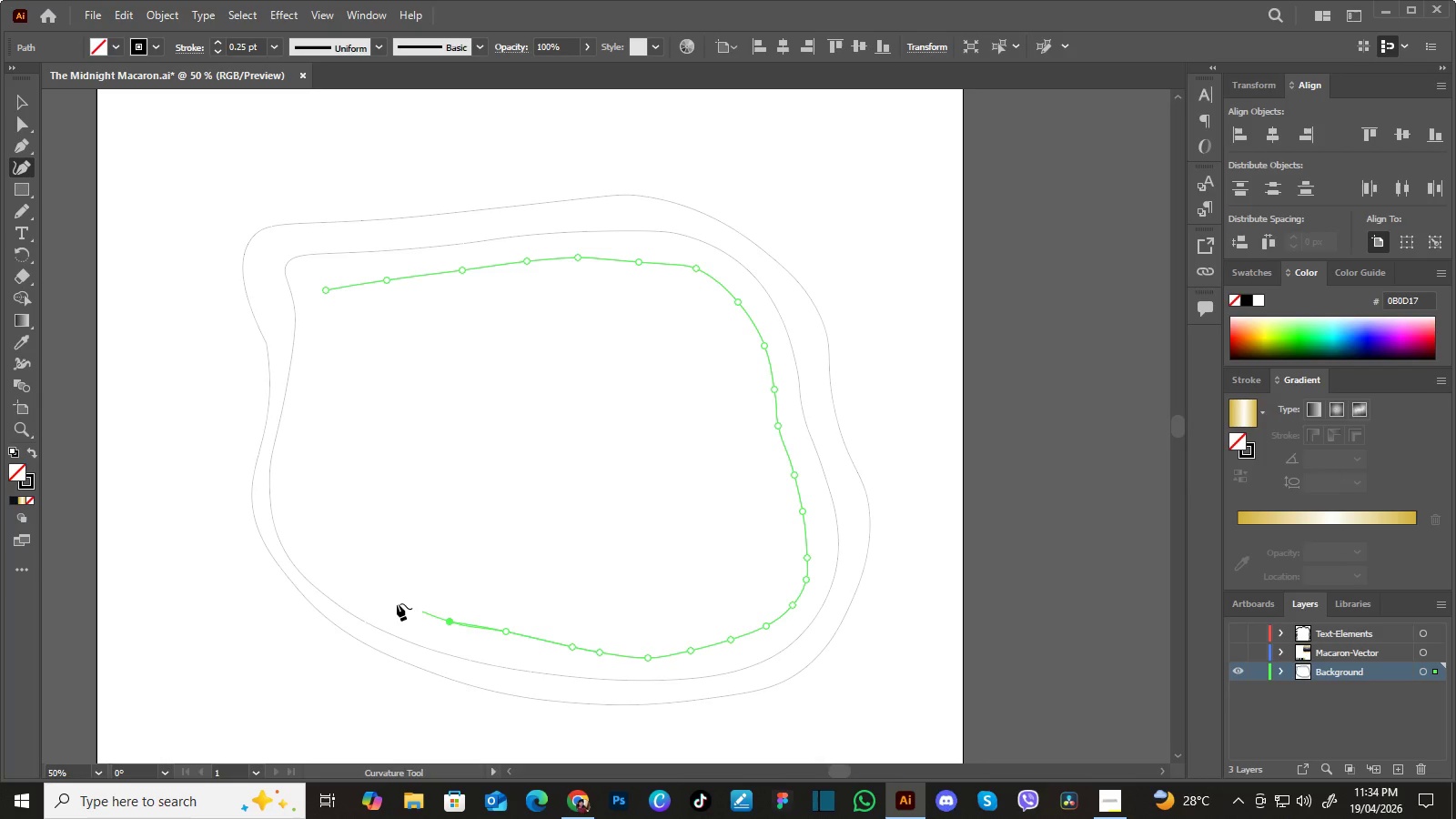 
triple_click([397, 603])
 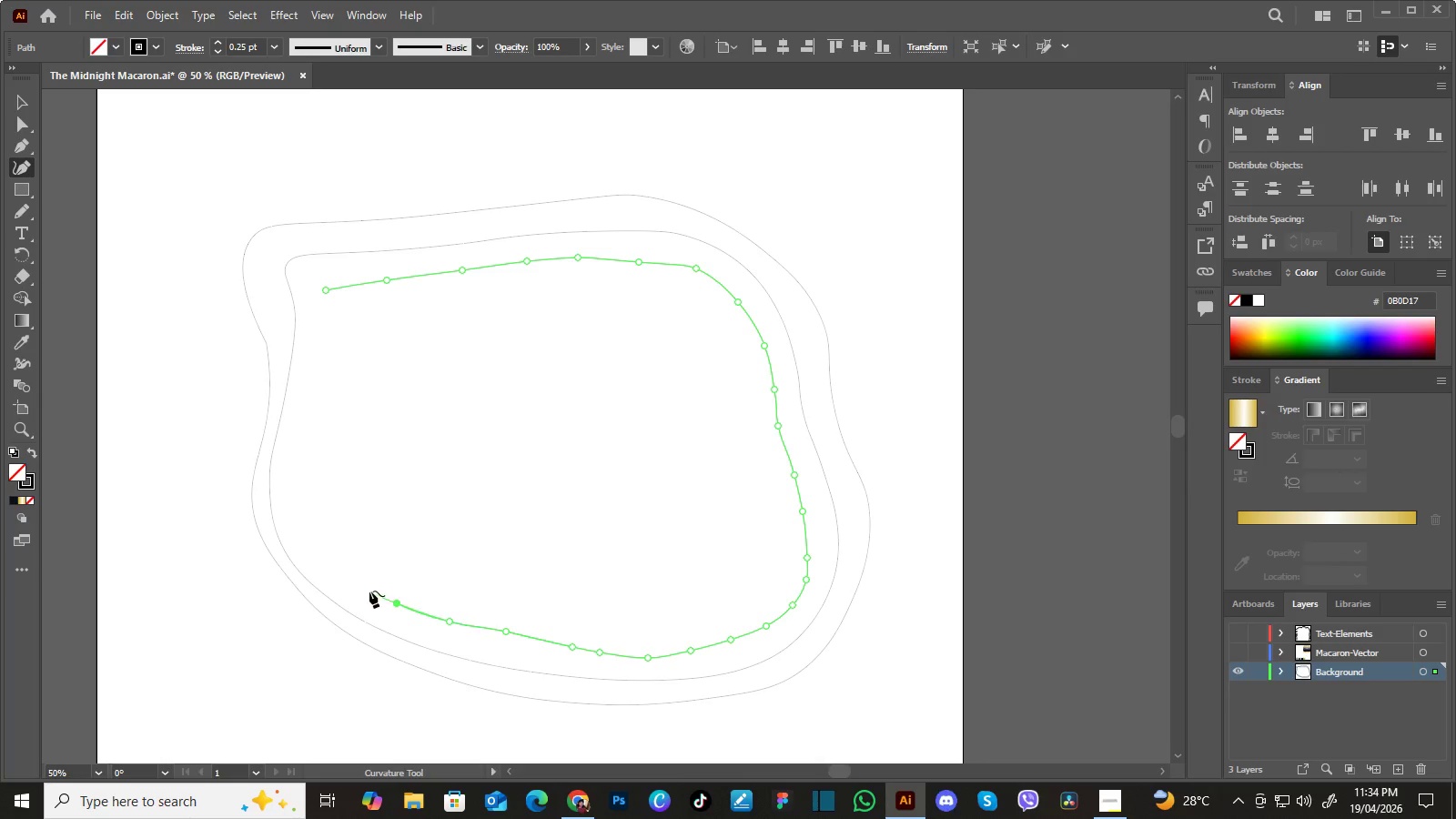 
left_click_drag(start_coordinate=[369, 591], to_coordinate=[342, 572])
 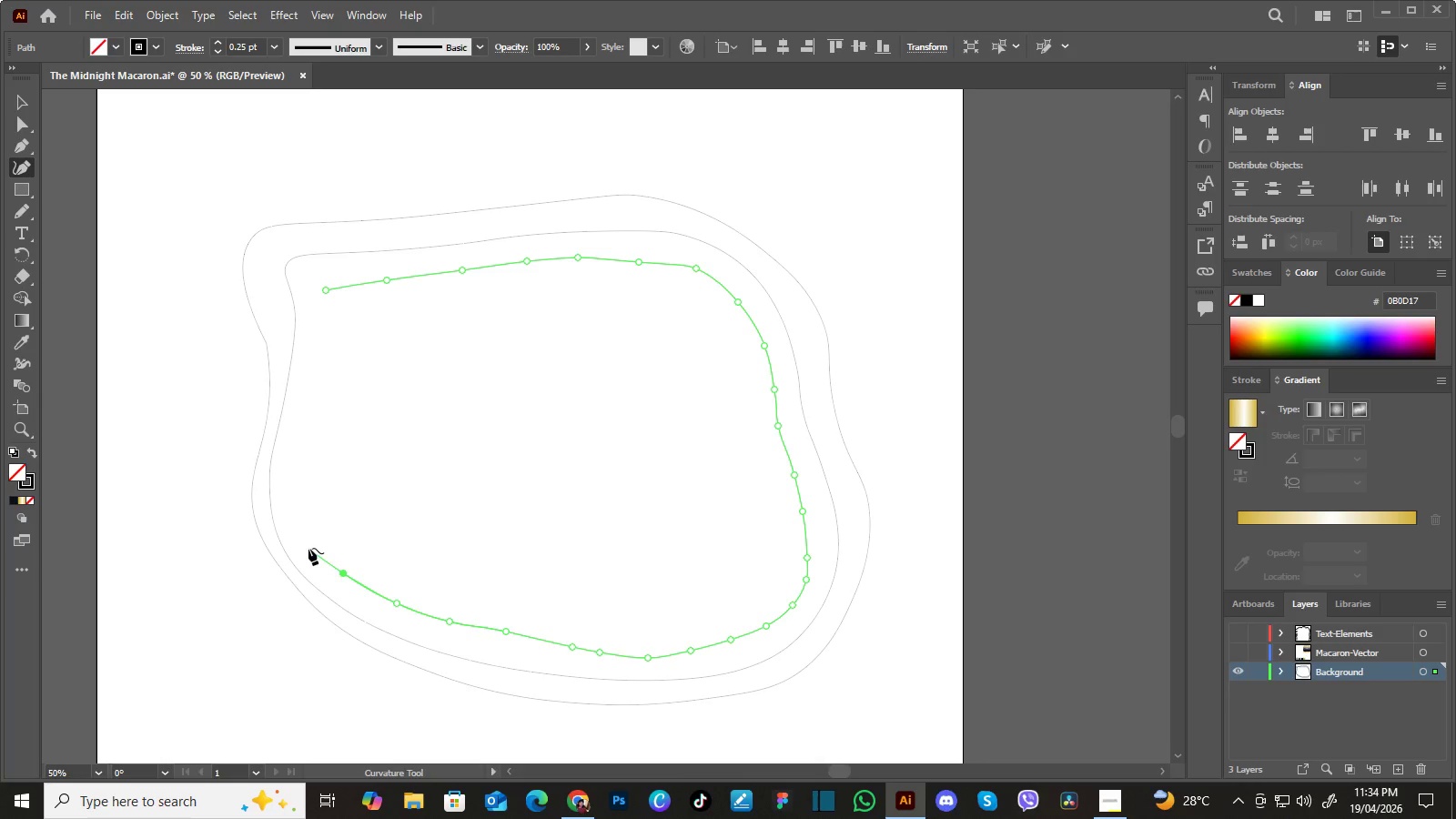 
left_click_drag(start_coordinate=[308, 548], to_coordinate=[303, 537])
 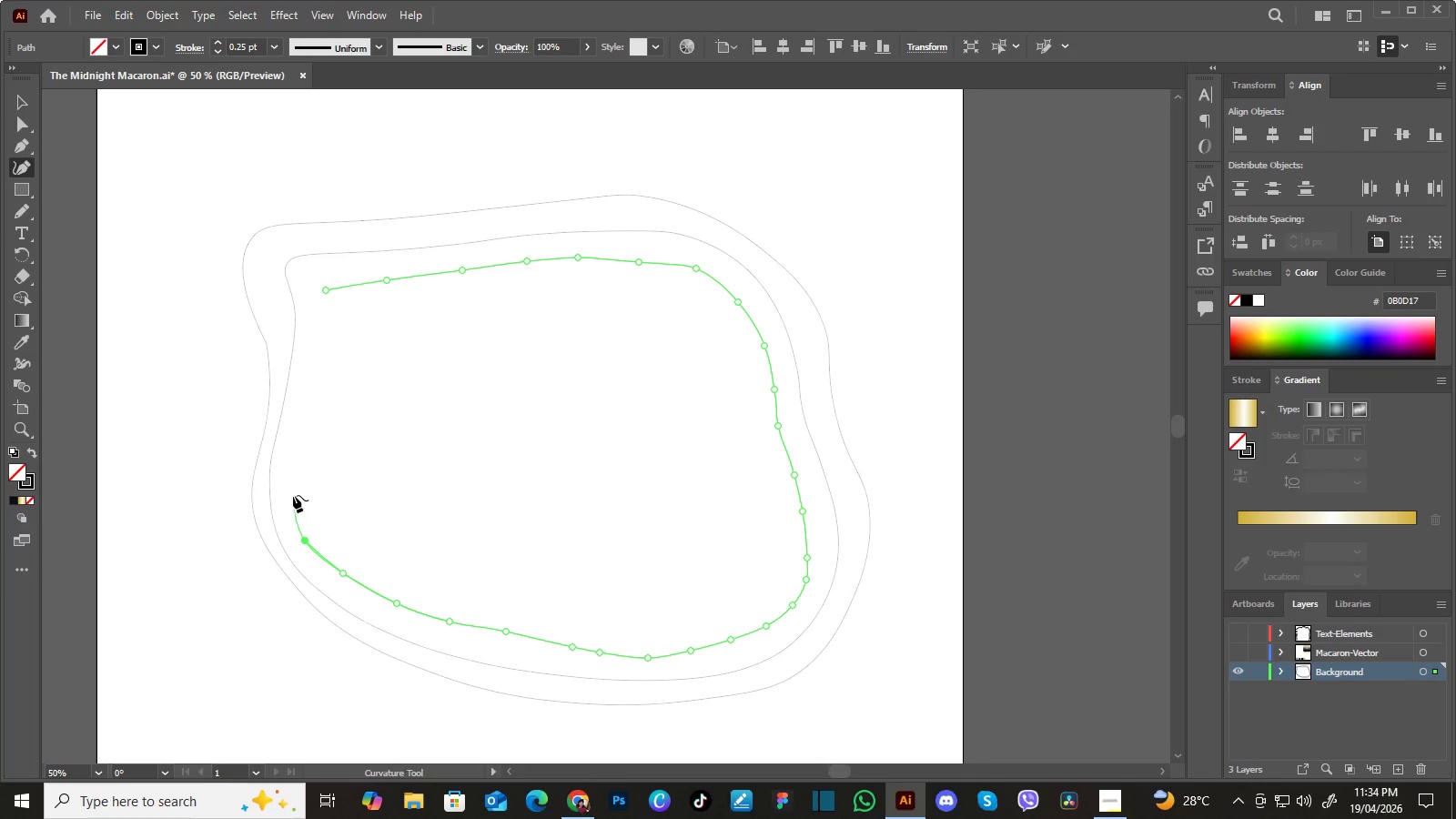 
left_click_drag(start_coordinate=[293, 494], to_coordinate=[293, 480])
 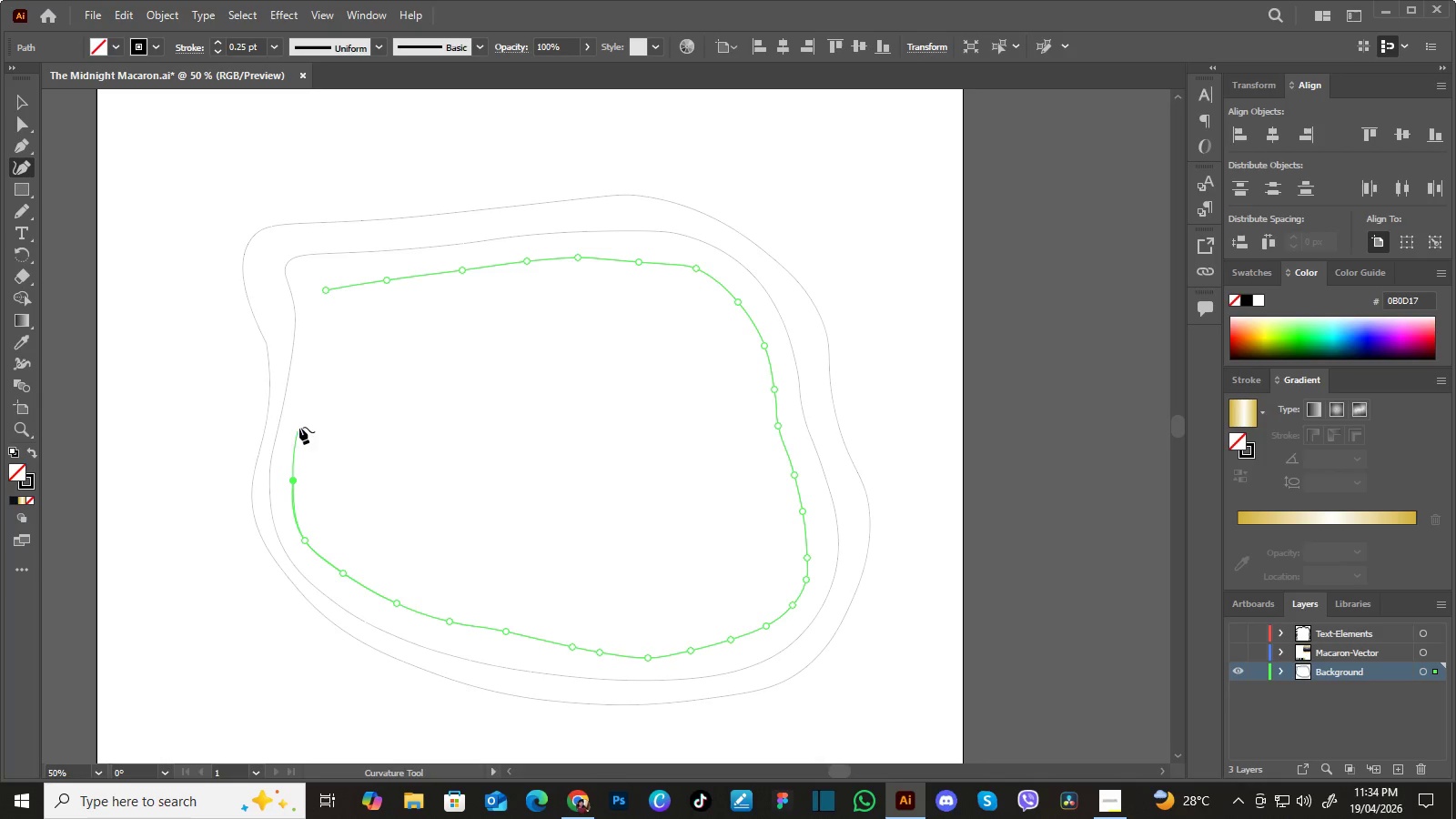 
left_click_drag(start_coordinate=[300, 427], to_coordinate=[308, 407])
 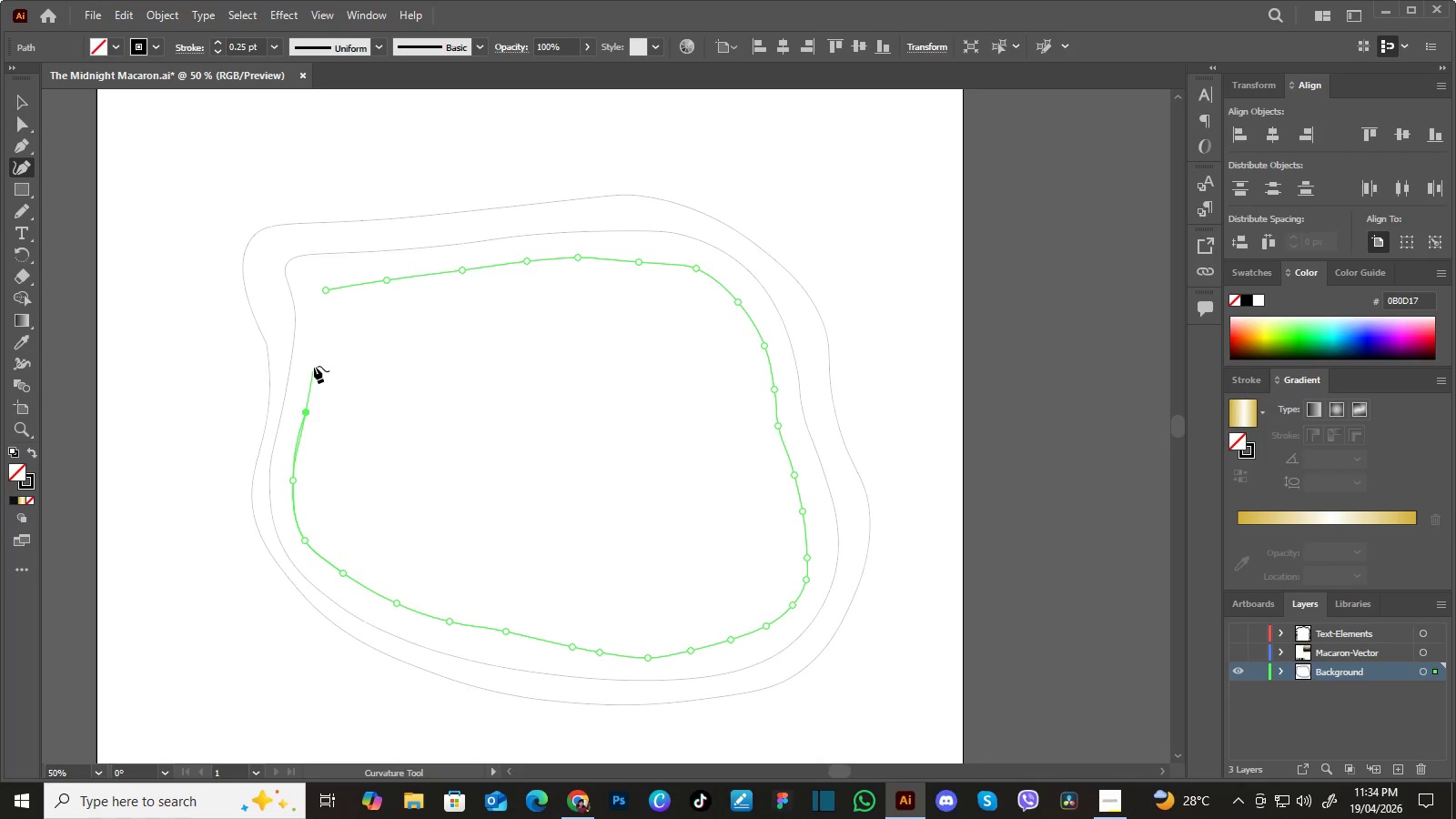 
left_click_drag(start_coordinate=[314, 366], to_coordinate=[316, 351])
 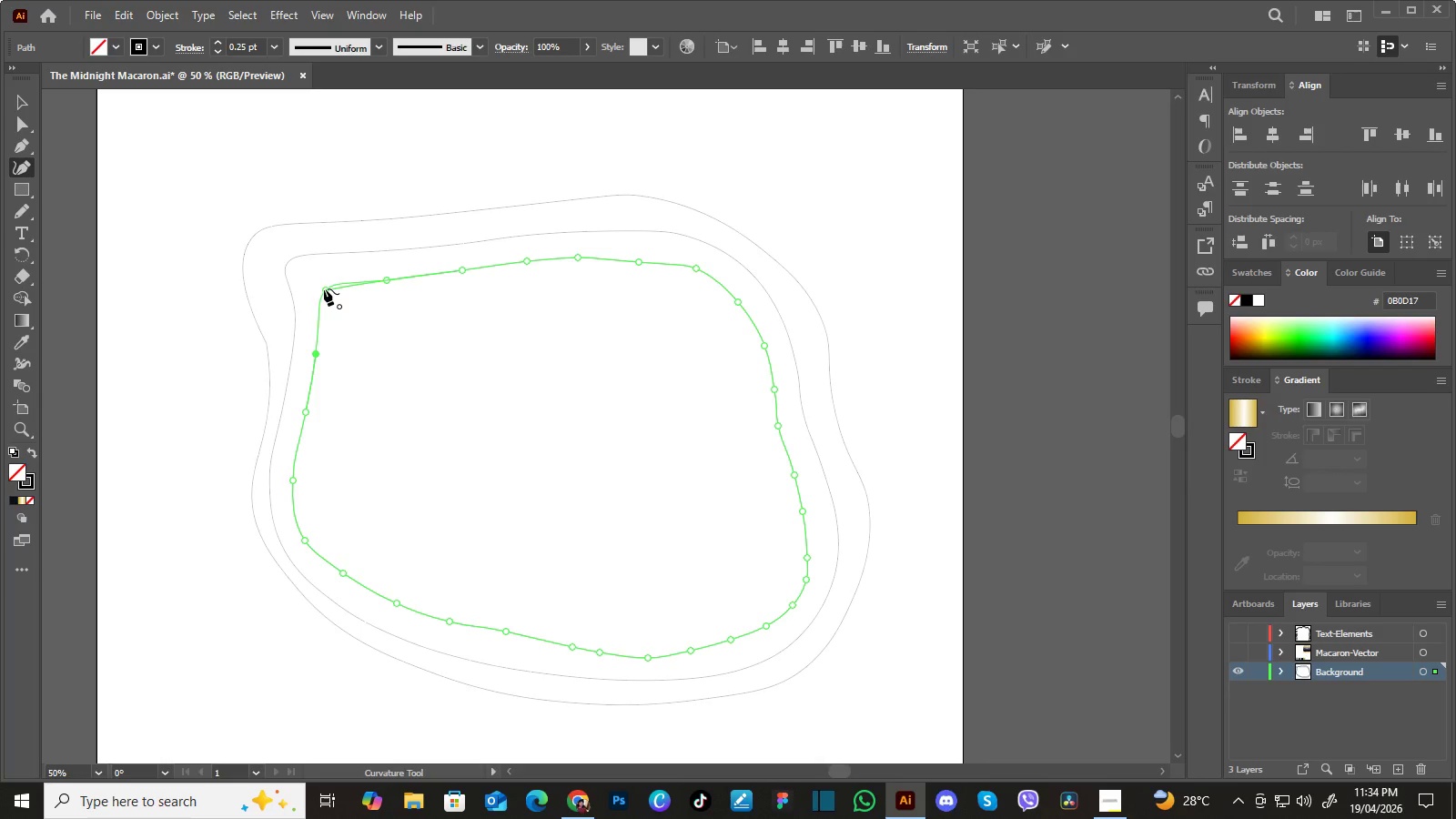 
left_click_drag(start_coordinate=[324, 288], to_coordinate=[319, 289])
 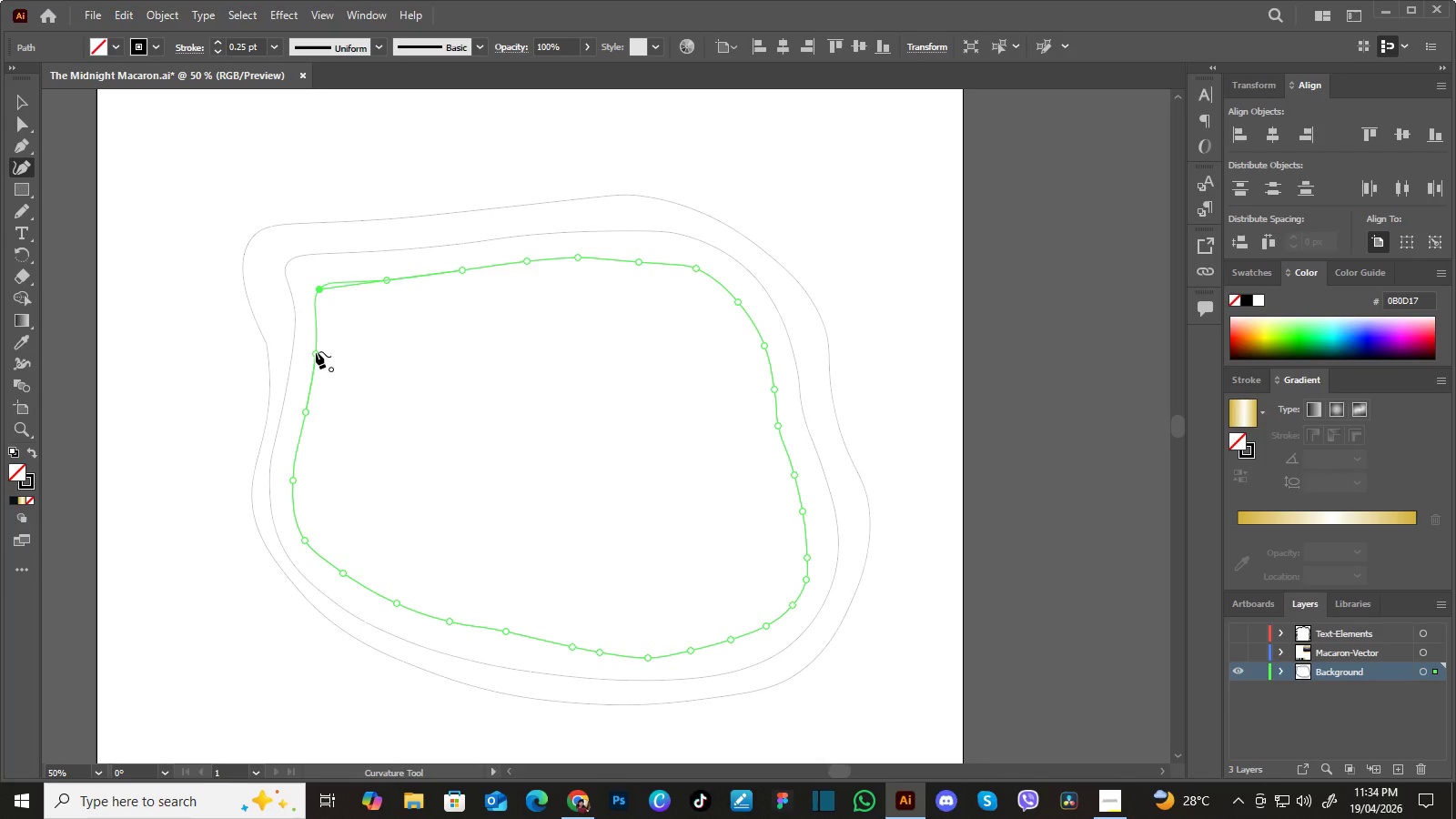 
left_click([316, 351])
 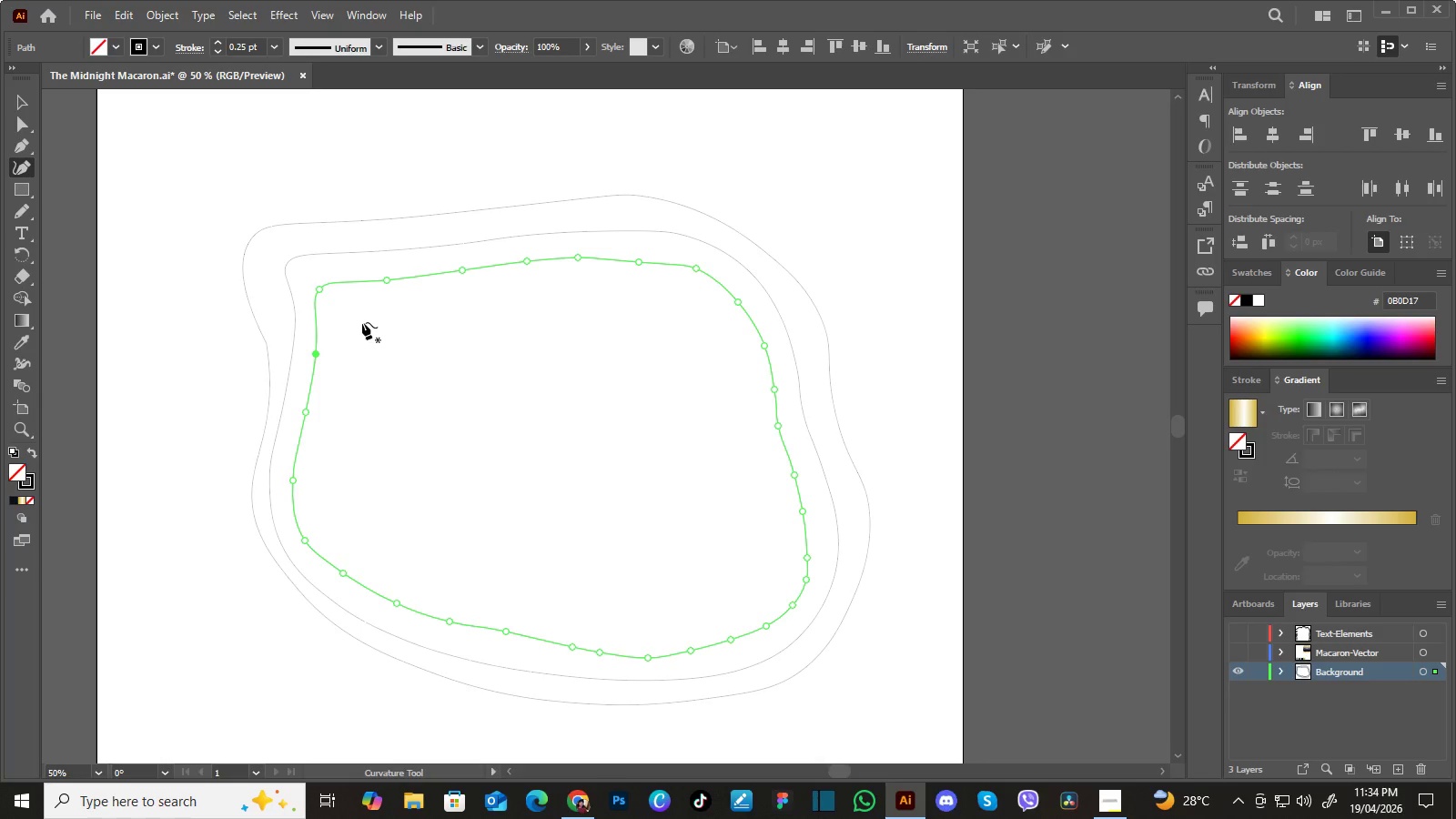 
left_click([350, 310])
 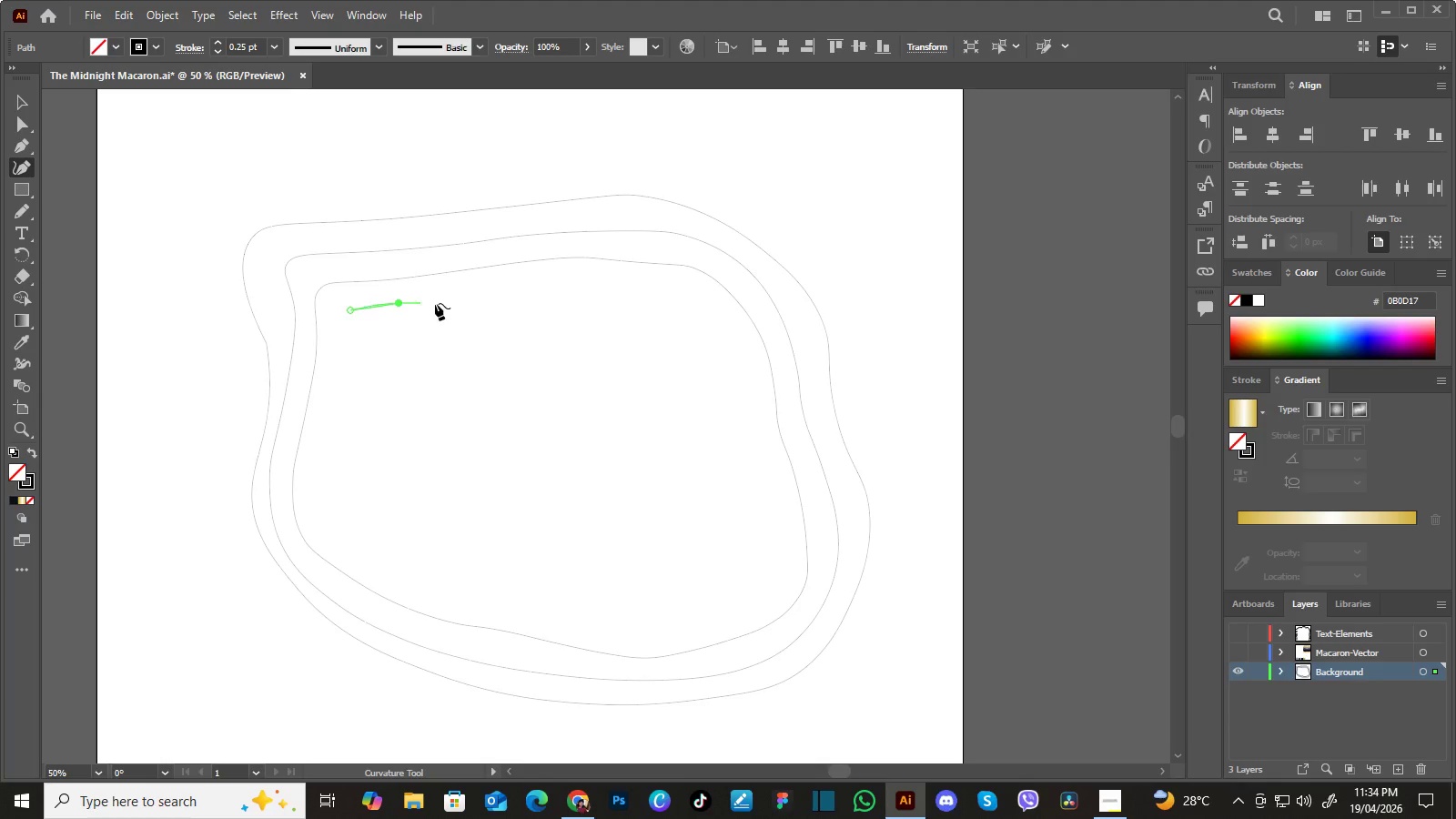 
left_click_drag(start_coordinate=[459, 299], to_coordinate=[477, 293])
 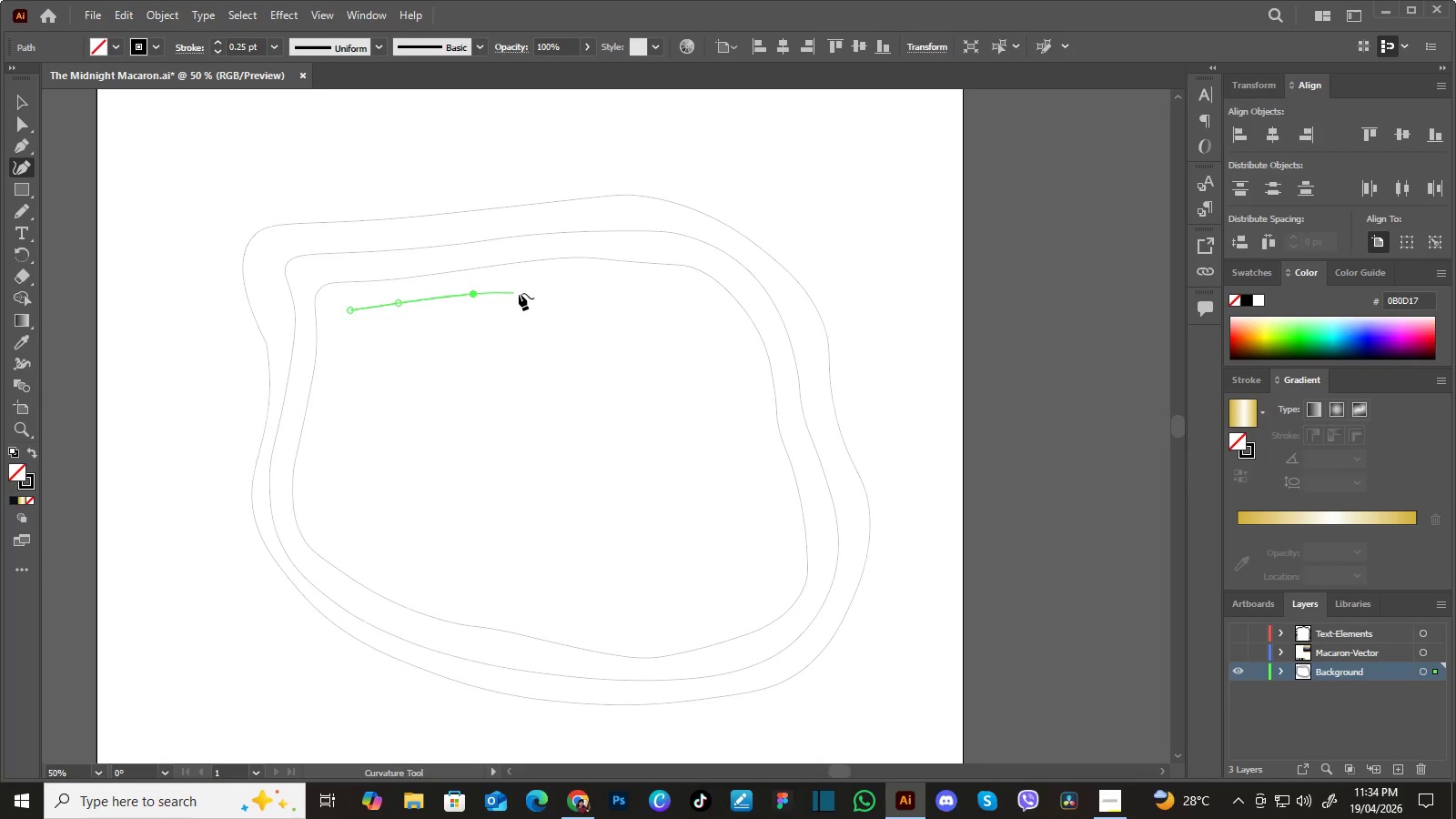 
left_click_drag(start_coordinate=[519, 293], to_coordinate=[536, 292])
 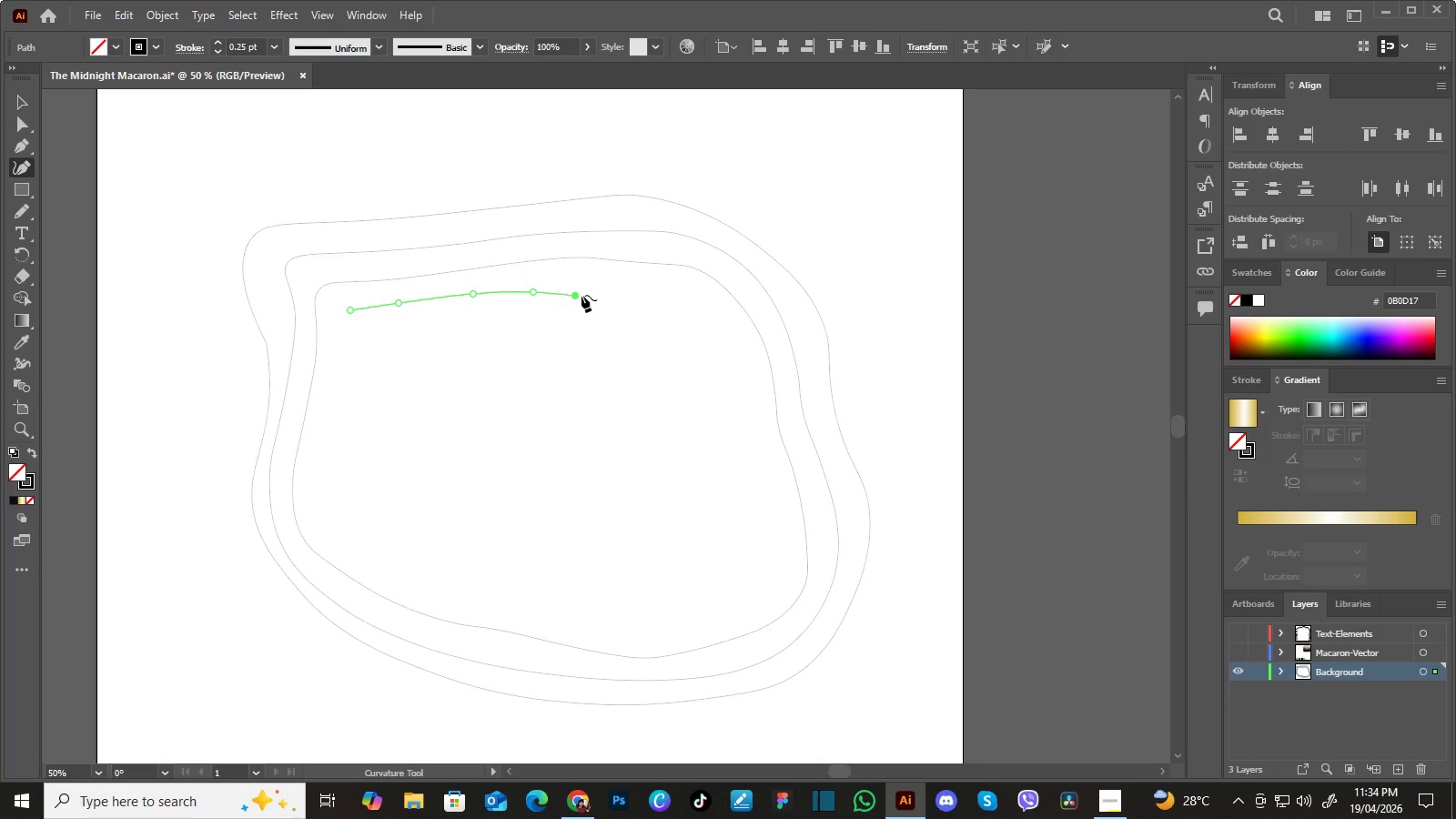 
left_click_drag(start_coordinate=[573, 296], to_coordinate=[597, 294])
 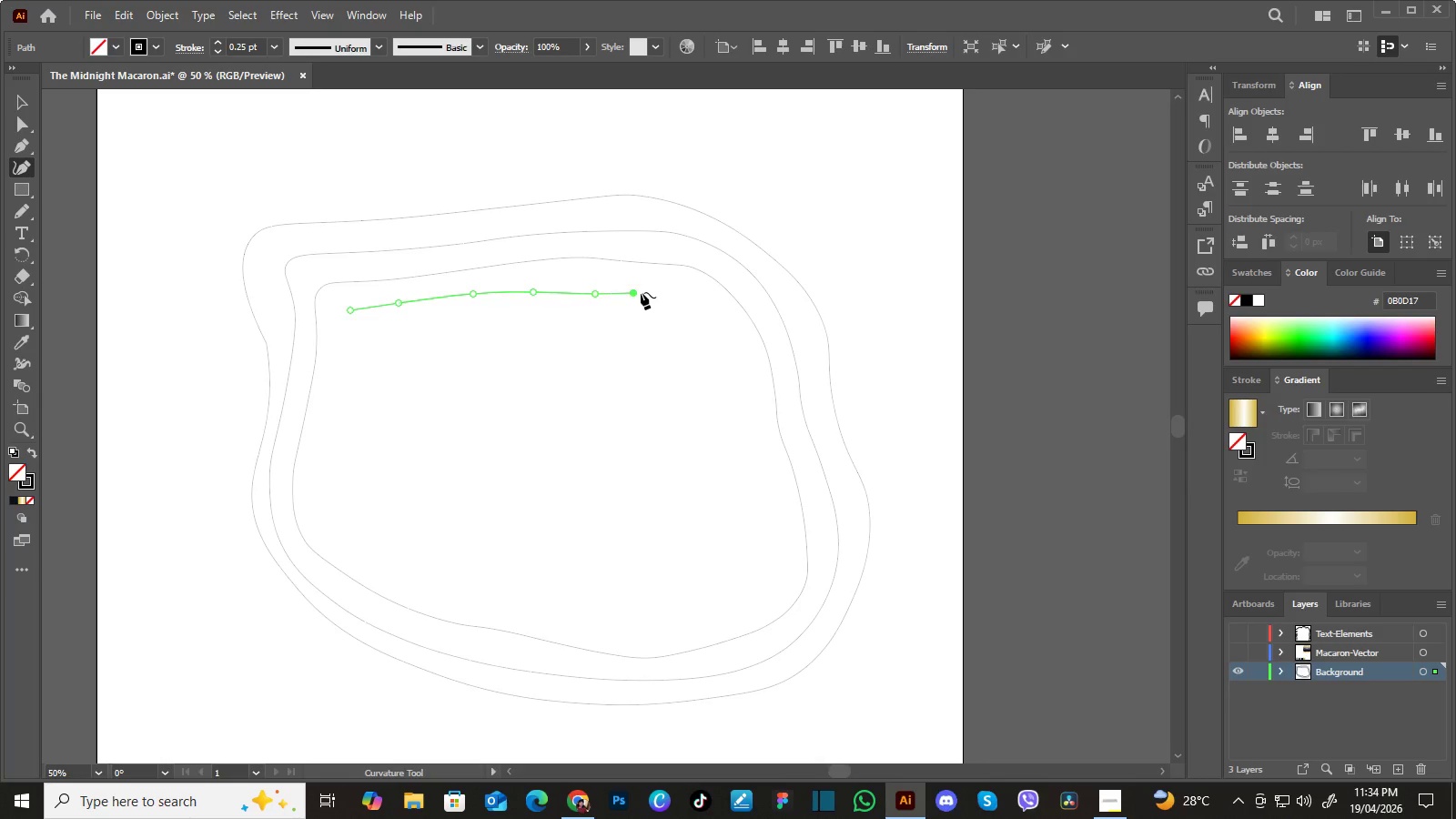 
left_click_drag(start_coordinate=[622, 295], to_coordinate=[649, 290])
 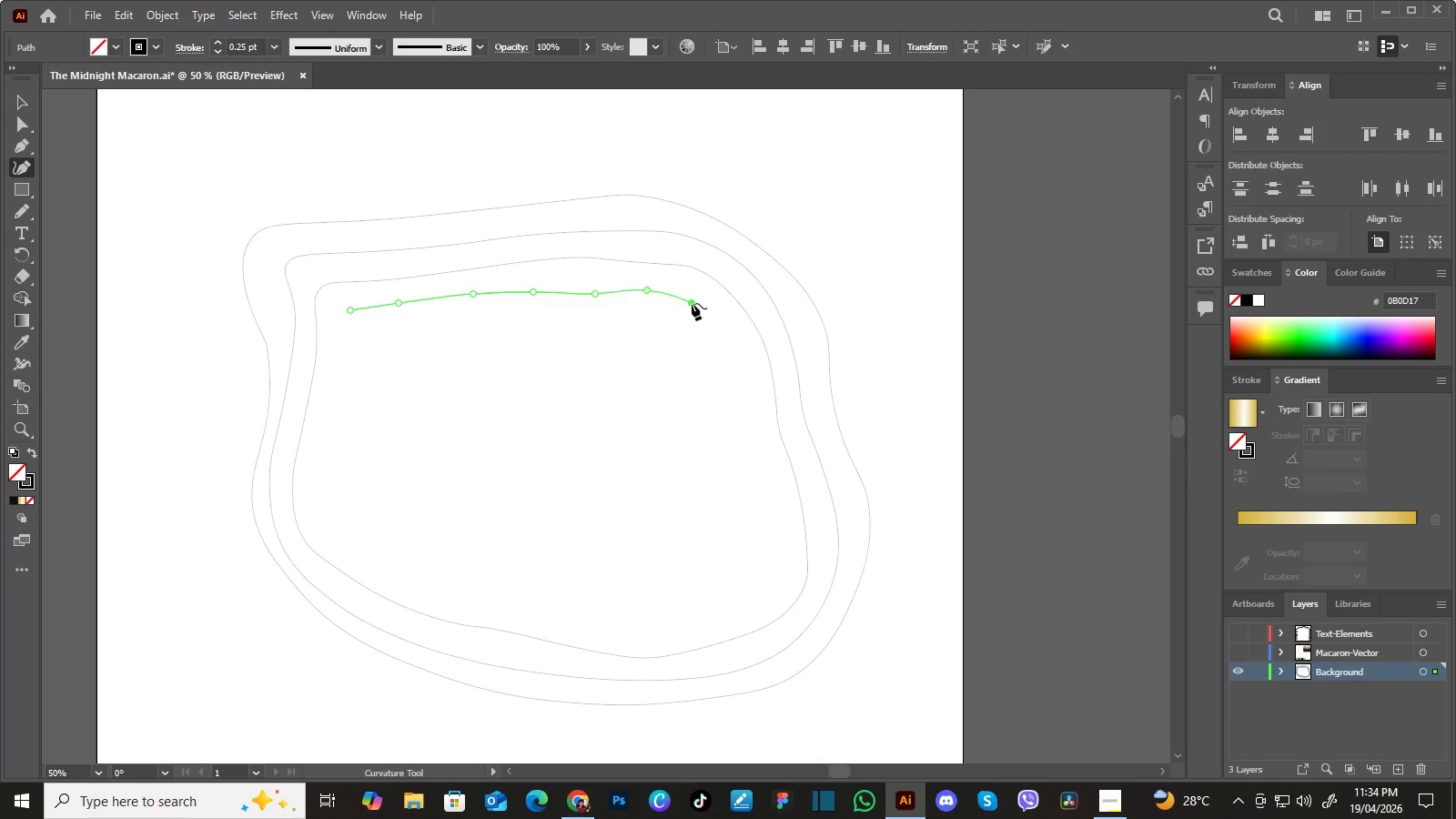 
left_click_drag(start_coordinate=[689, 302], to_coordinate=[700, 310])
 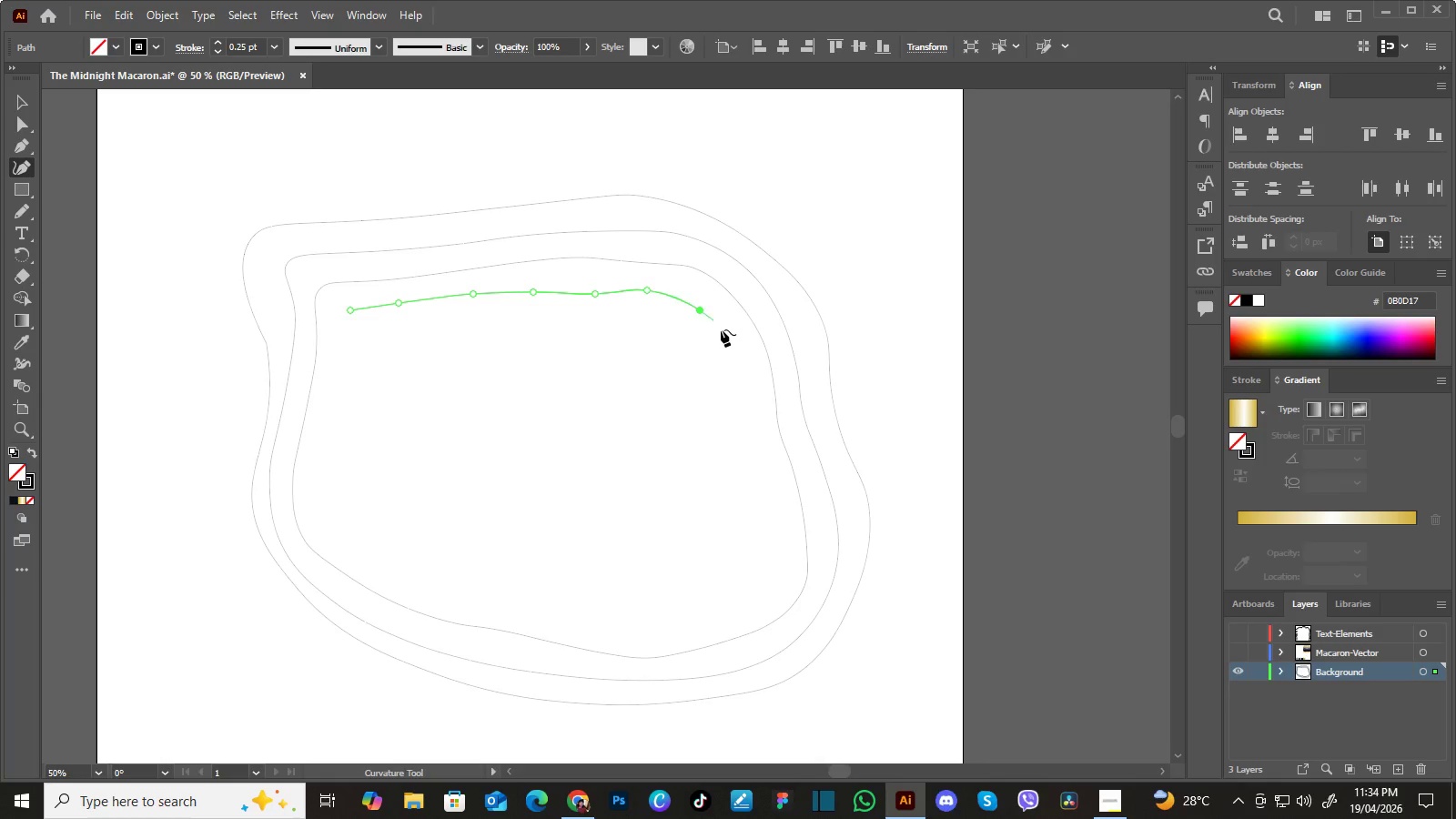 
left_click_drag(start_coordinate=[721, 329], to_coordinate=[723, 339])
 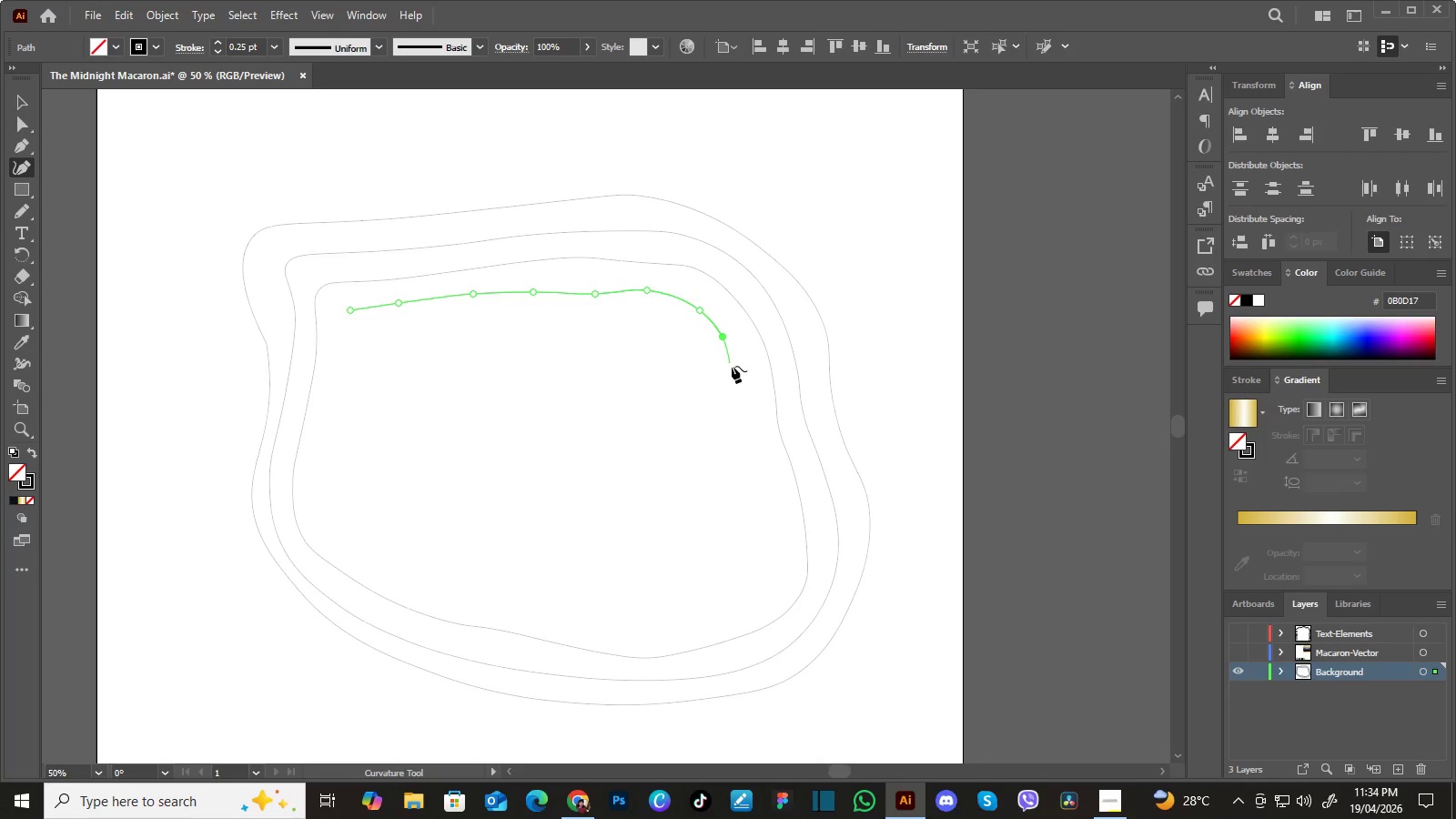 
left_click_drag(start_coordinate=[732, 366], to_coordinate=[738, 384])
 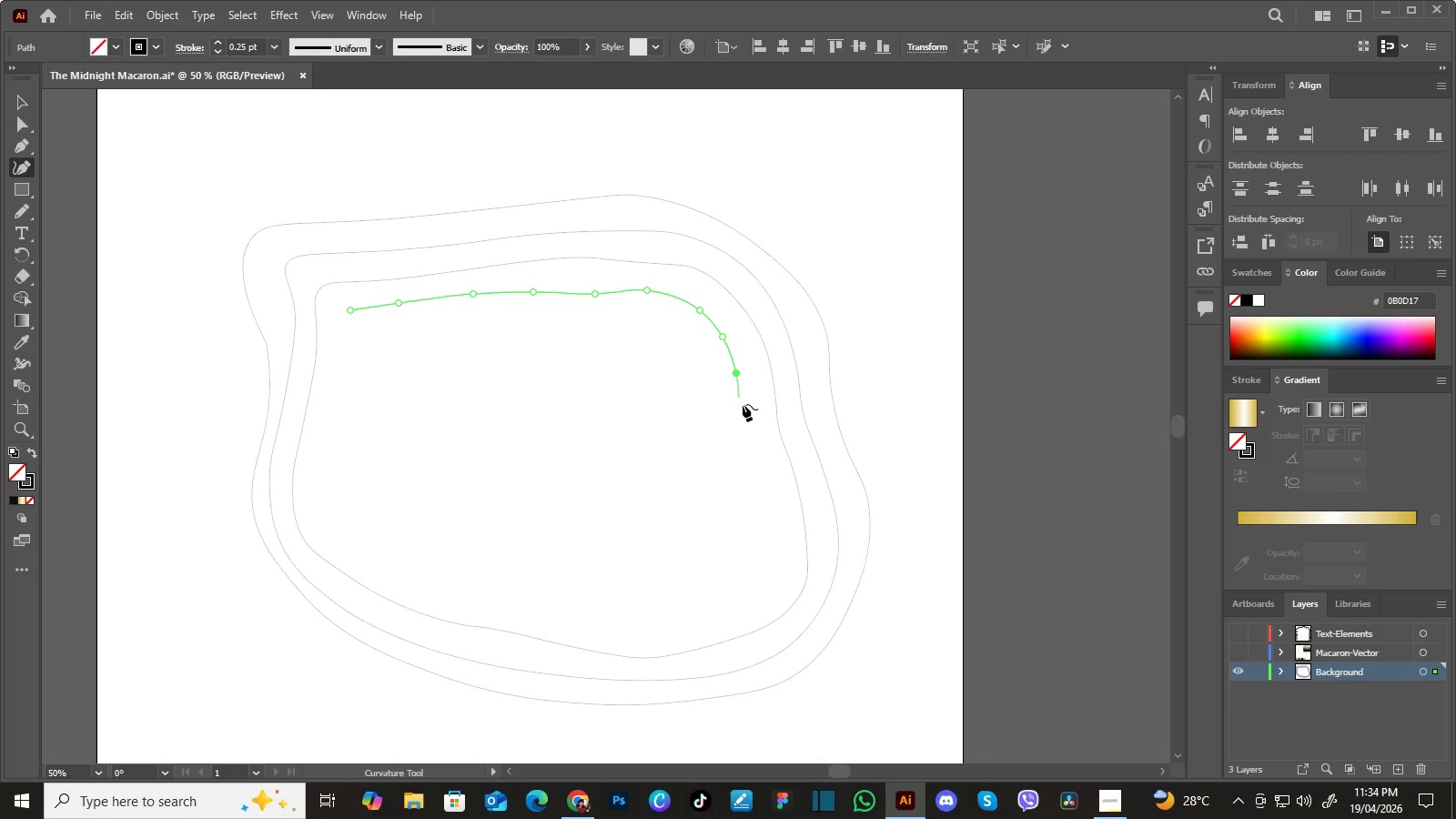 
left_click_drag(start_coordinate=[739, 398], to_coordinate=[747, 428])
 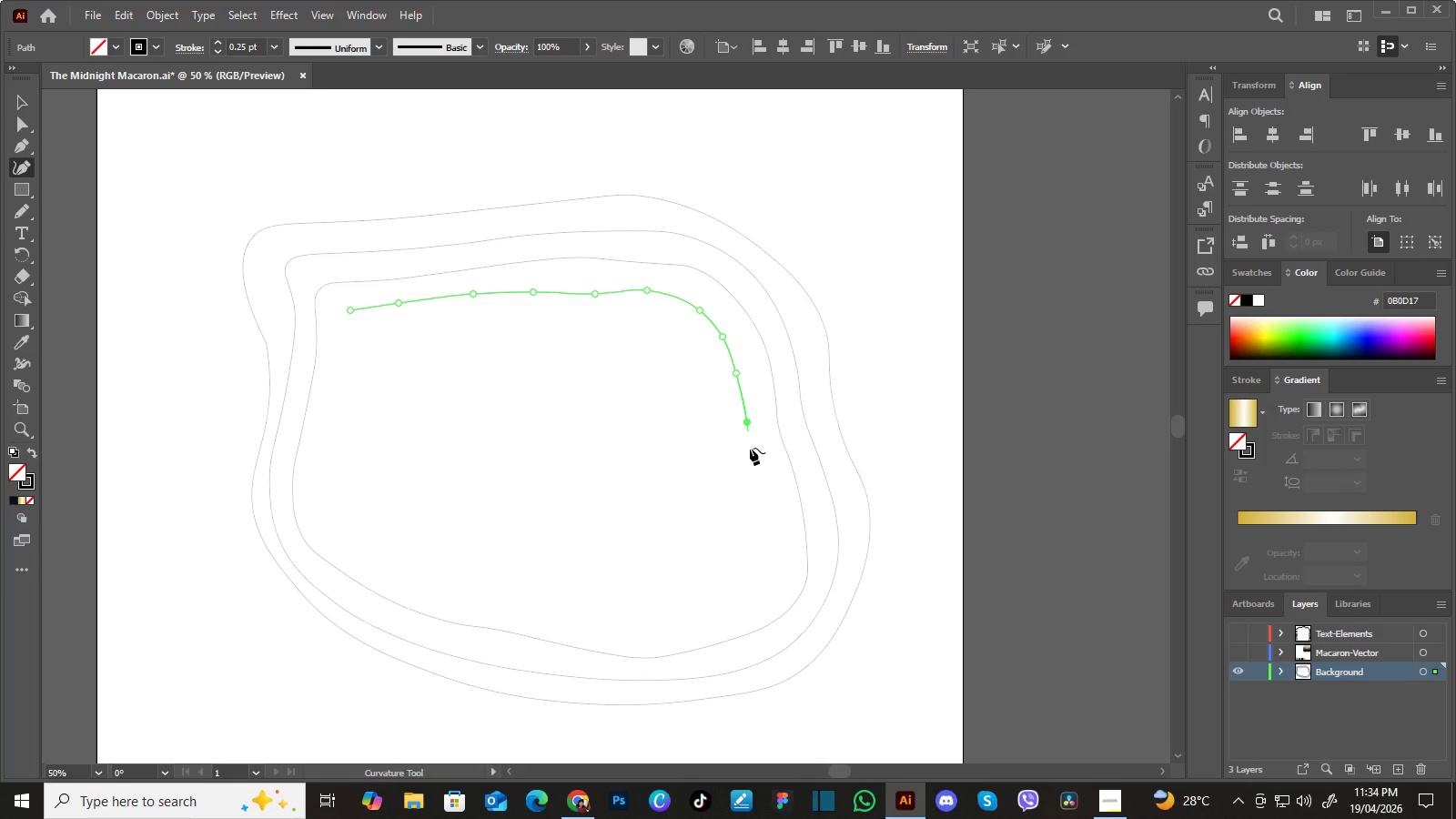 
left_click_drag(start_coordinate=[750, 444], to_coordinate=[755, 466])
 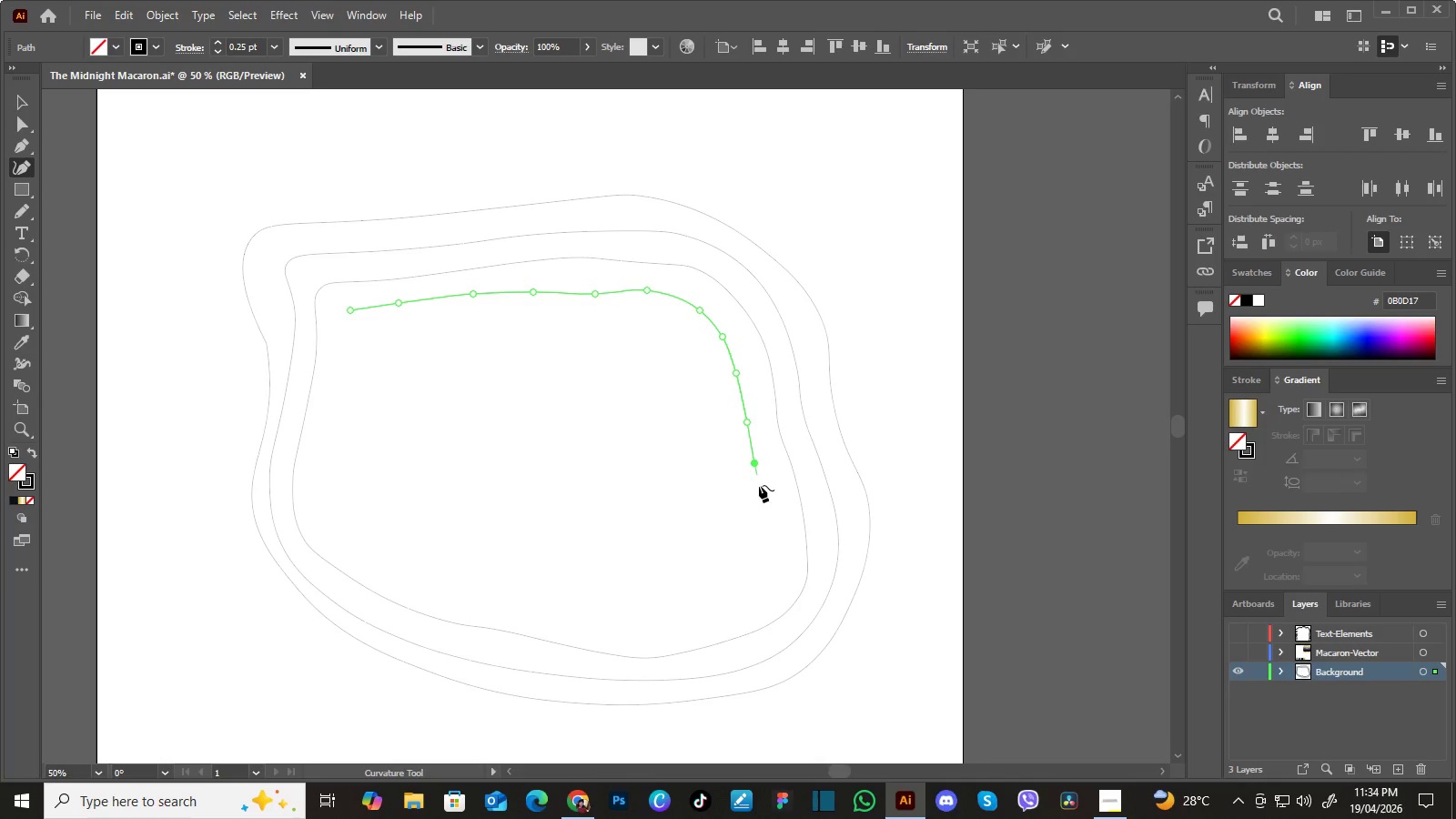 
left_click_drag(start_coordinate=[759, 485], to_coordinate=[766, 508])
 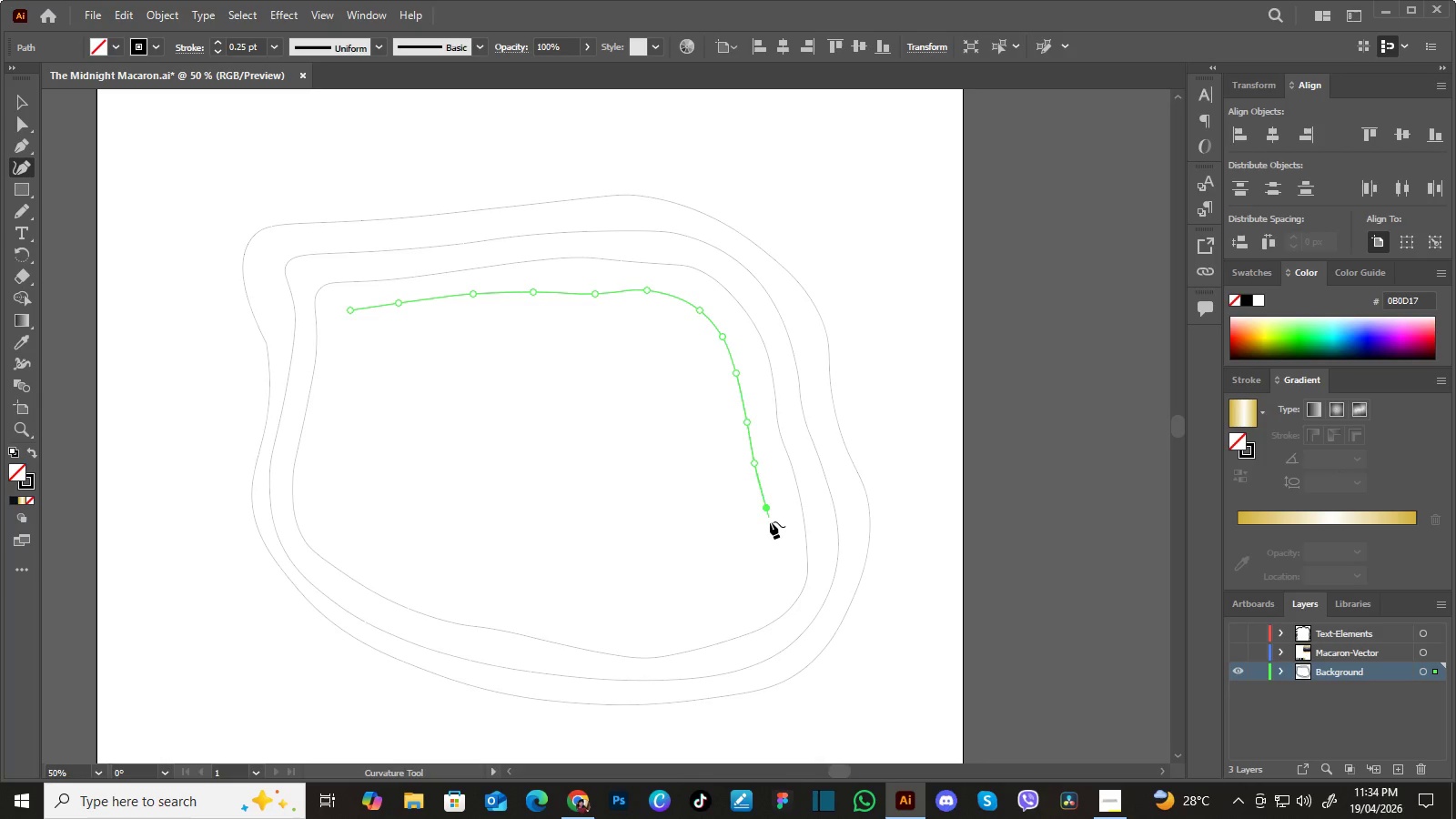 
left_click_drag(start_coordinate=[770, 521], to_coordinate=[774, 542])
 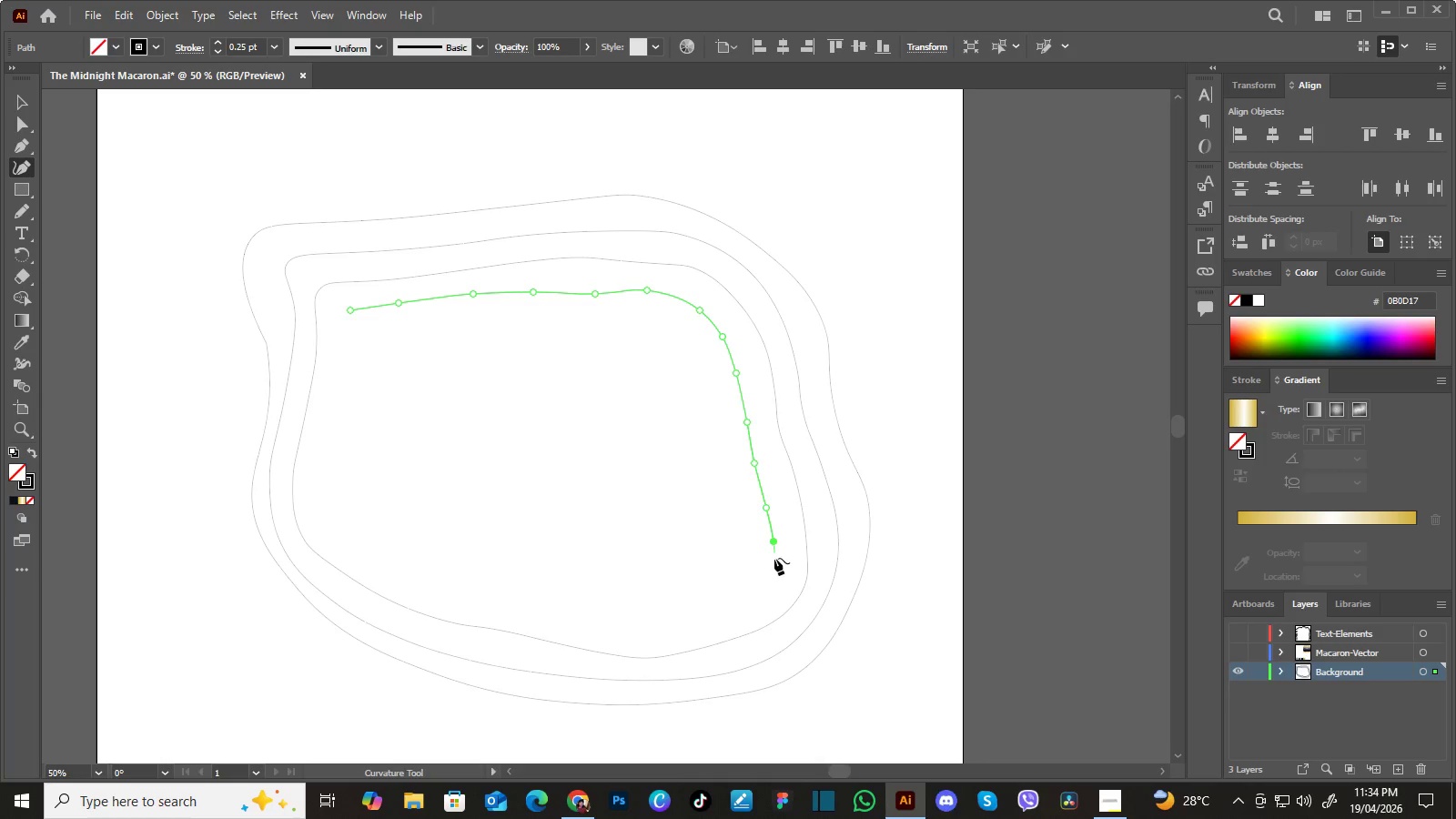 
left_click_drag(start_coordinate=[774, 557], to_coordinate=[772, 574])
 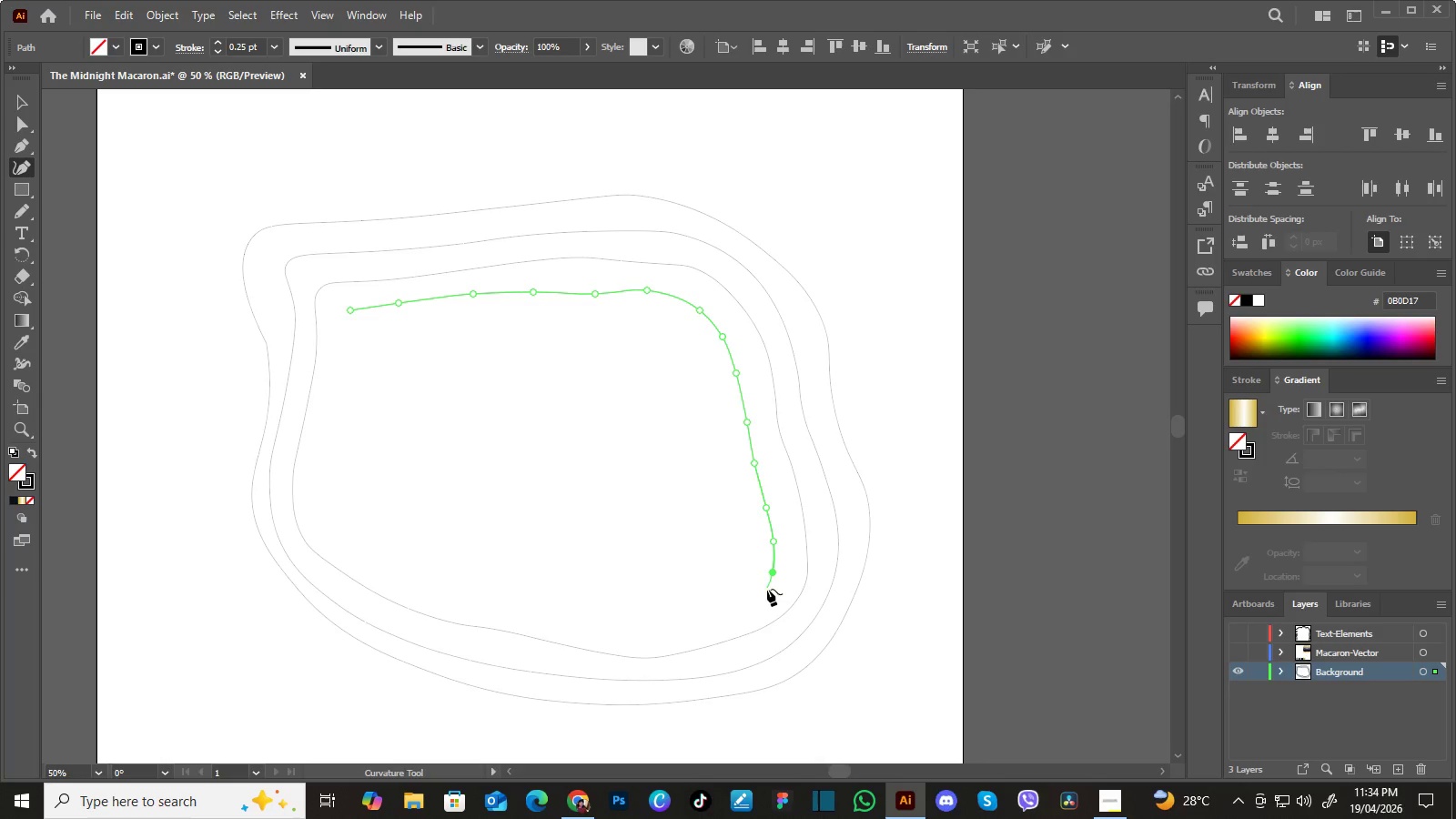 
left_click_drag(start_coordinate=[767, 589], to_coordinate=[760, 595])
 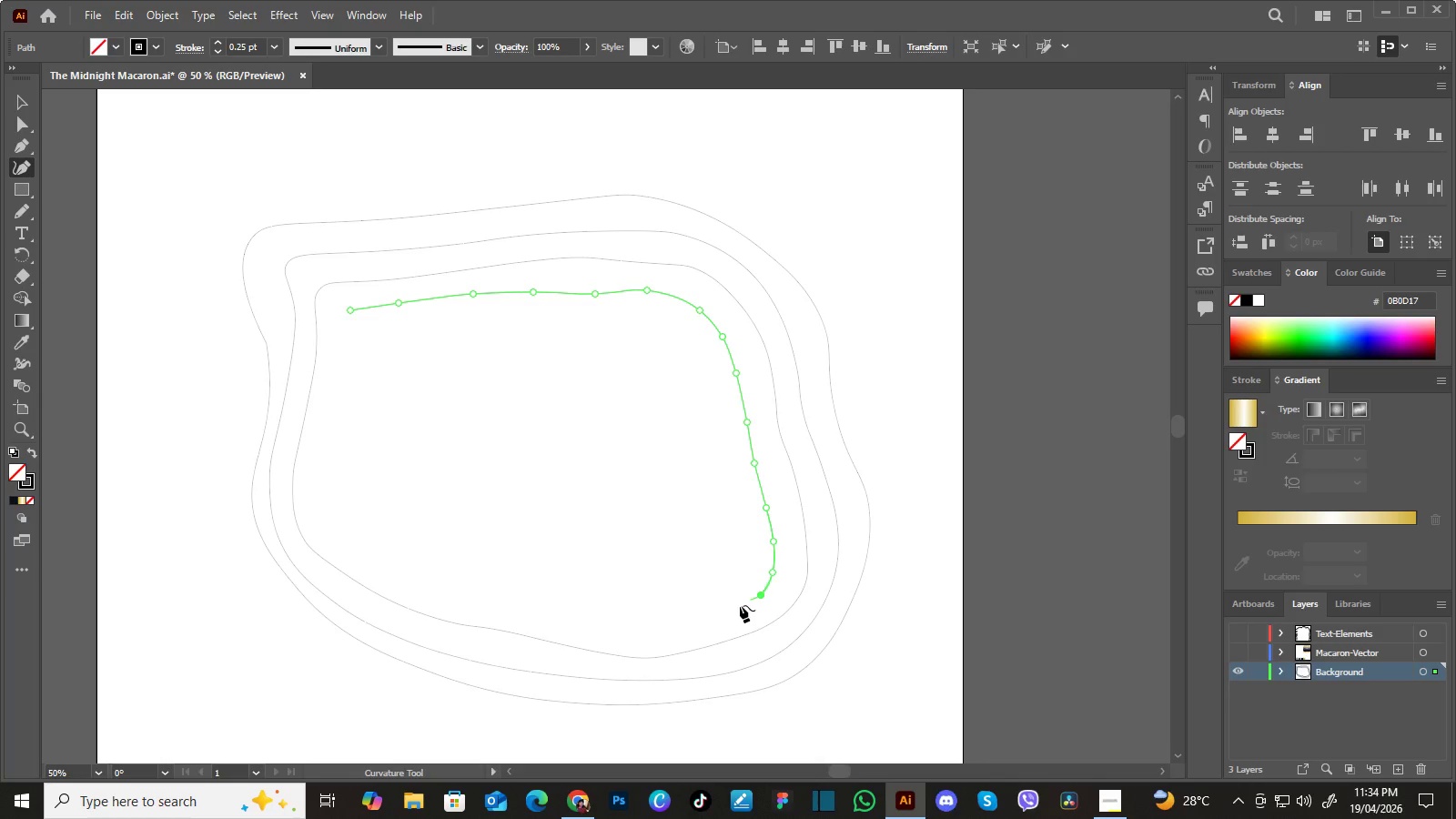 
left_click_drag(start_coordinate=[740, 605], to_coordinate=[730, 611])
 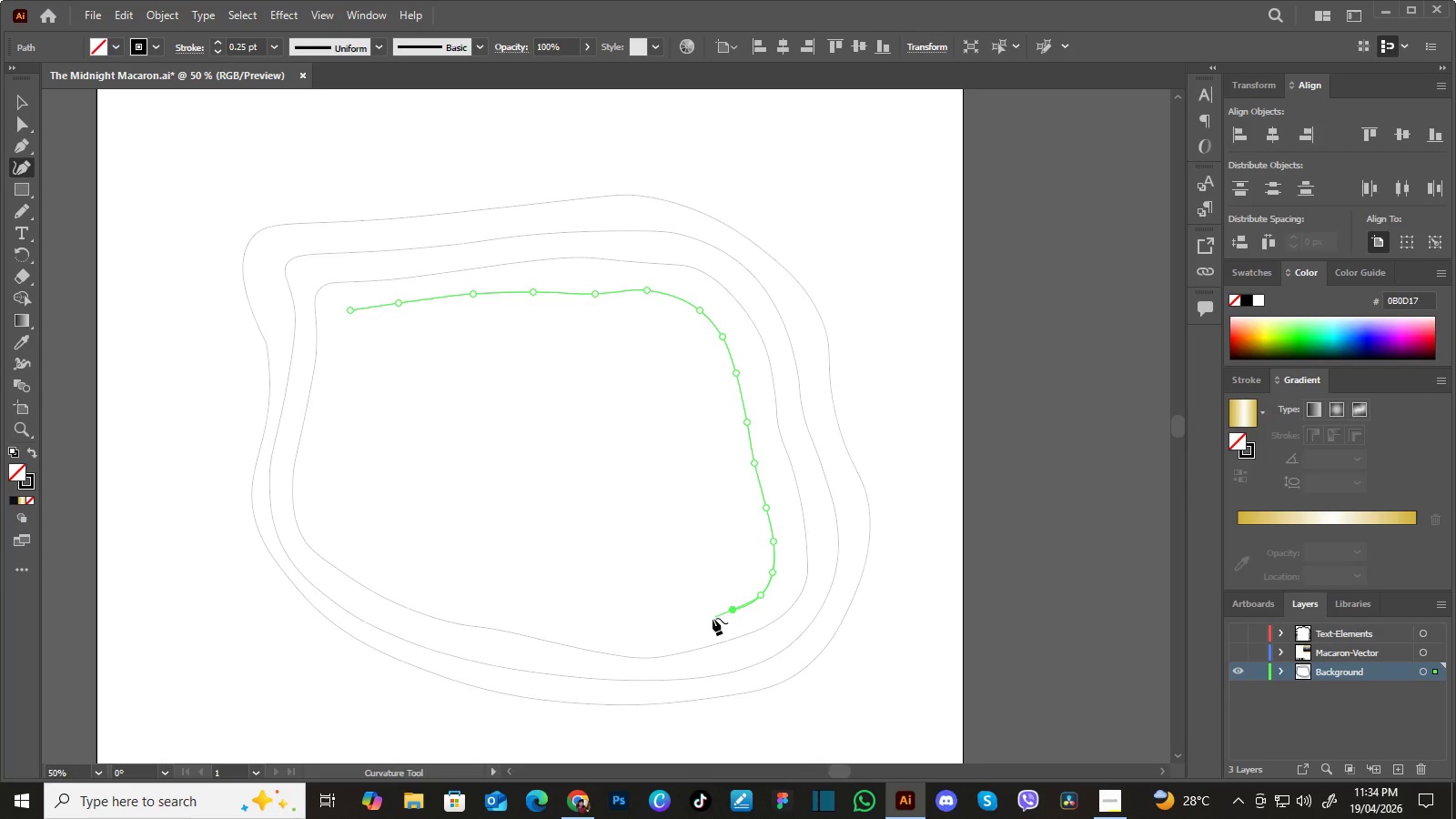 
left_click_drag(start_coordinate=[713, 618], to_coordinate=[673, 622])
 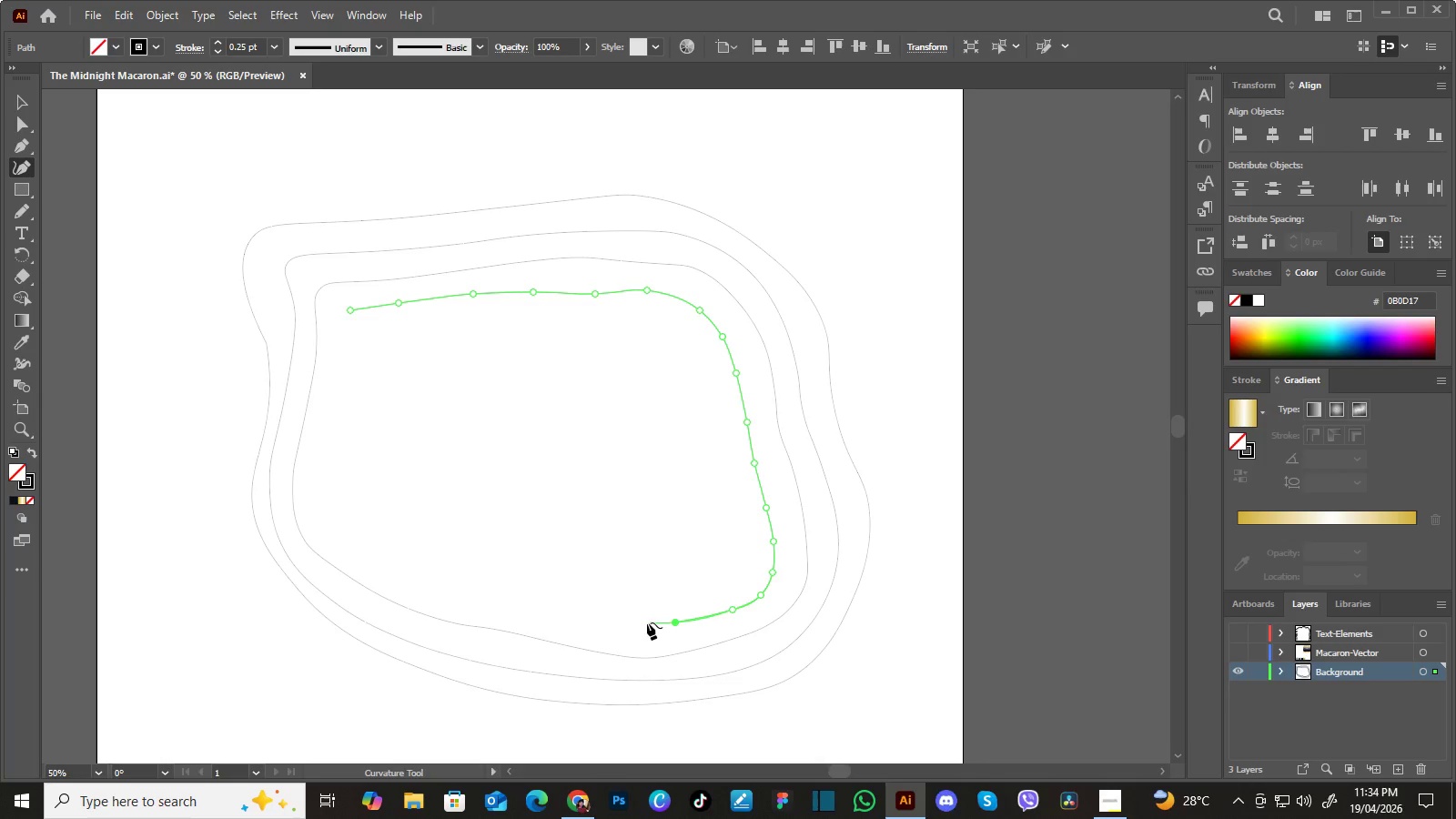 
left_click_drag(start_coordinate=[647, 622], to_coordinate=[638, 624])
 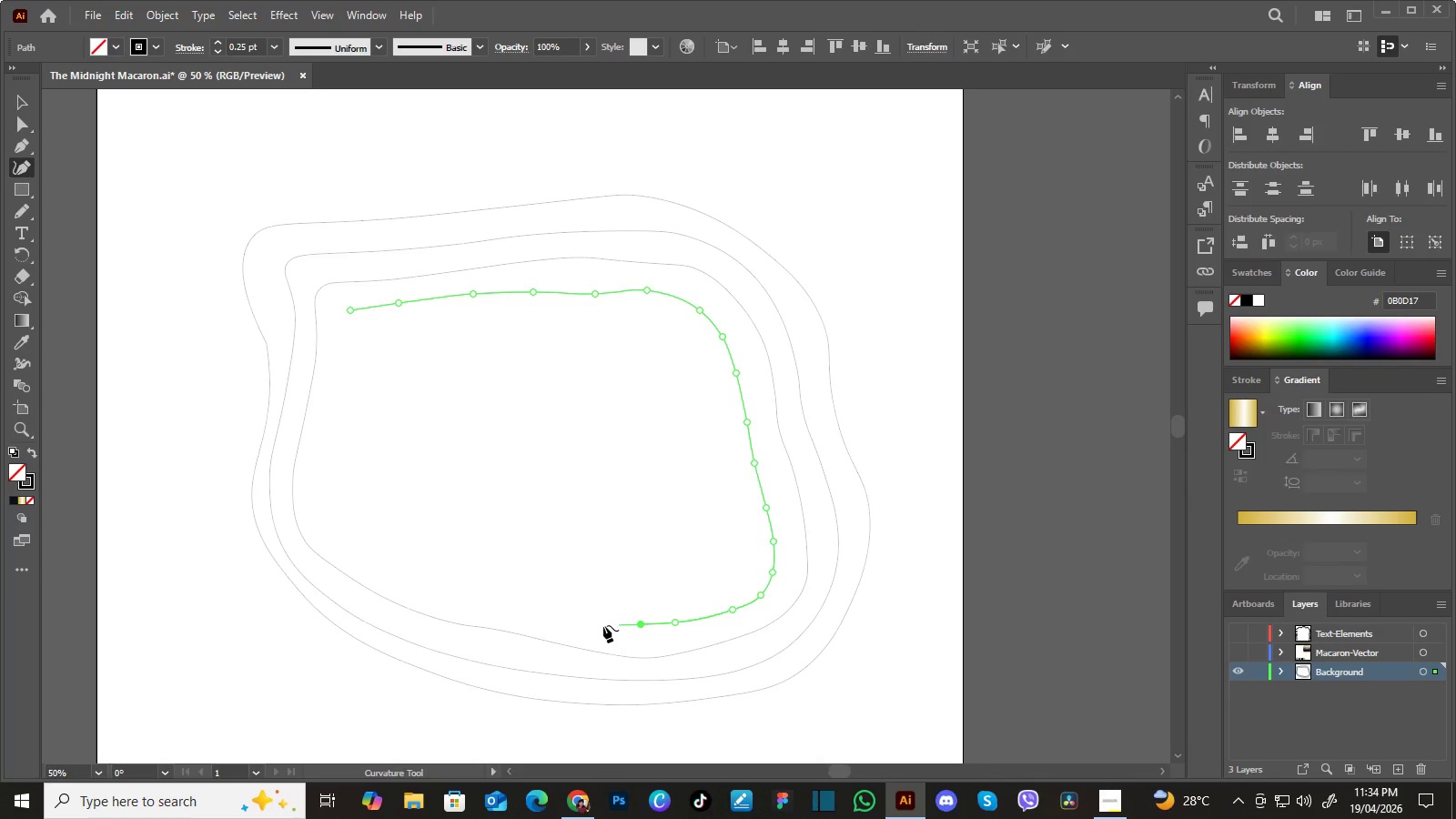 
left_click_drag(start_coordinate=[603, 625], to_coordinate=[580, 624])
 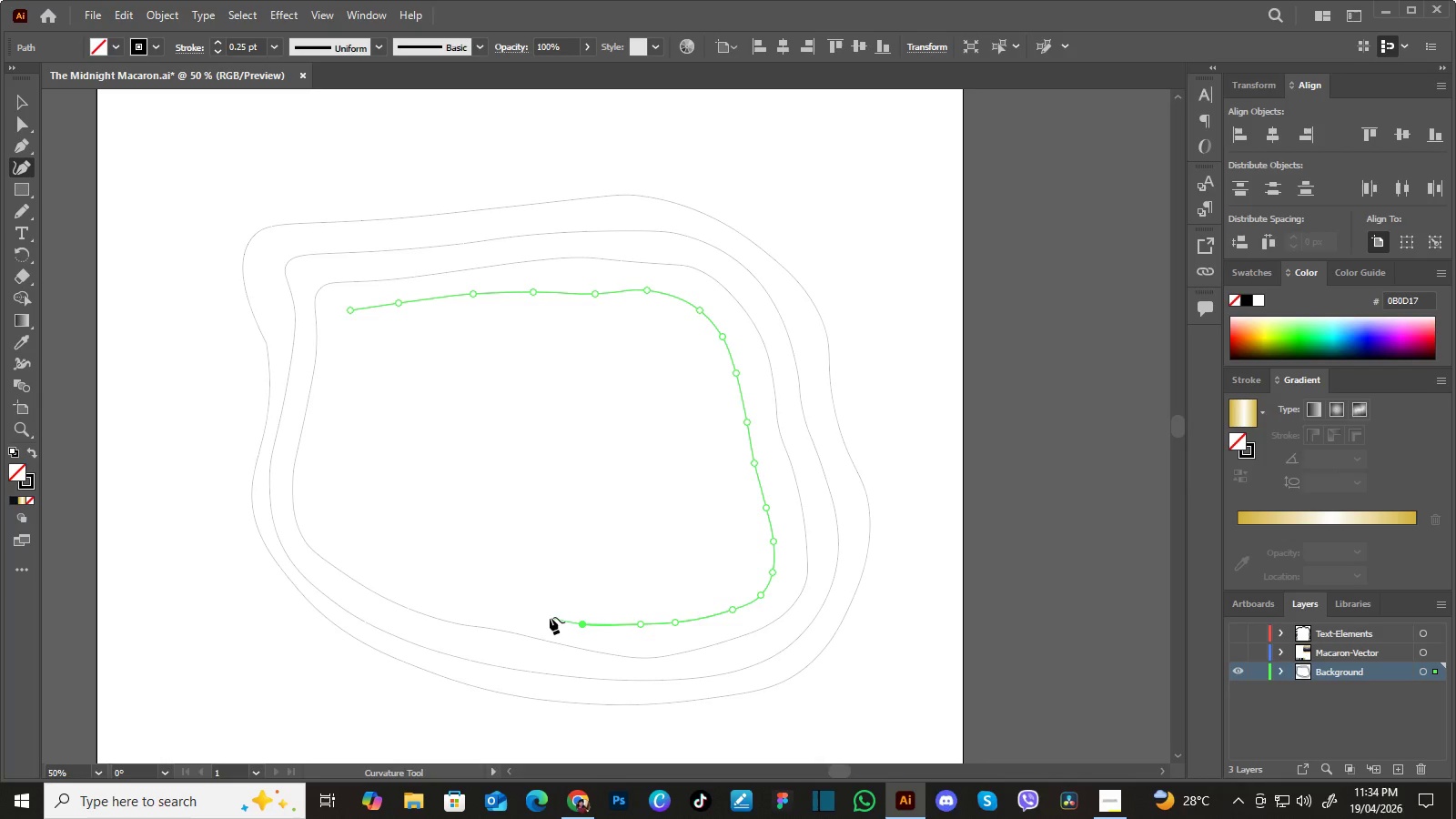 
left_click_drag(start_coordinate=[550, 617], to_coordinate=[538, 616])
 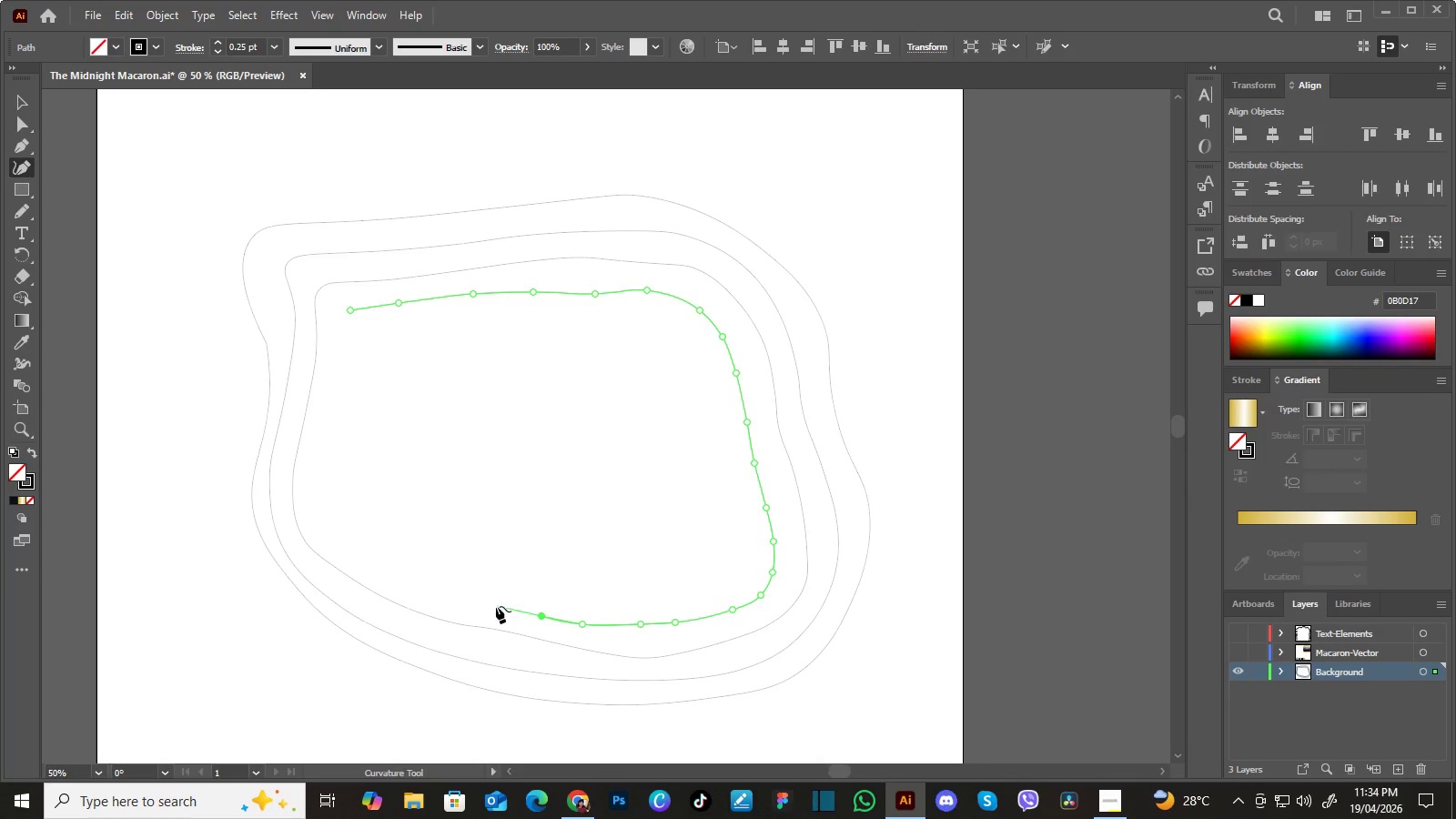 
left_click_drag(start_coordinate=[496, 606], to_coordinate=[473, 602])
 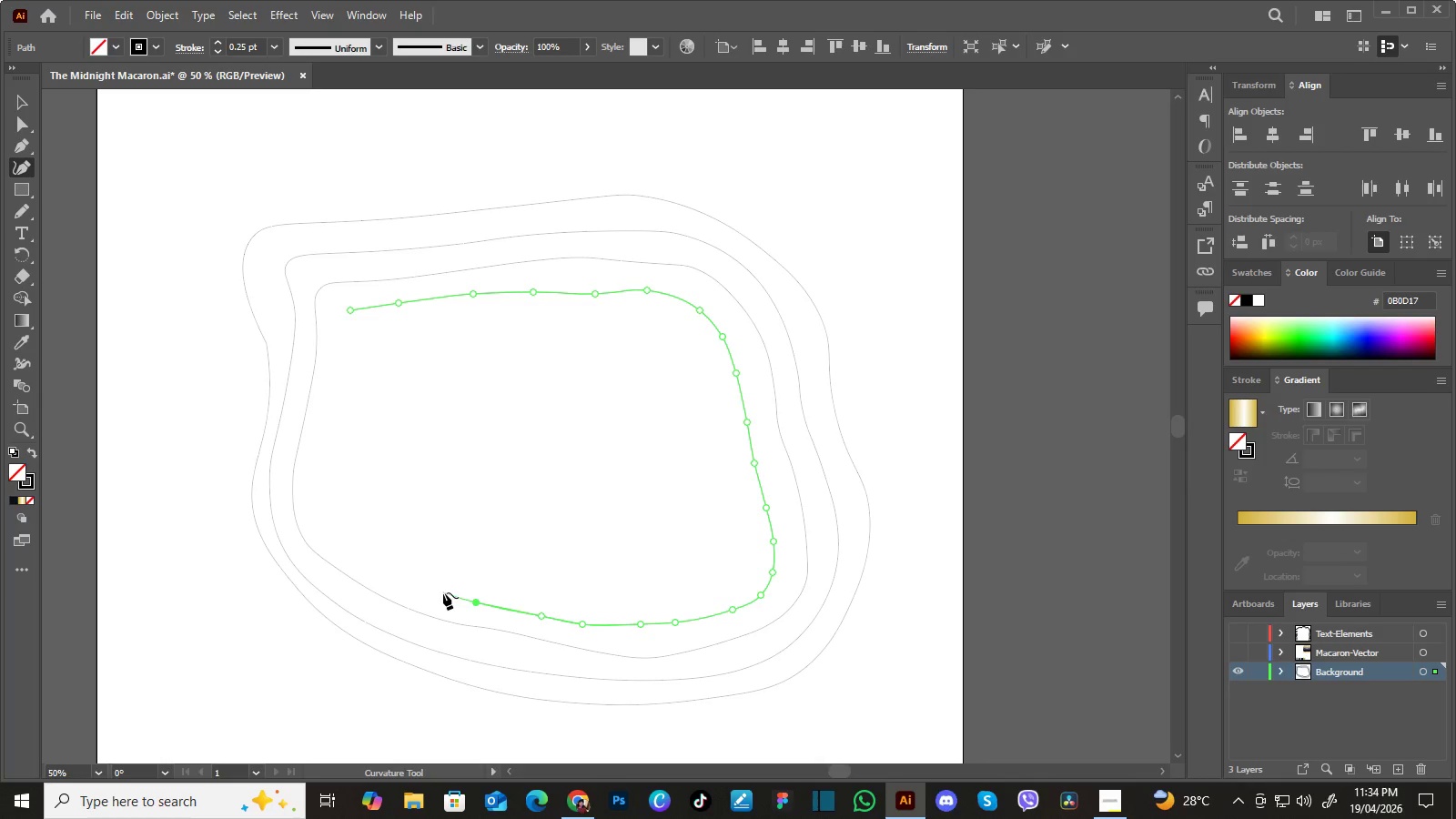 
left_click_drag(start_coordinate=[443, 592], to_coordinate=[422, 585])
 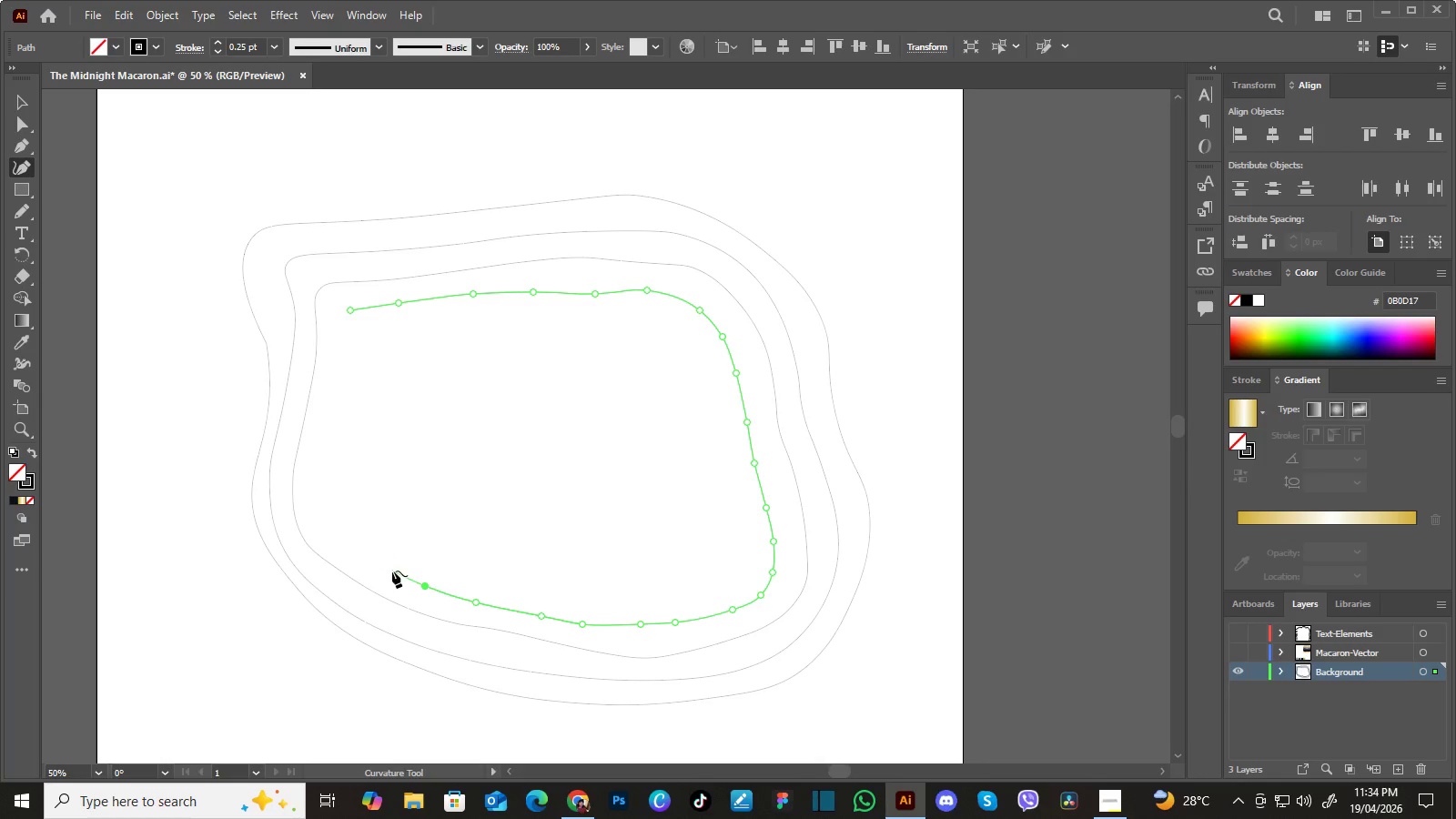 
left_click_drag(start_coordinate=[392, 571], to_coordinate=[379, 565])
 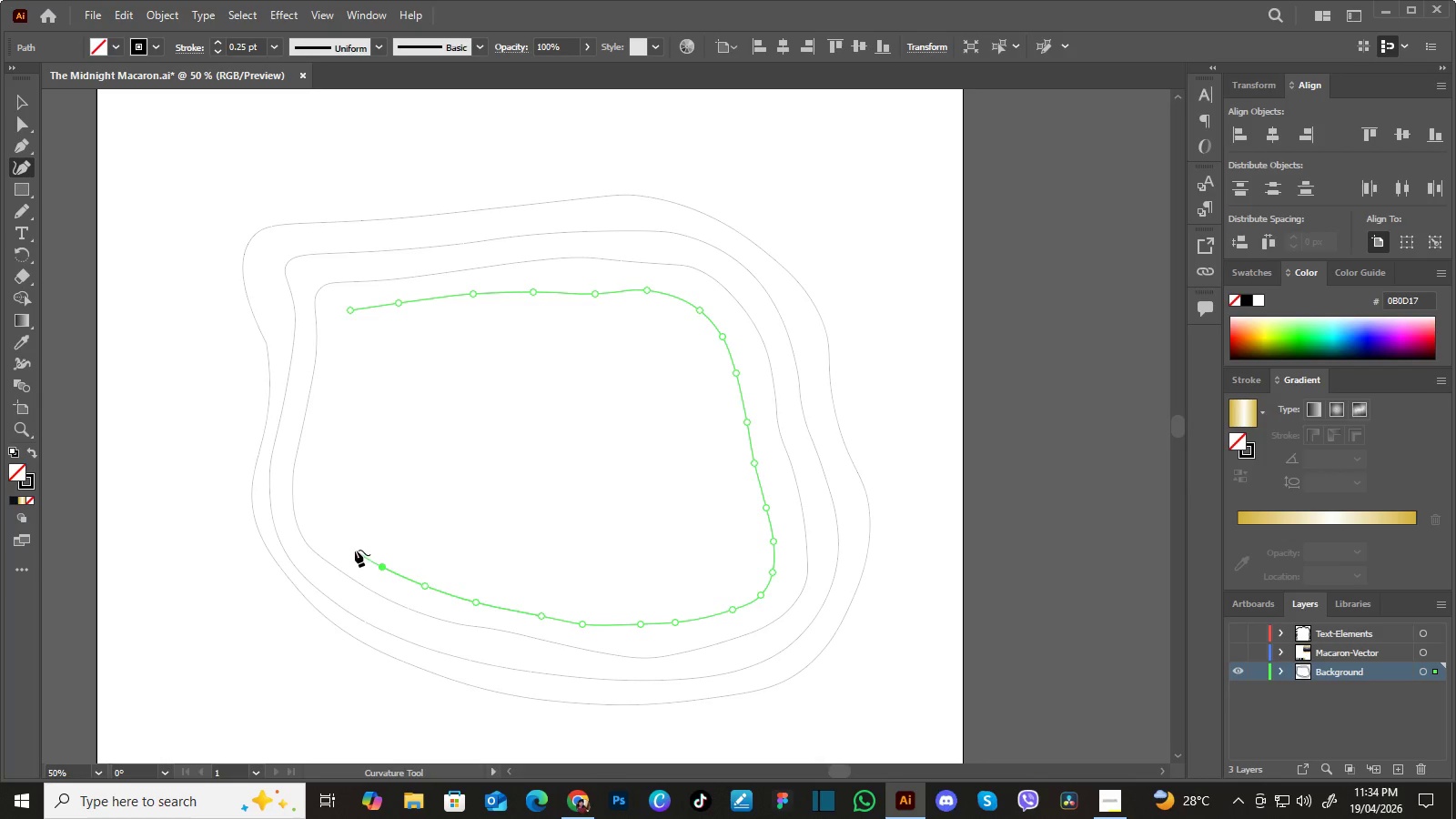 
left_click_drag(start_coordinate=[355, 551], to_coordinate=[332, 526])
 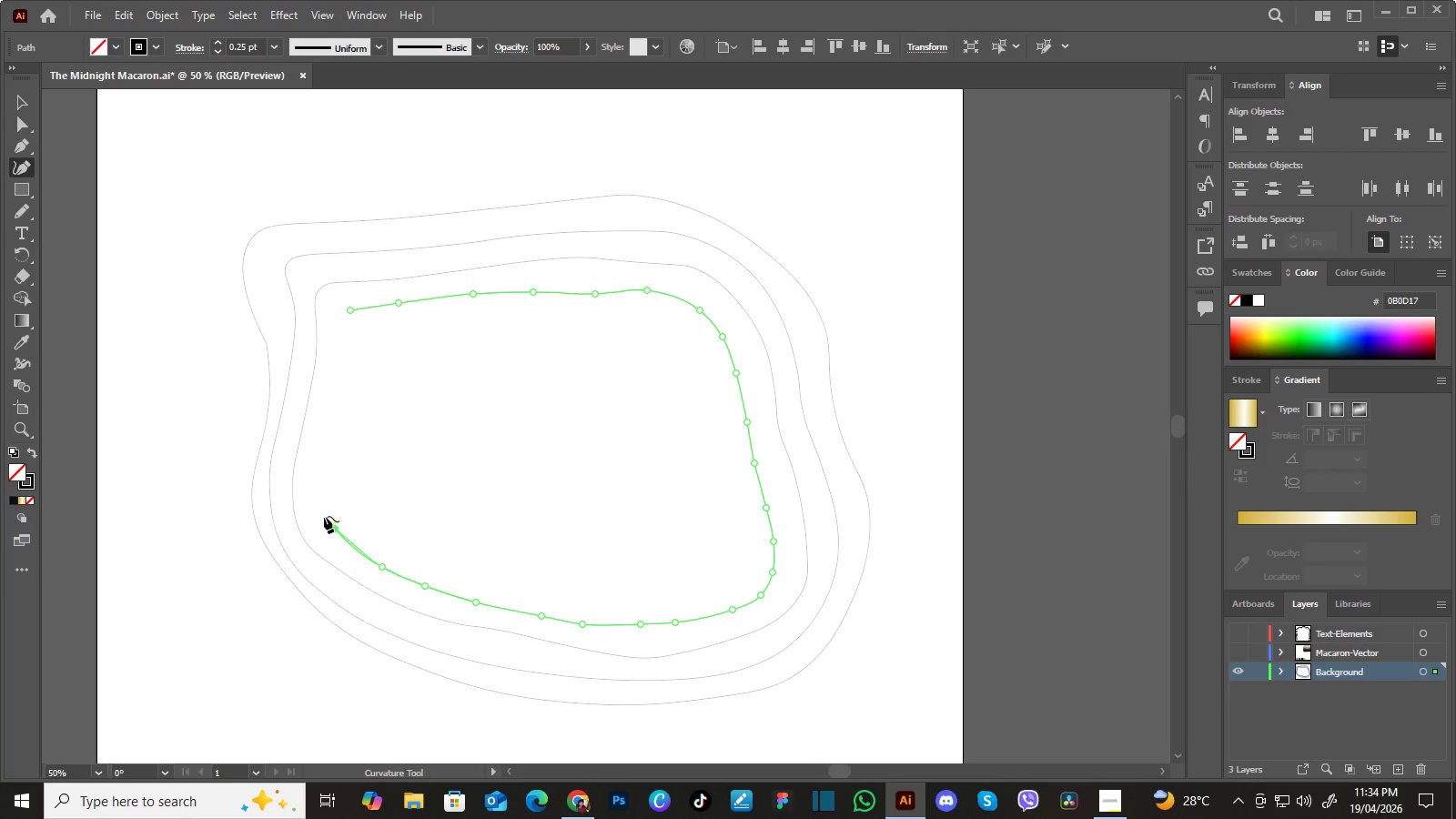 
left_click_drag(start_coordinate=[325, 518], to_coordinate=[318, 504])
 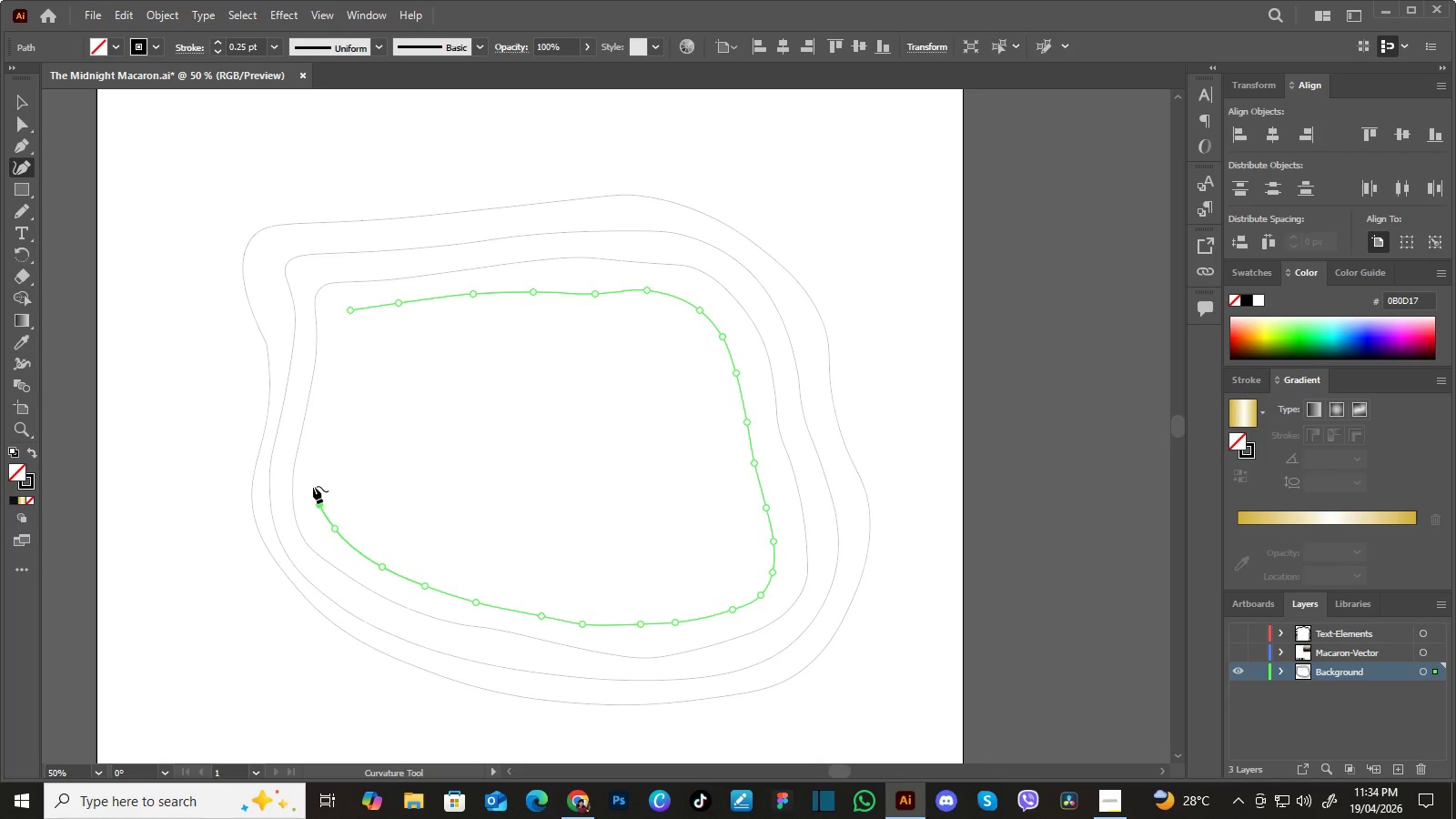 
left_click_drag(start_coordinate=[313, 485], to_coordinate=[313, 466])
 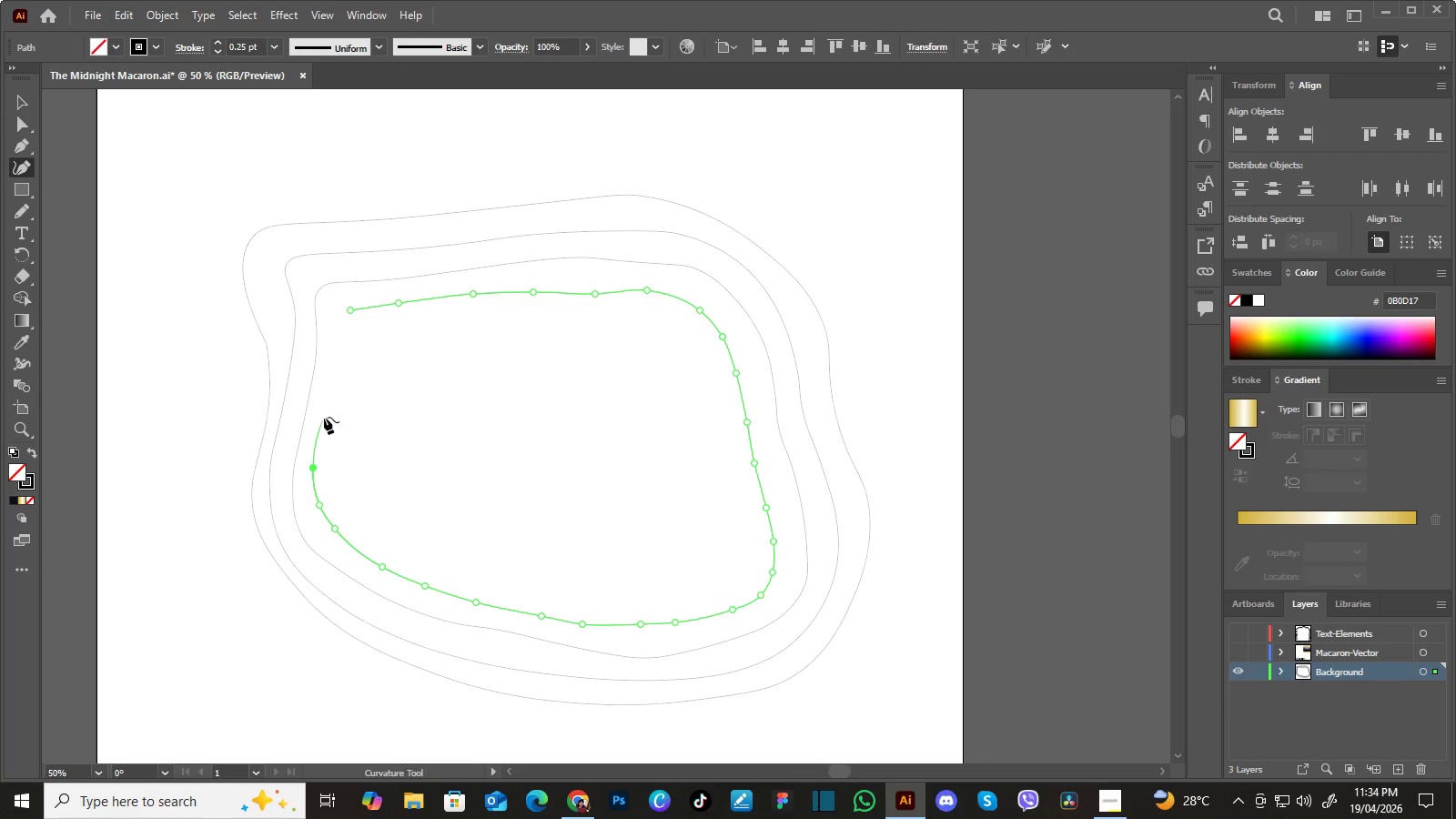 
left_click_drag(start_coordinate=[324, 417], to_coordinate=[330, 404])
 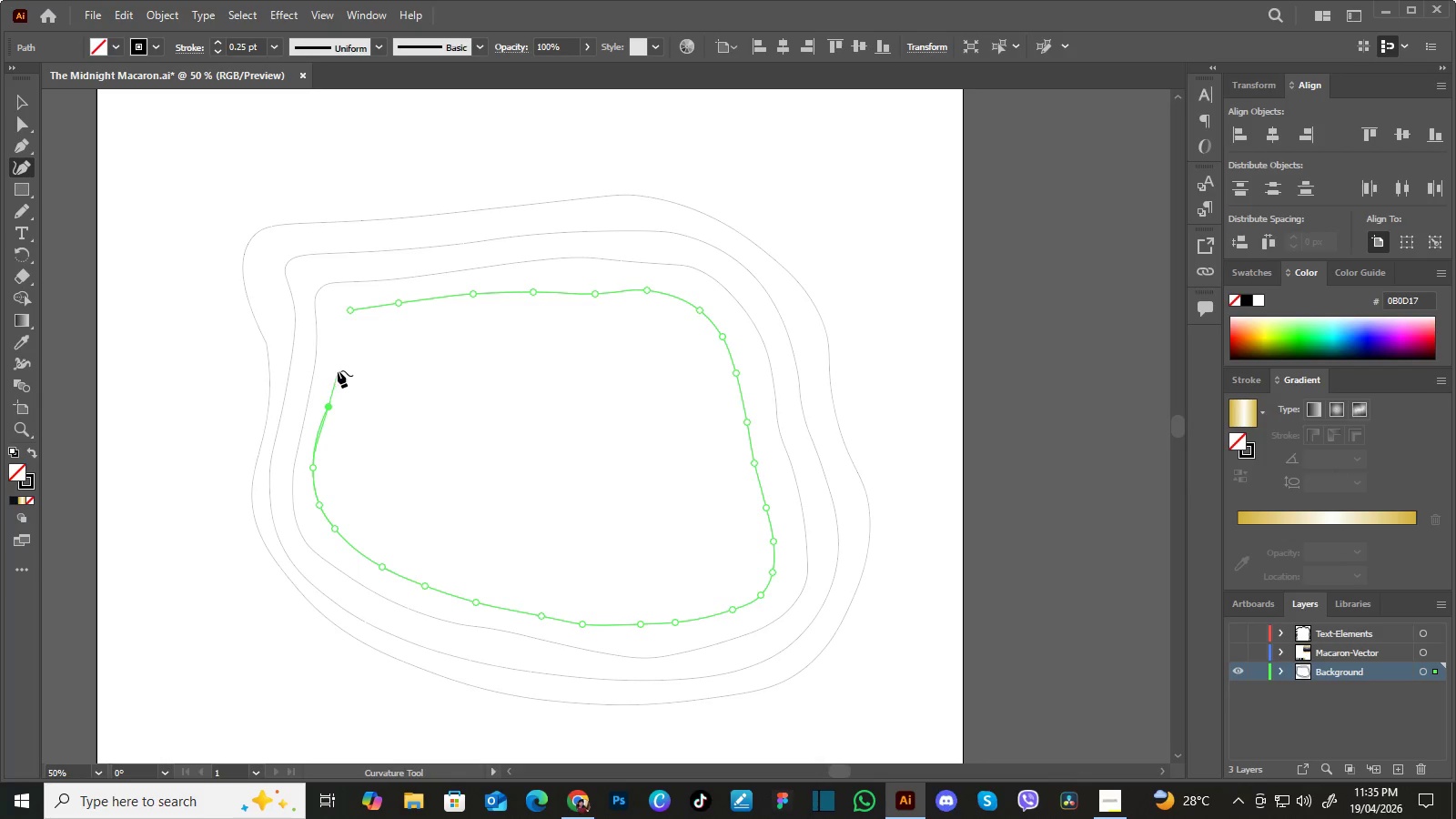 
left_click_drag(start_coordinate=[338, 370], to_coordinate=[340, 349])
 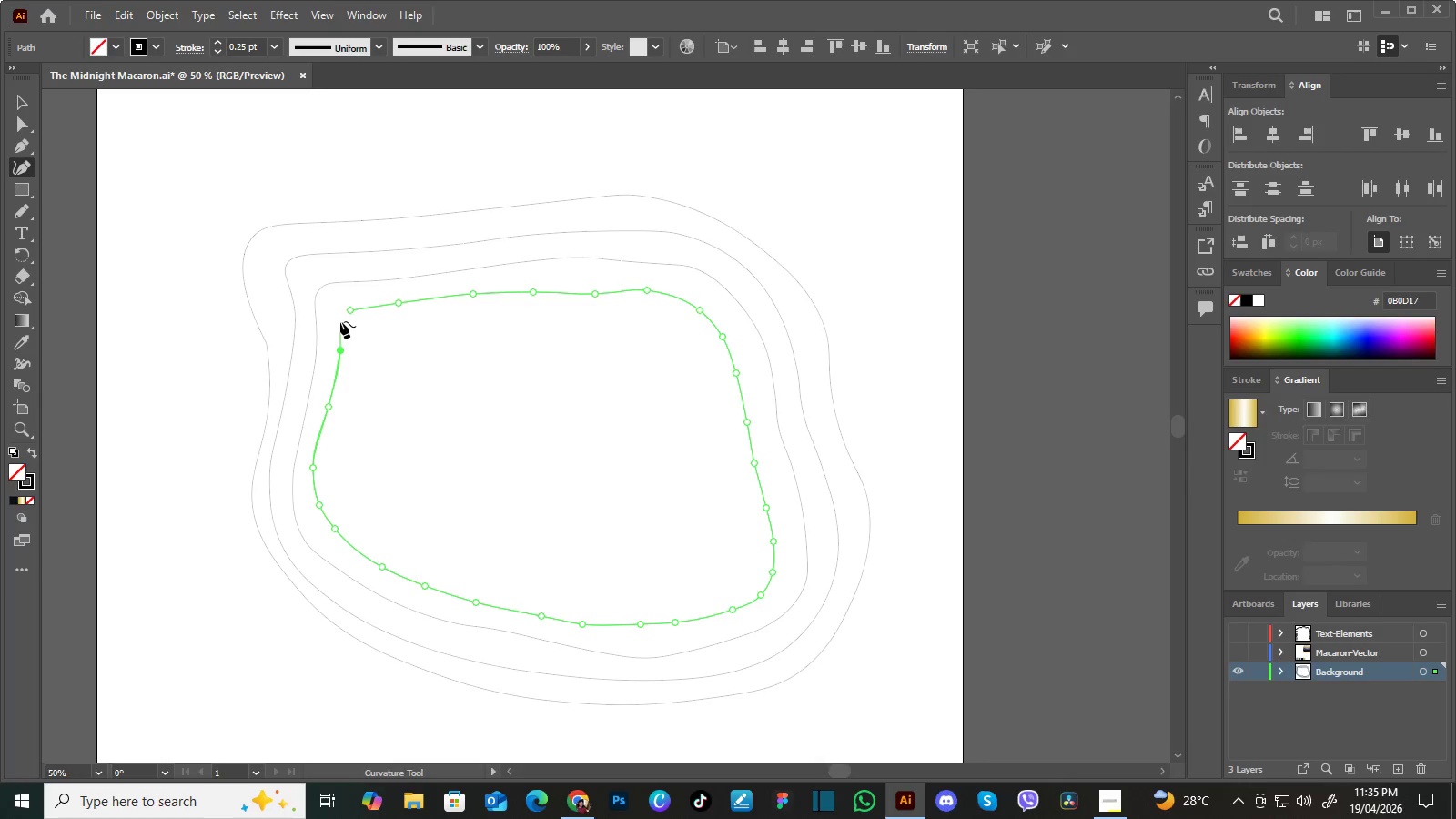 
left_click_drag(start_coordinate=[340, 324], to_coordinate=[341, 317])
 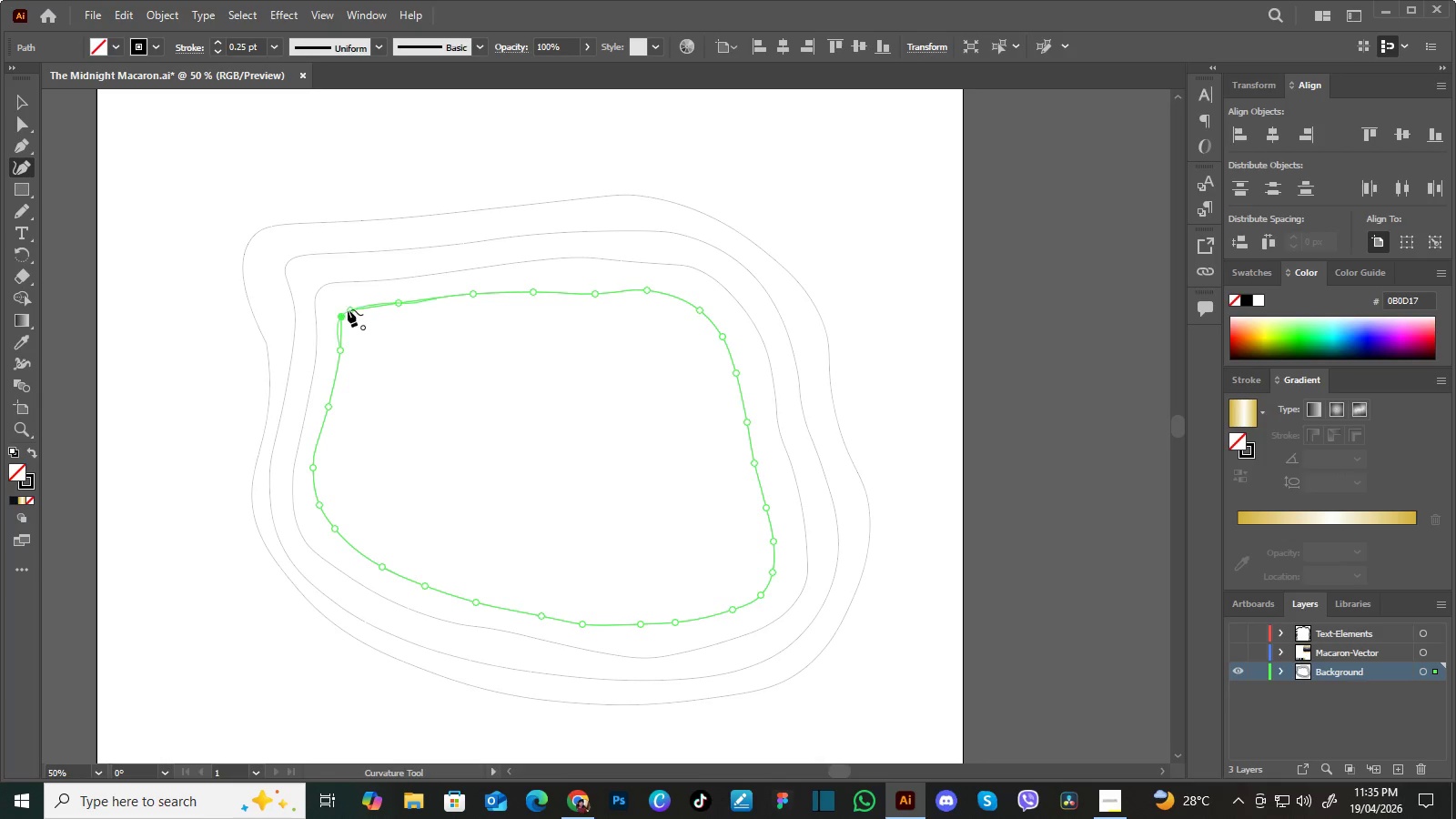 
left_click([349, 306])
 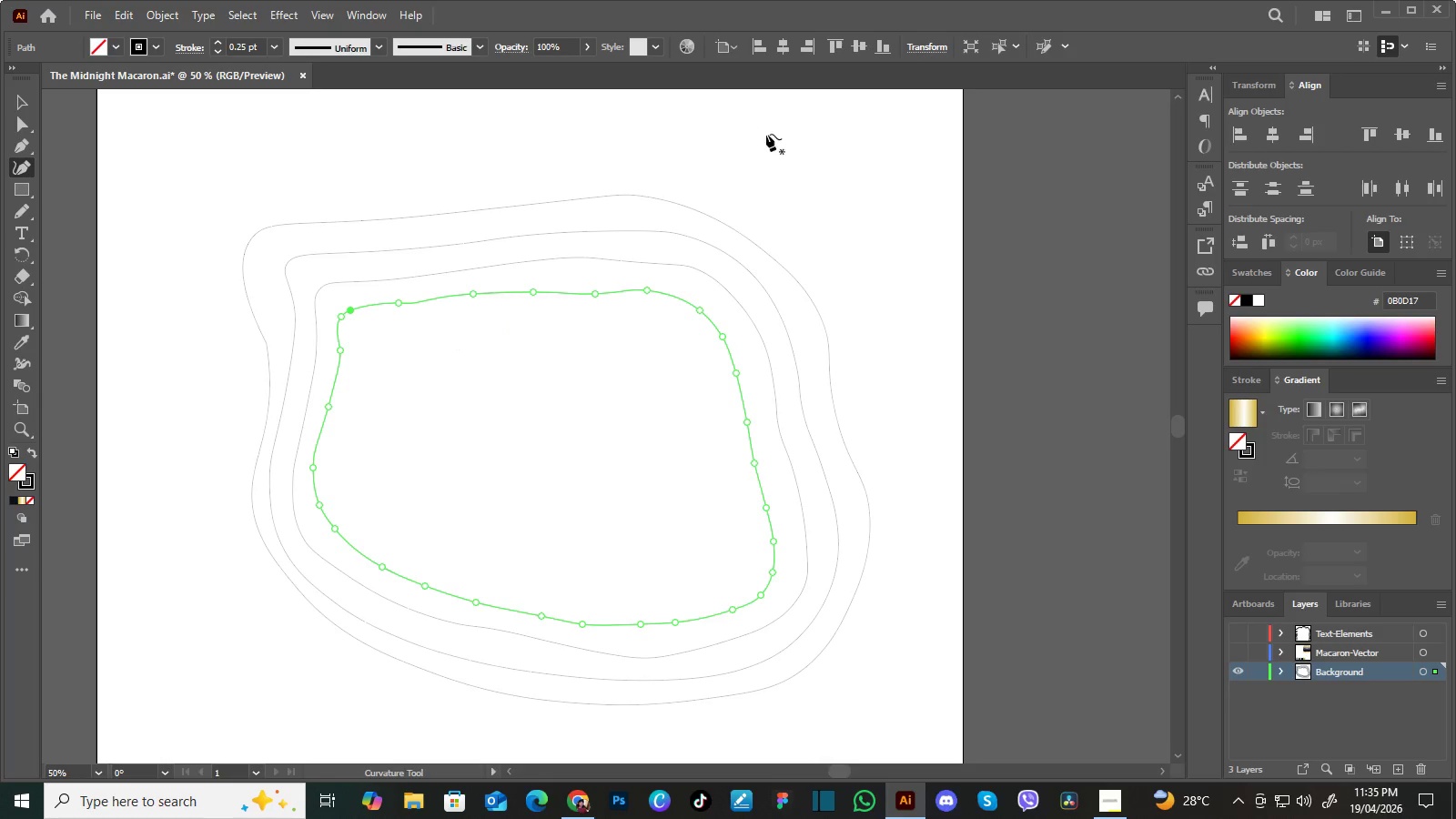 
left_click([801, 143])
 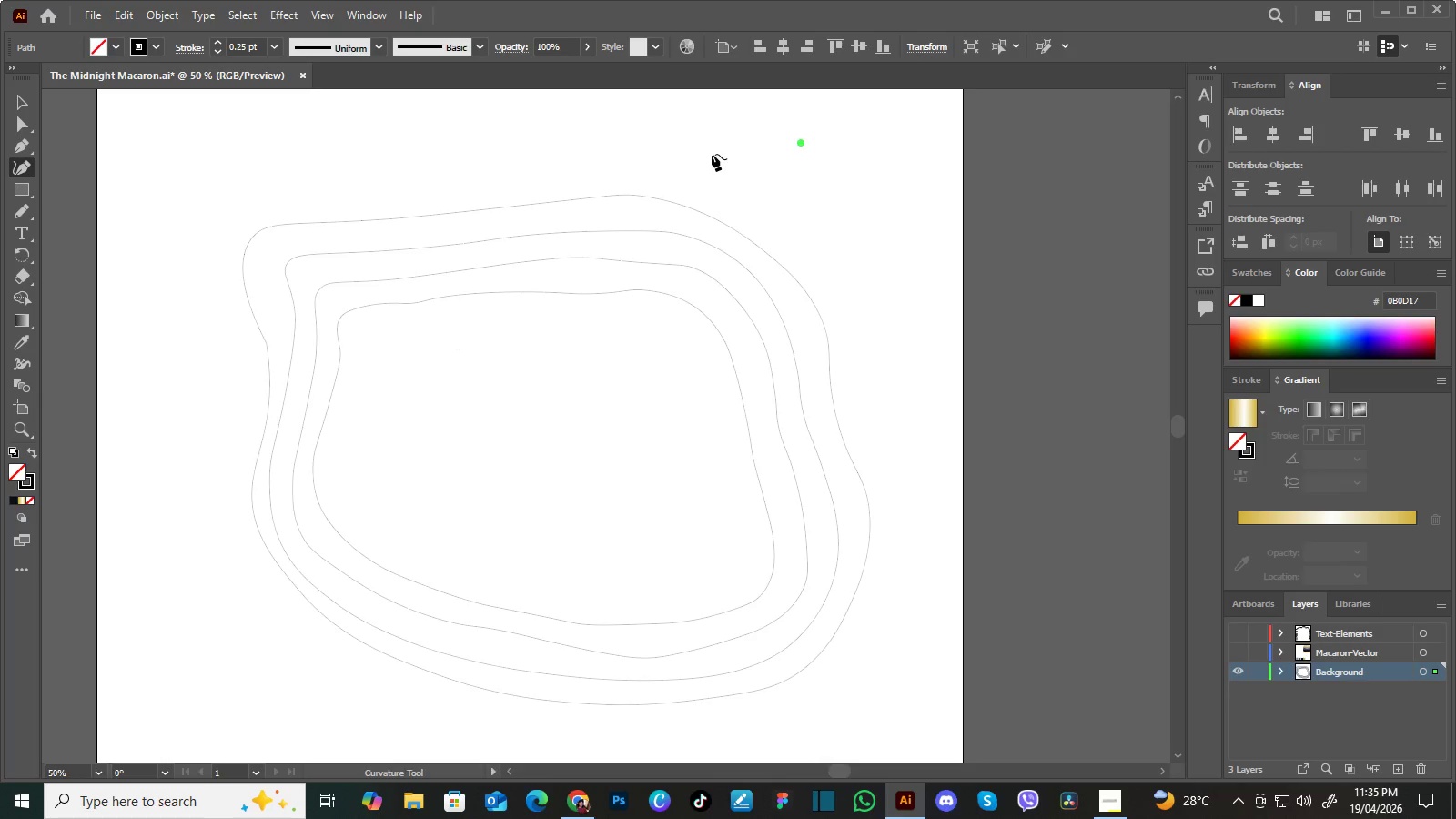 
left_click_drag(start_coordinate=[705, 157], to_coordinate=[699, 160])
 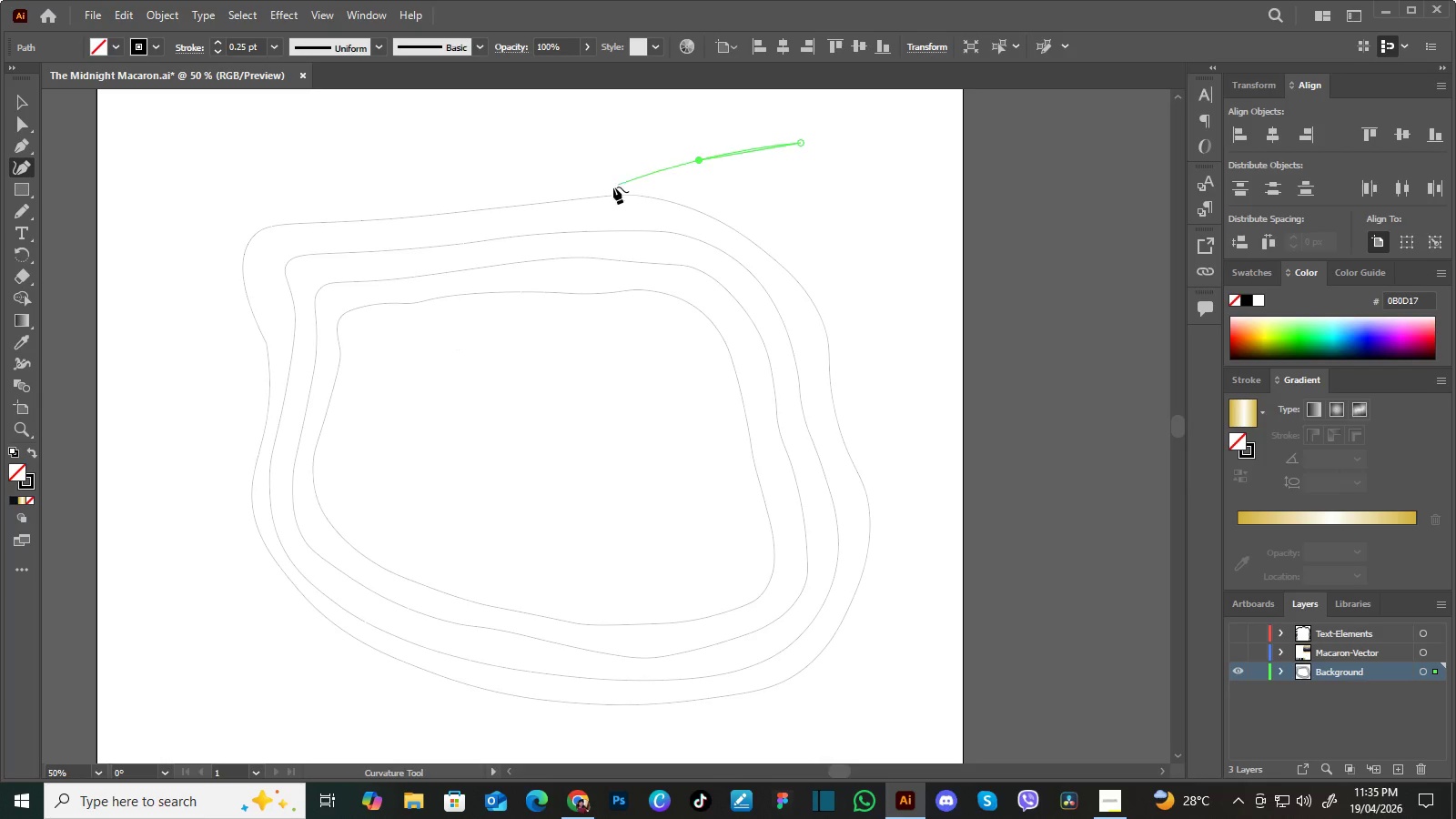 
left_click_drag(start_coordinate=[614, 187], to_coordinate=[591, 197])
 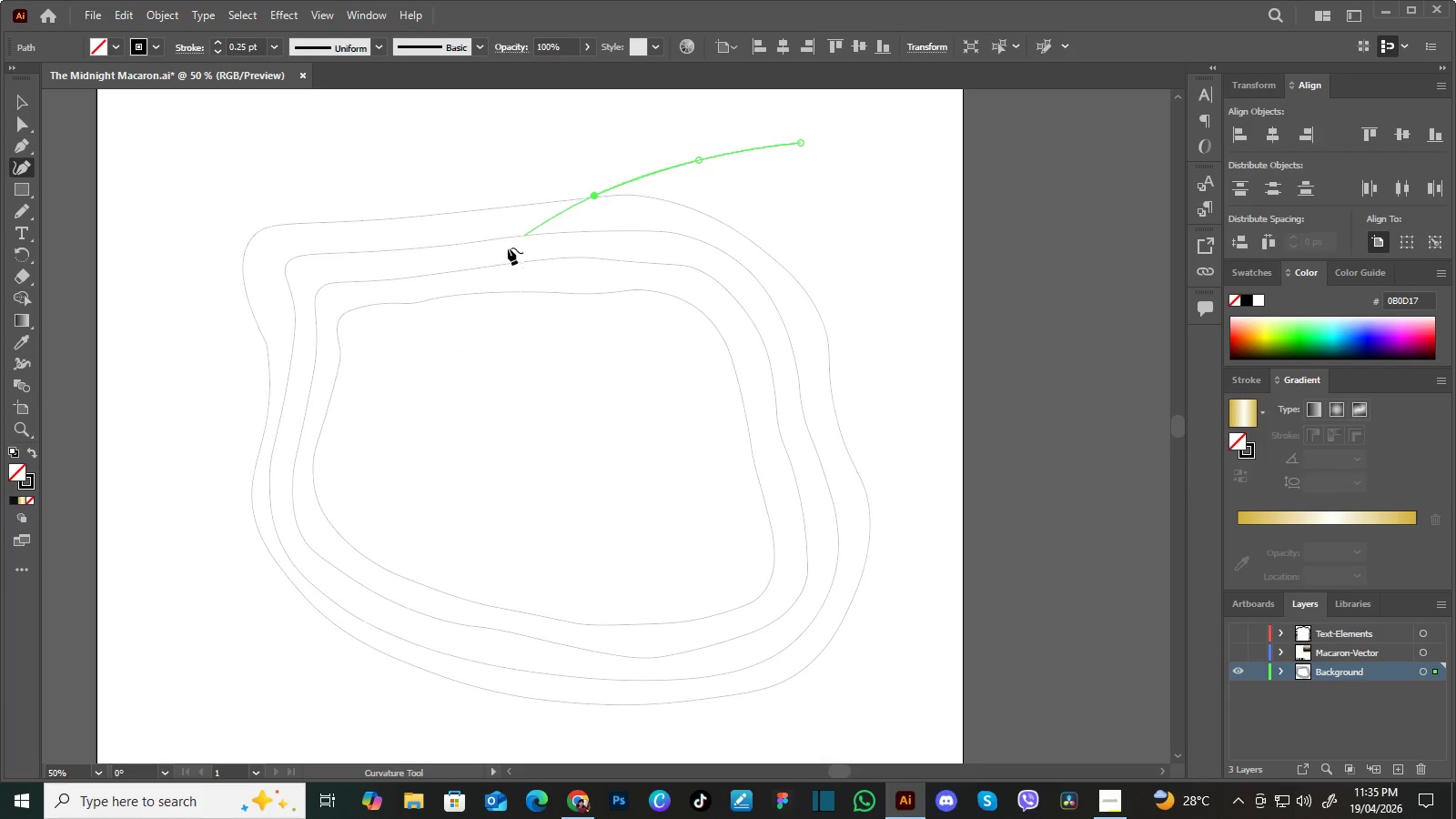 
left_click_drag(start_coordinate=[508, 248], to_coordinate=[470, 275])
 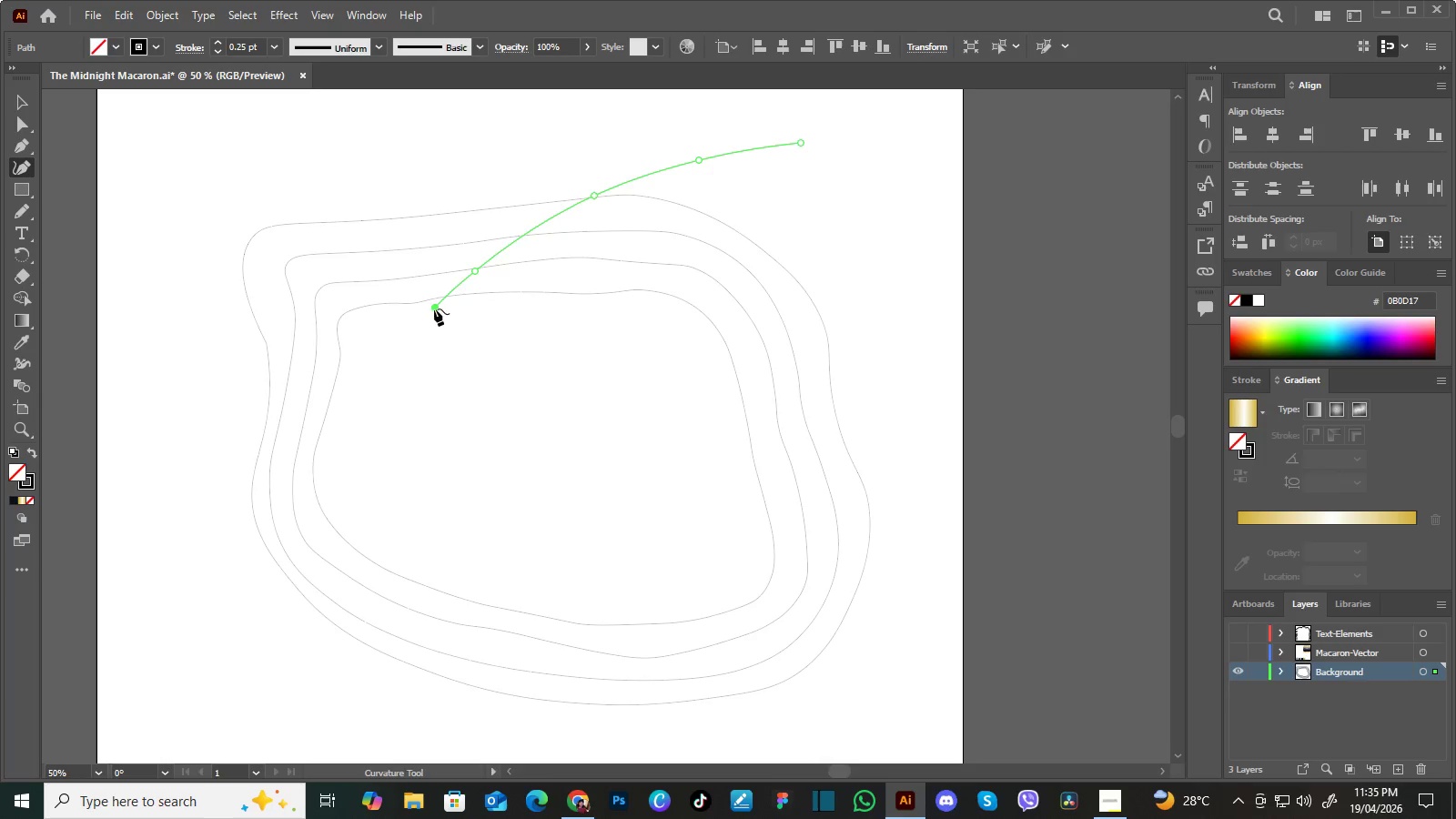 
left_click_drag(start_coordinate=[435, 307], to_coordinate=[421, 329])
 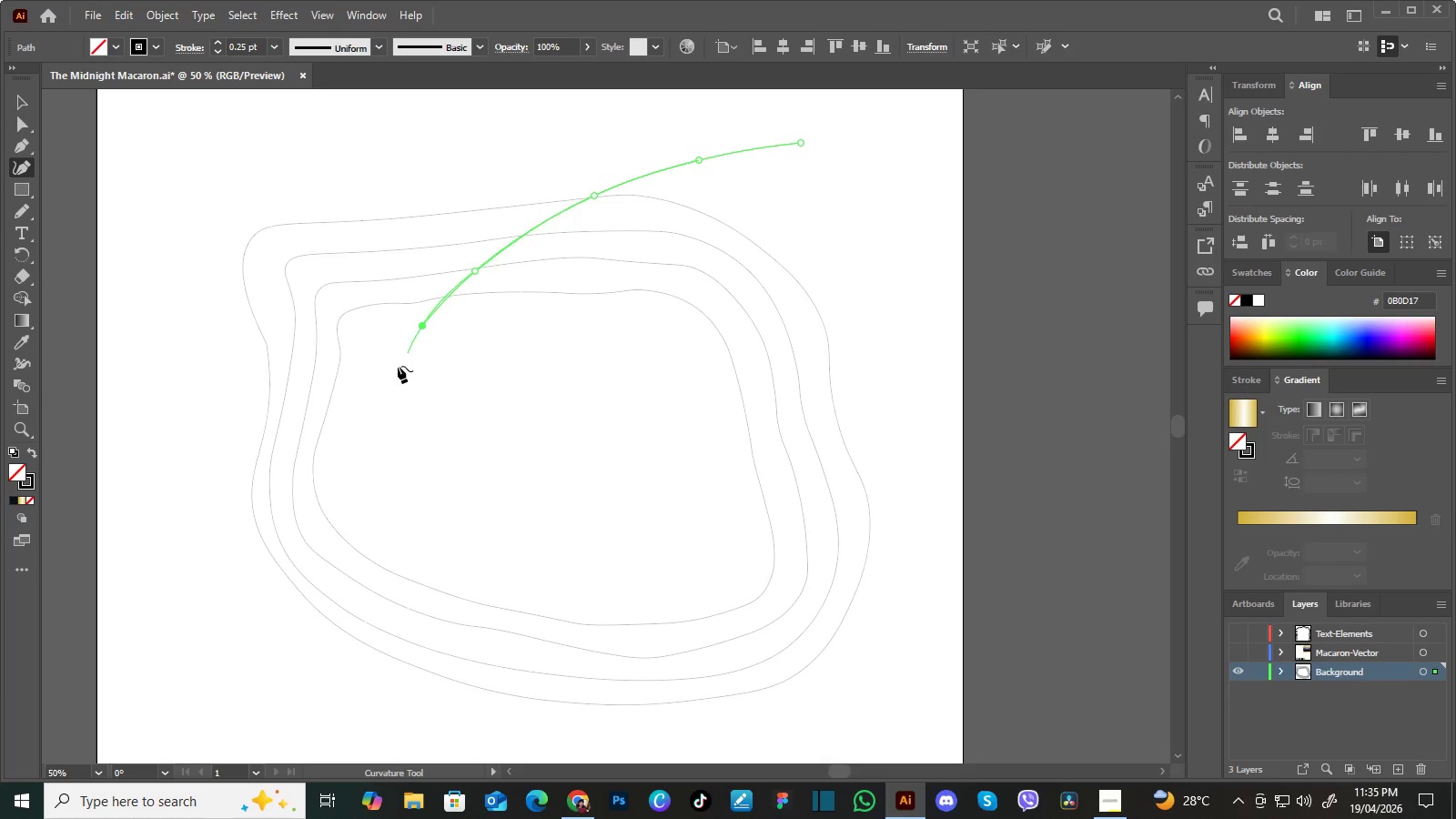 
left_click_drag(start_coordinate=[399, 363], to_coordinate=[389, 379])
 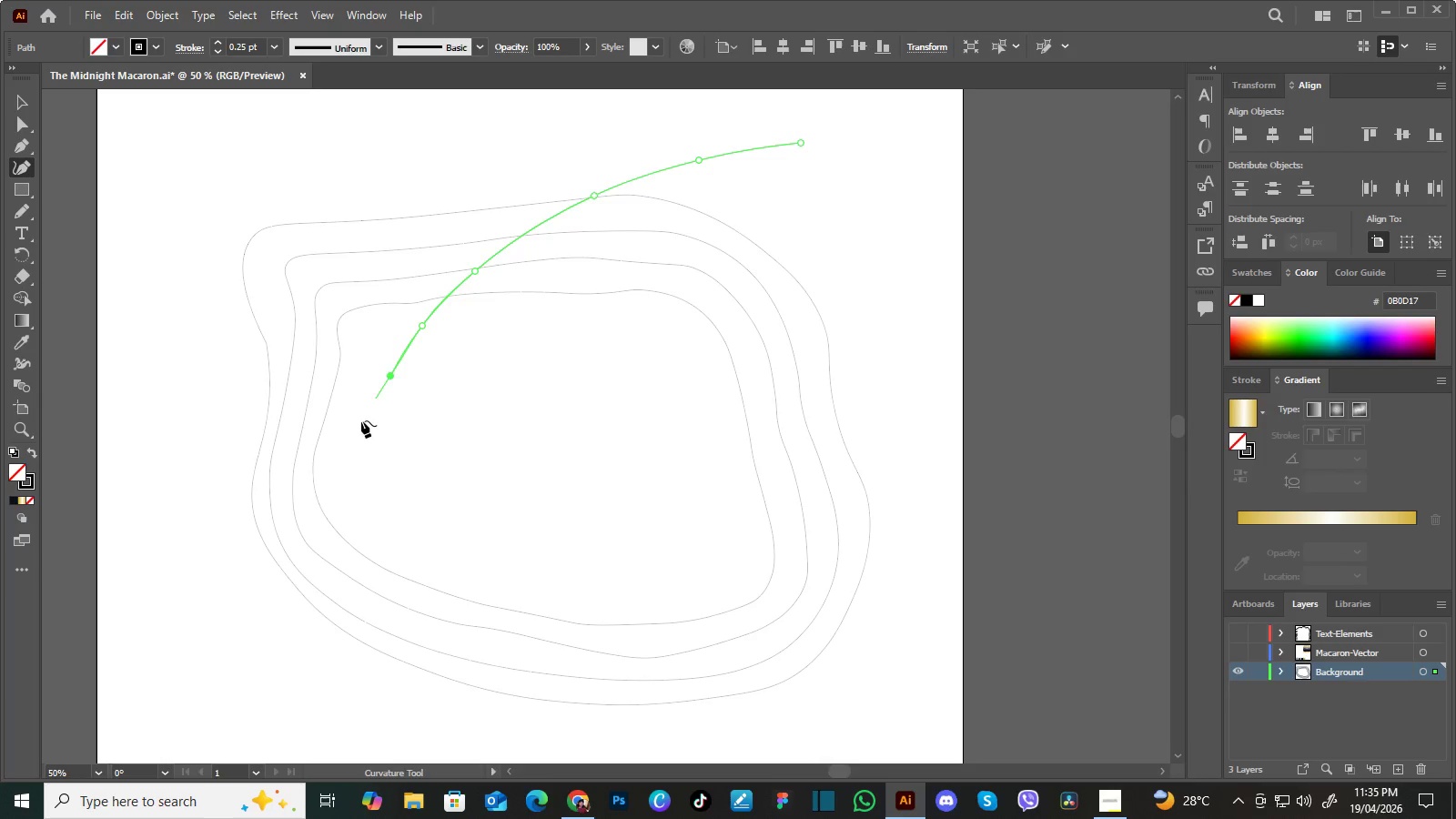 
left_click_drag(start_coordinate=[365, 414], to_coordinate=[349, 442])
 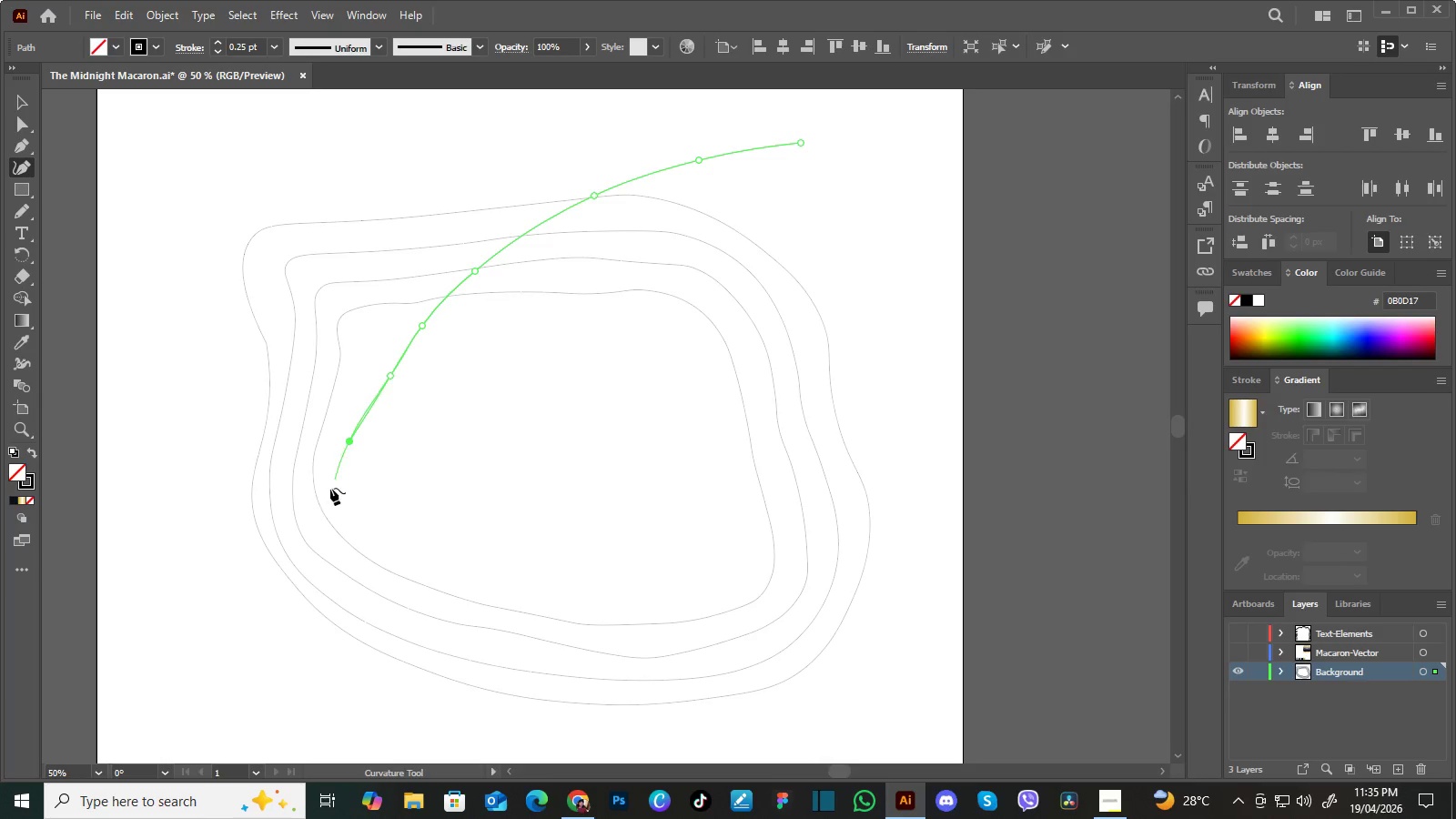 
left_click_drag(start_coordinate=[335, 481], to_coordinate=[325, 494])
 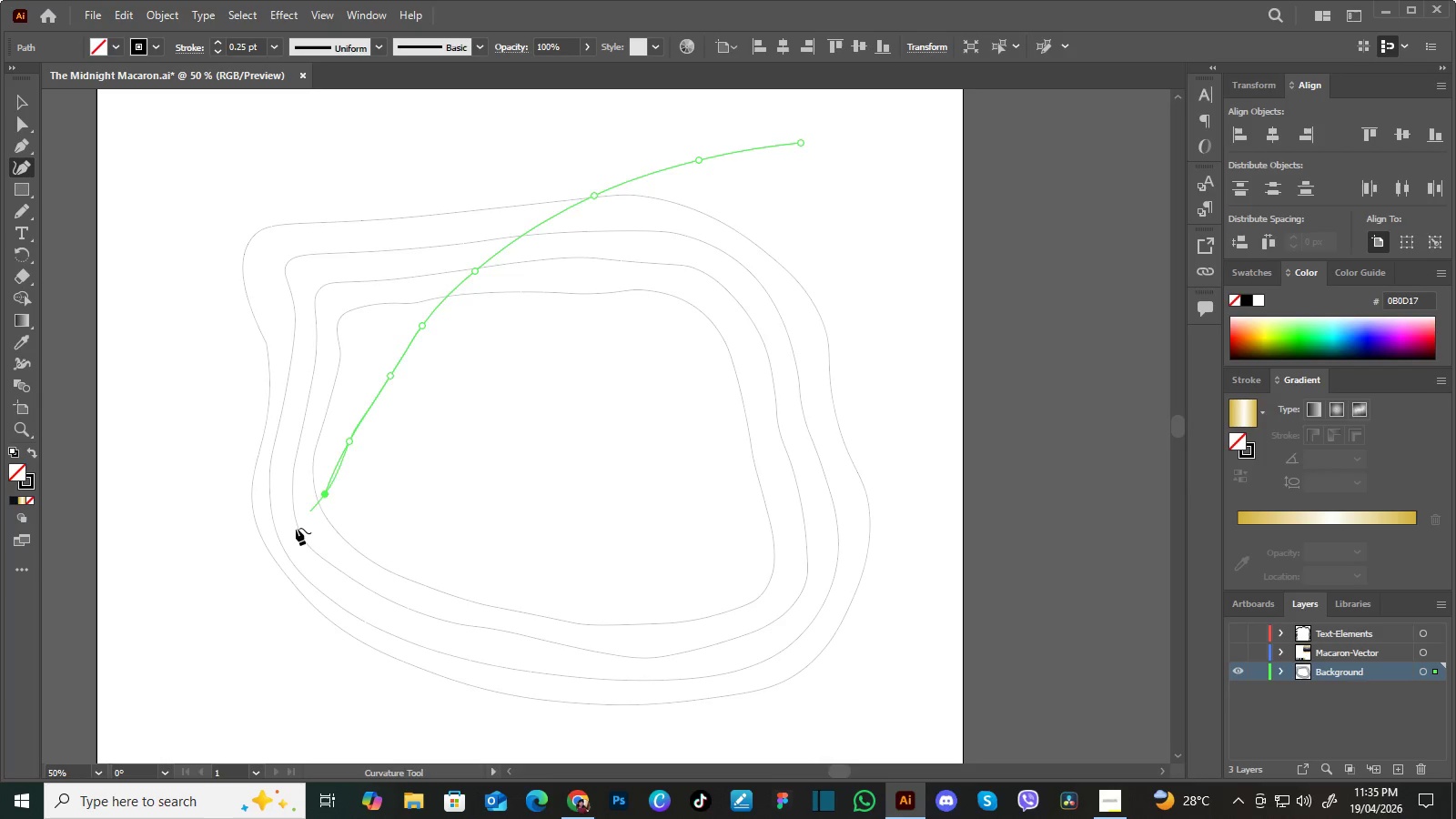 
left_click_drag(start_coordinate=[298, 523], to_coordinate=[287, 542])
 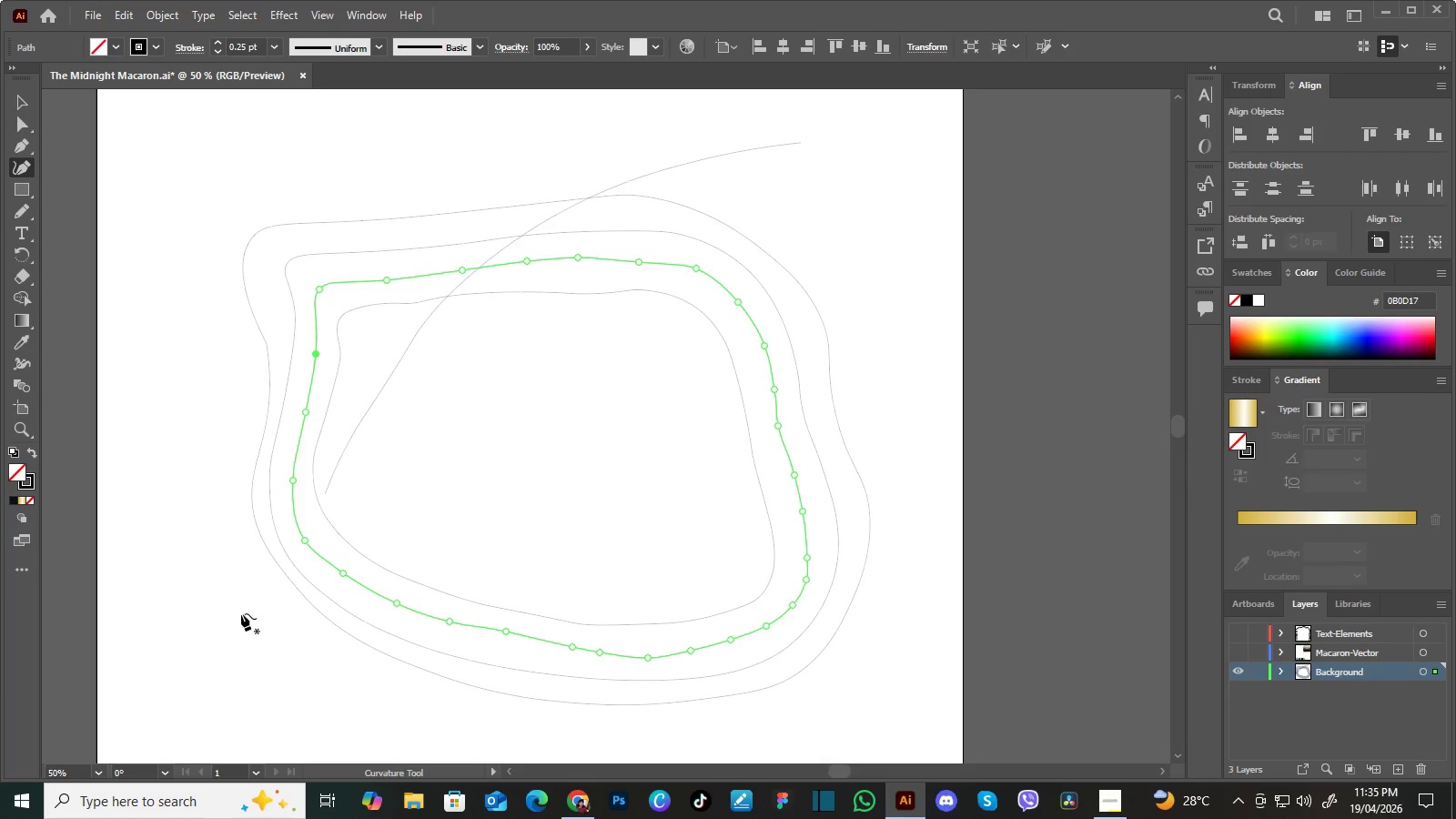 
left_click_drag(start_coordinate=[241, 613], to_coordinate=[240, 622])
 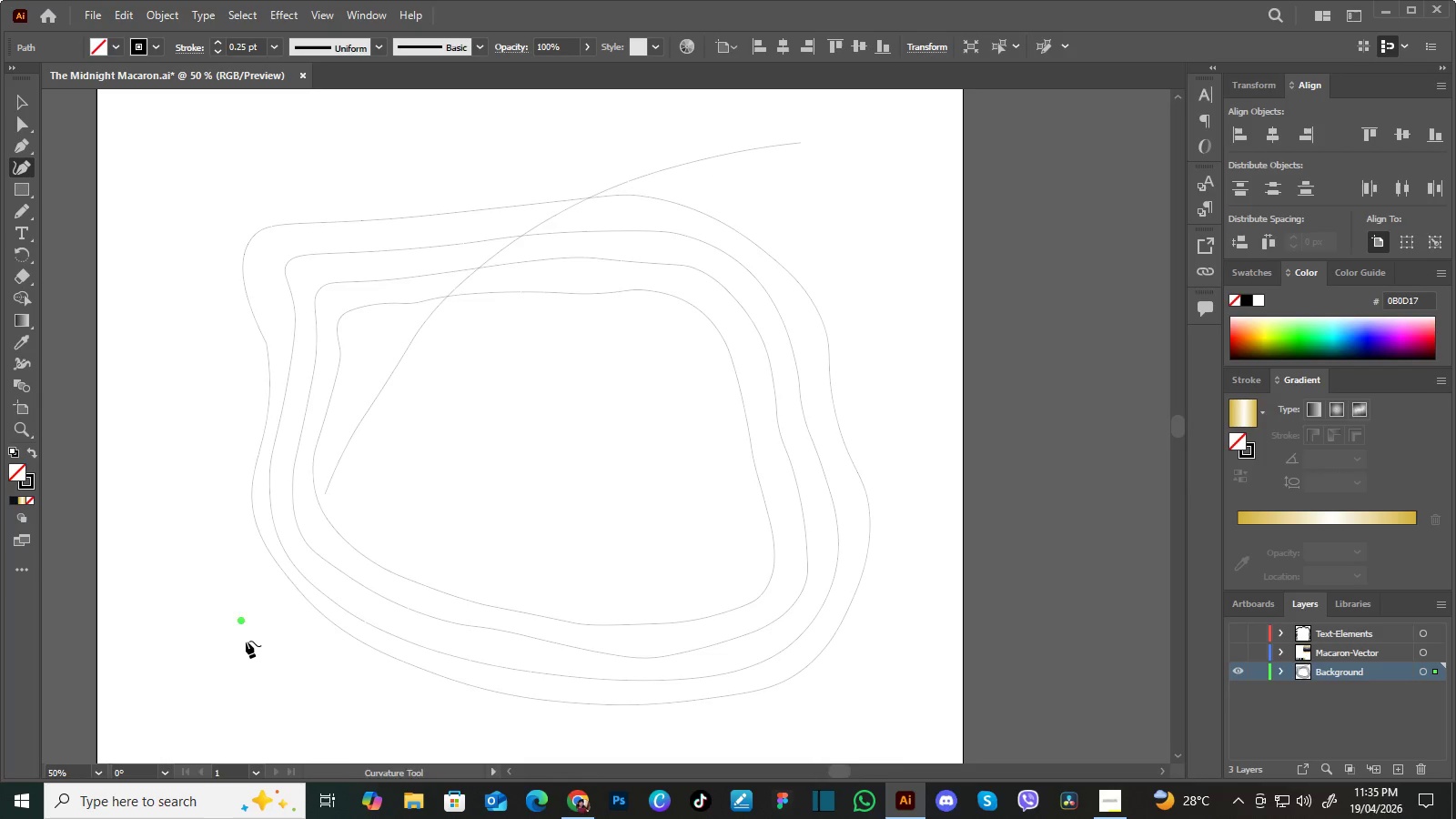 
key(Control+Z)
 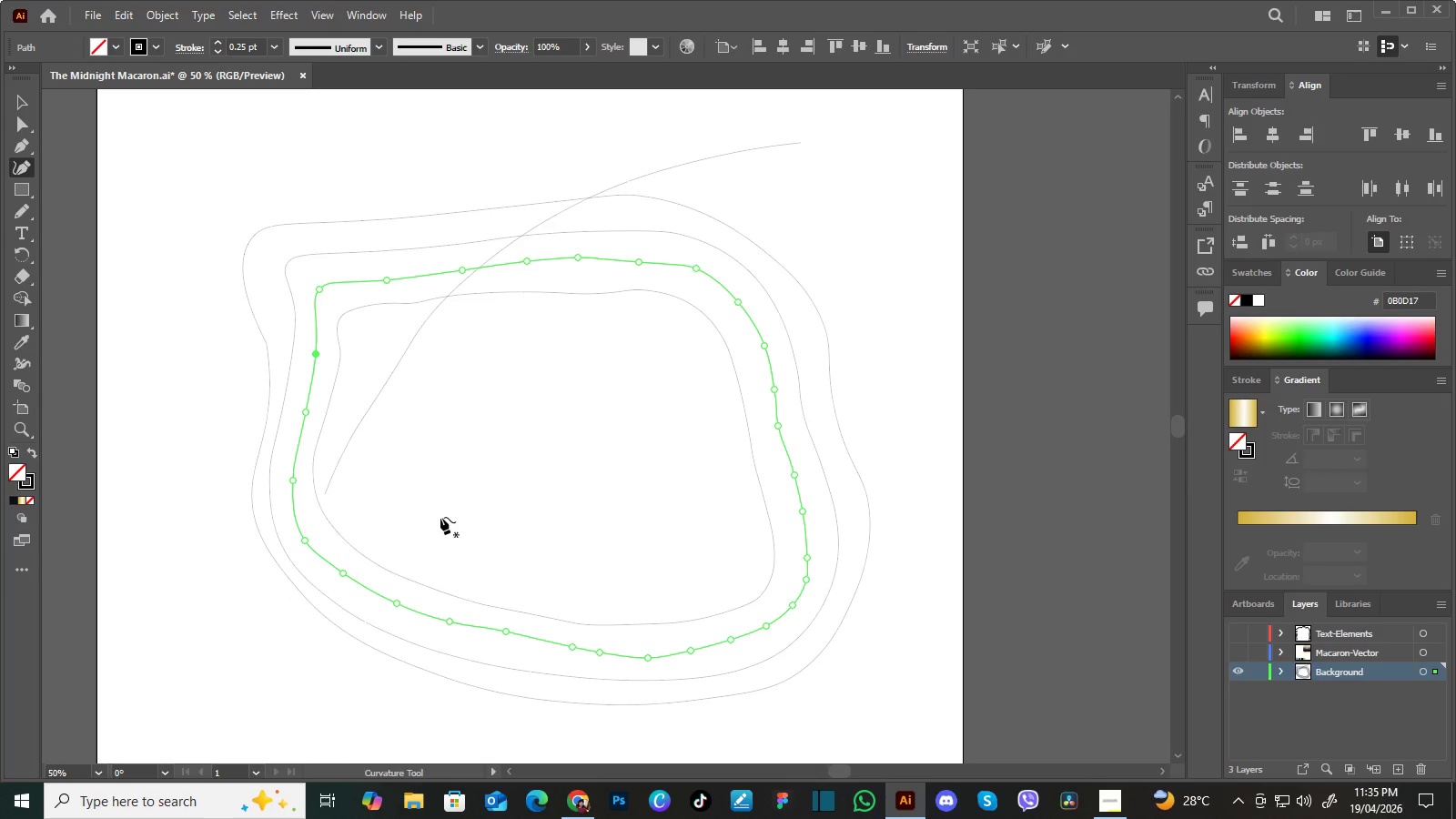 
key(Control+Z)
 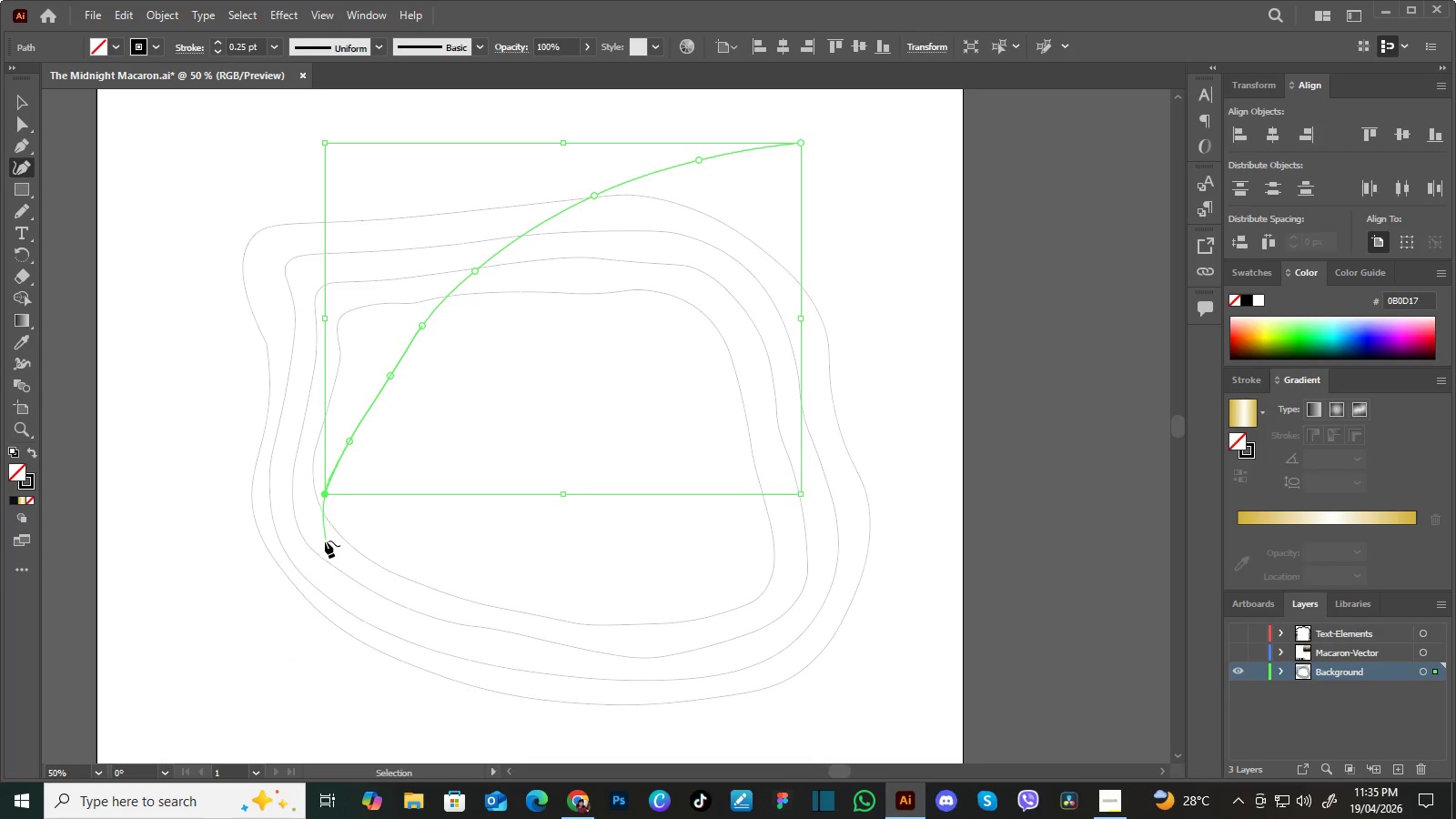 
hold_key(key=Space, duration=0.98)
 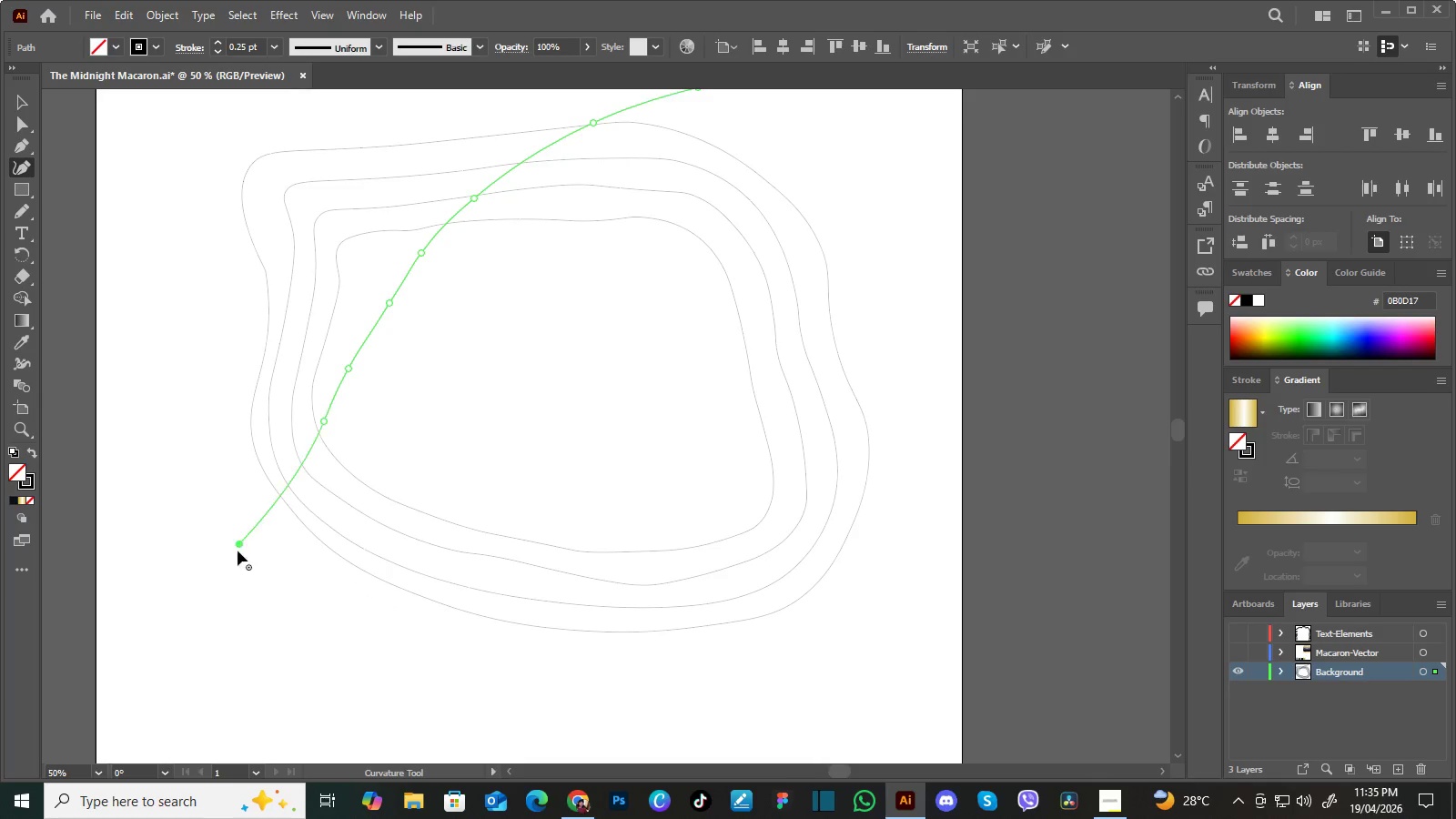 
left_click_drag(start_coordinate=[239, 587], to_coordinate=[238, 514])
 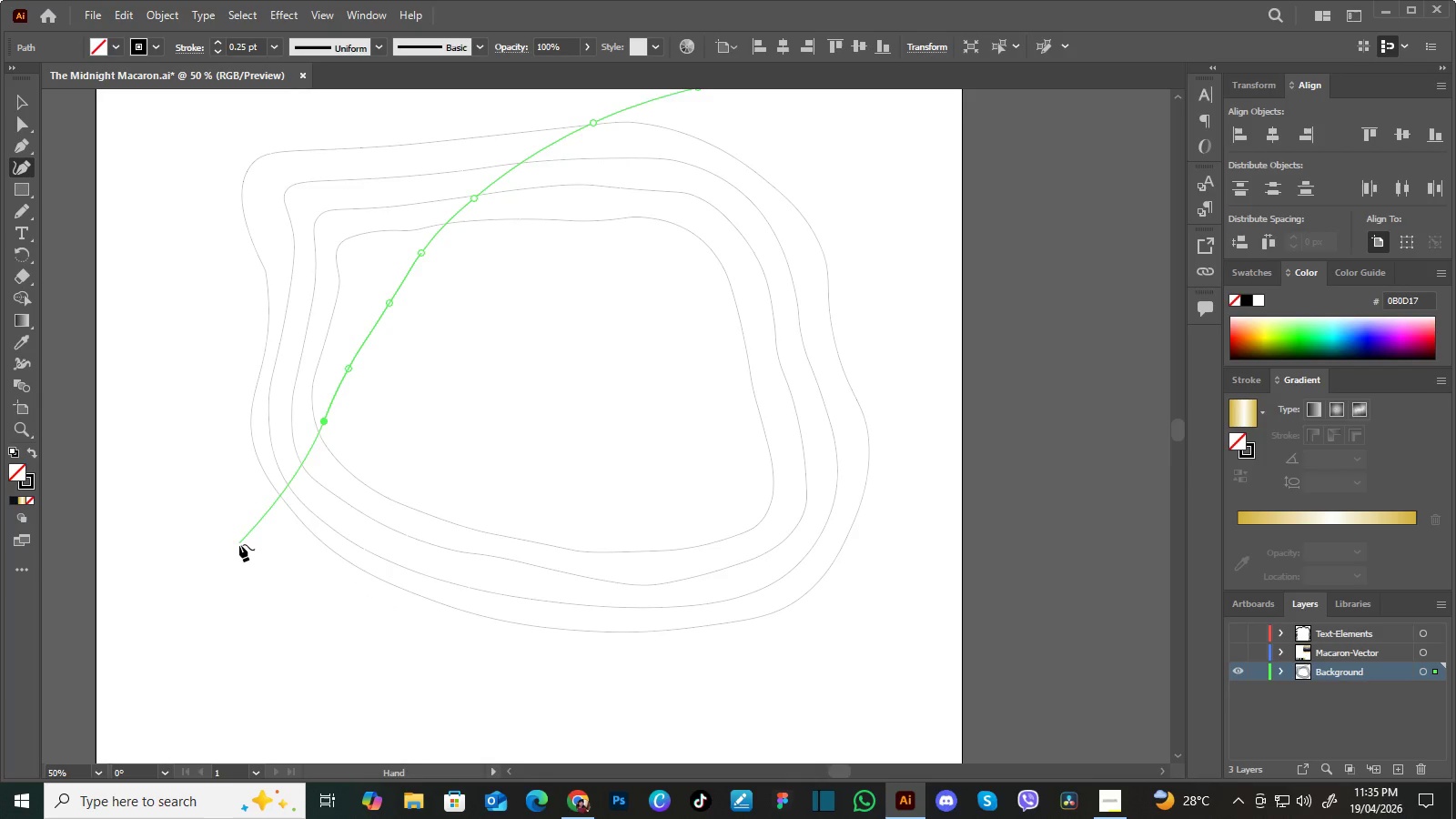 
left_click([239, 544])
 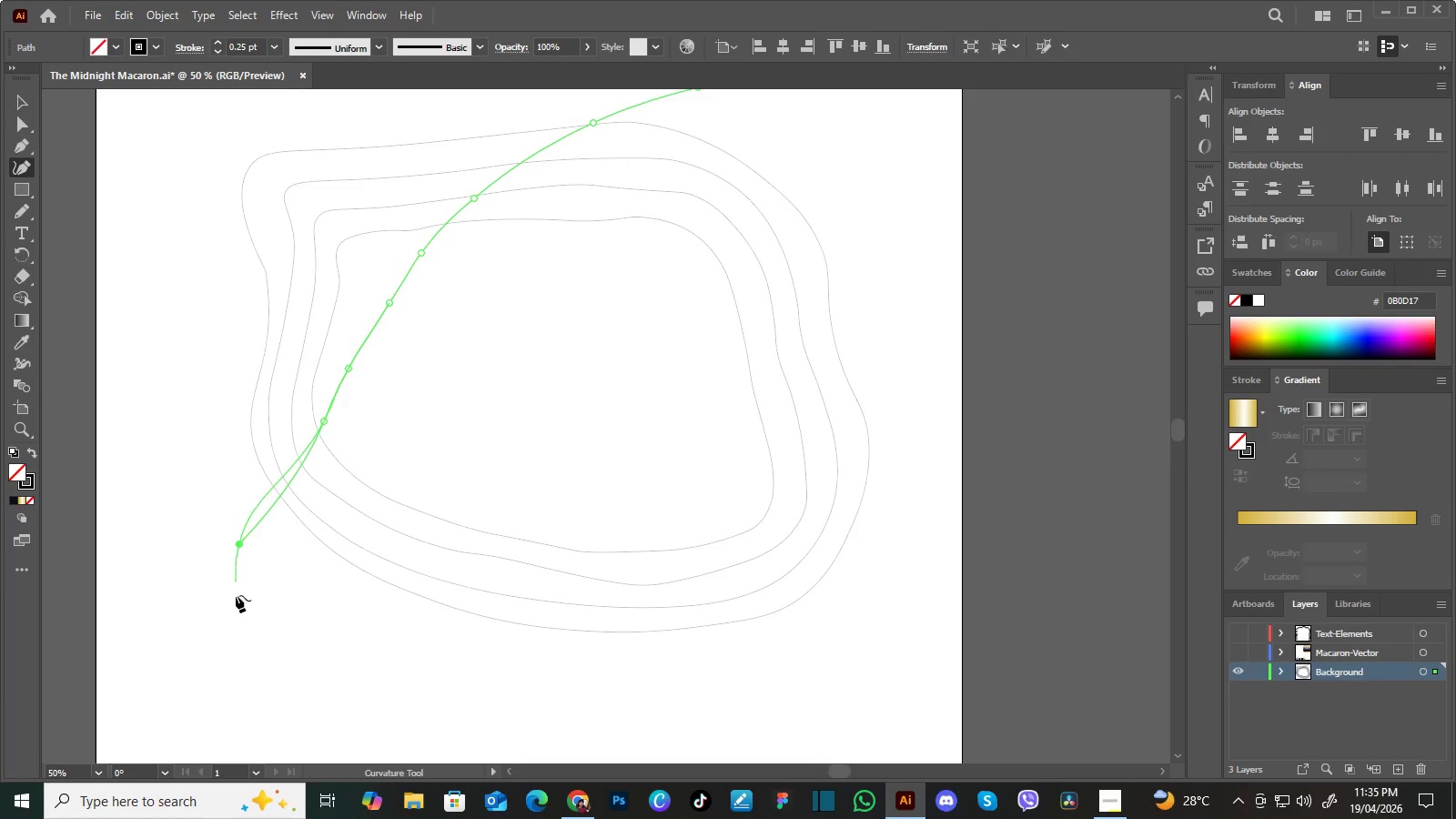 
left_click_drag(start_coordinate=[236, 600], to_coordinate=[236, 604])
 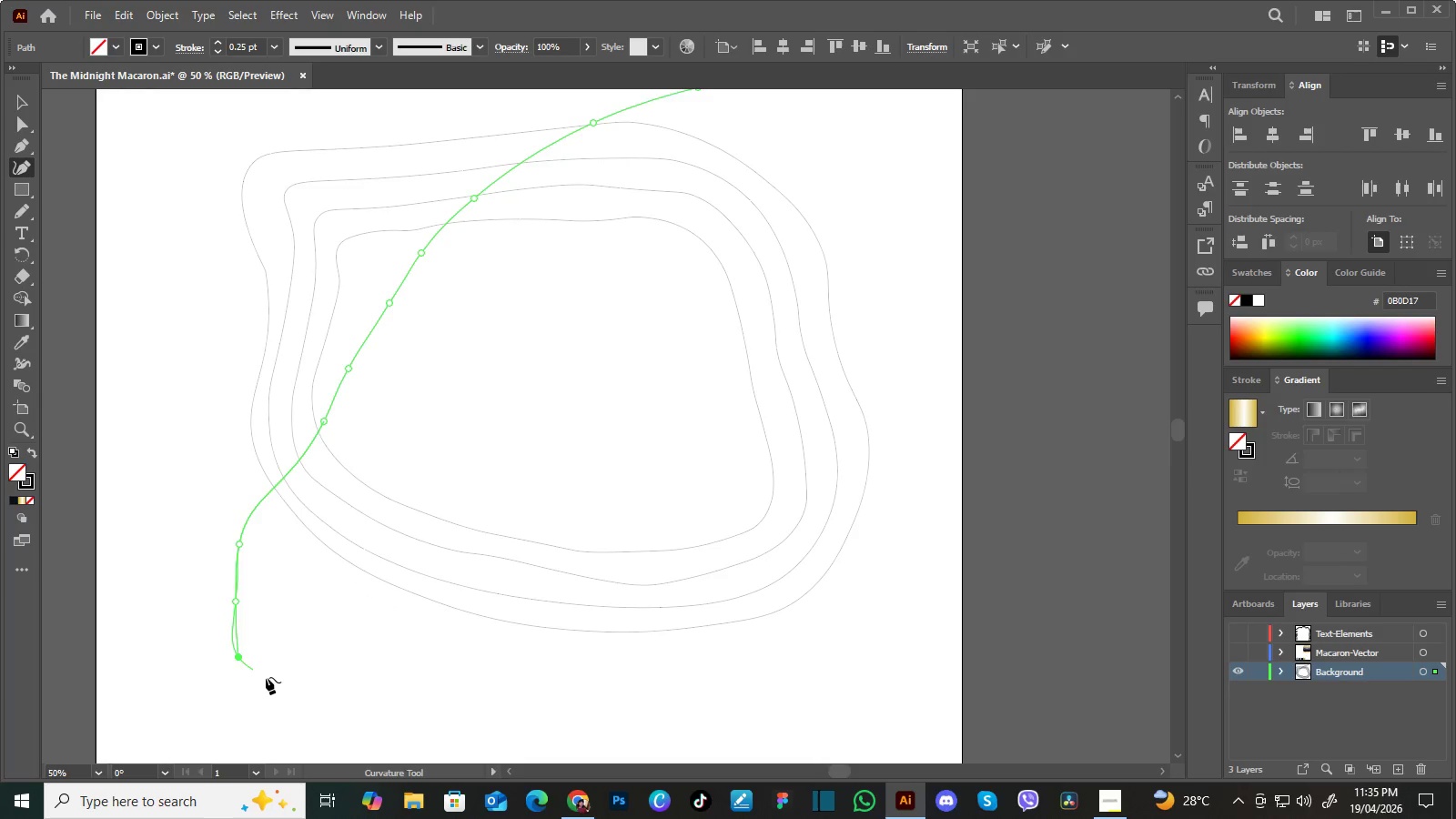 
double_click([271, 680])
 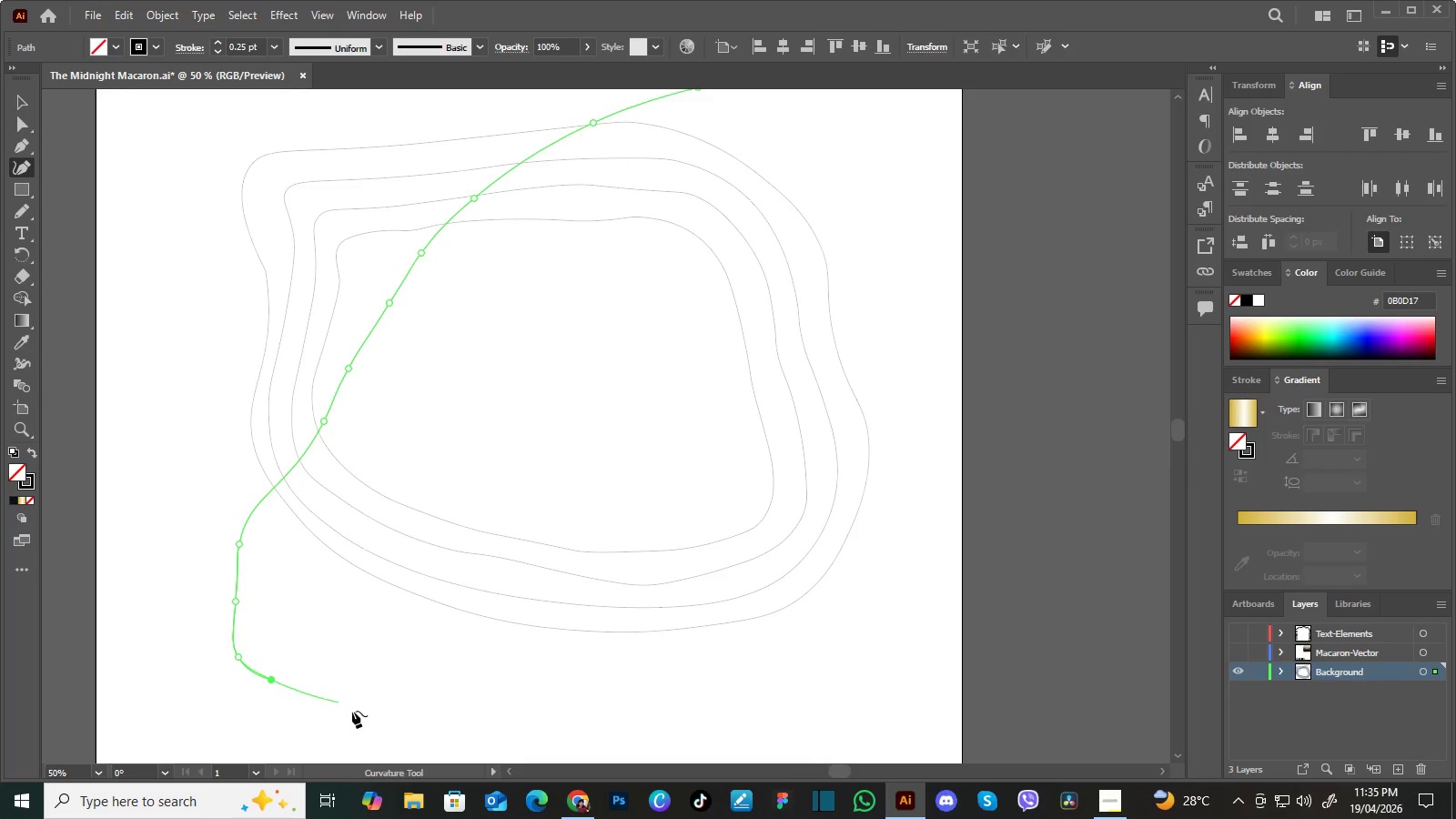 
left_click_drag(start_coordinate=[354, 713], to_coordinate=[381, 718])
 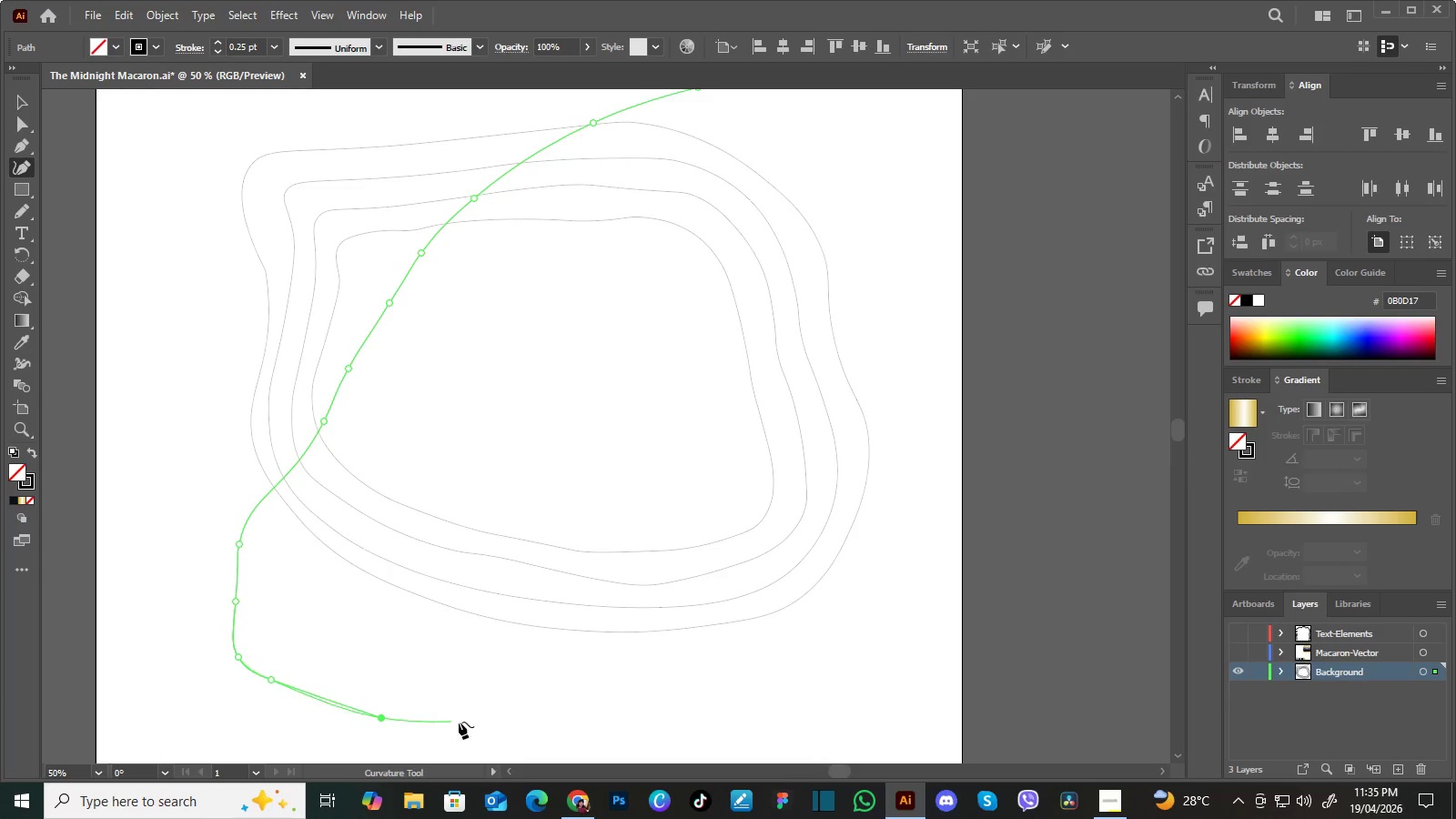 
left_click_drag(start_coordinate=[459, 722], to_coordinate=[478, 722])
 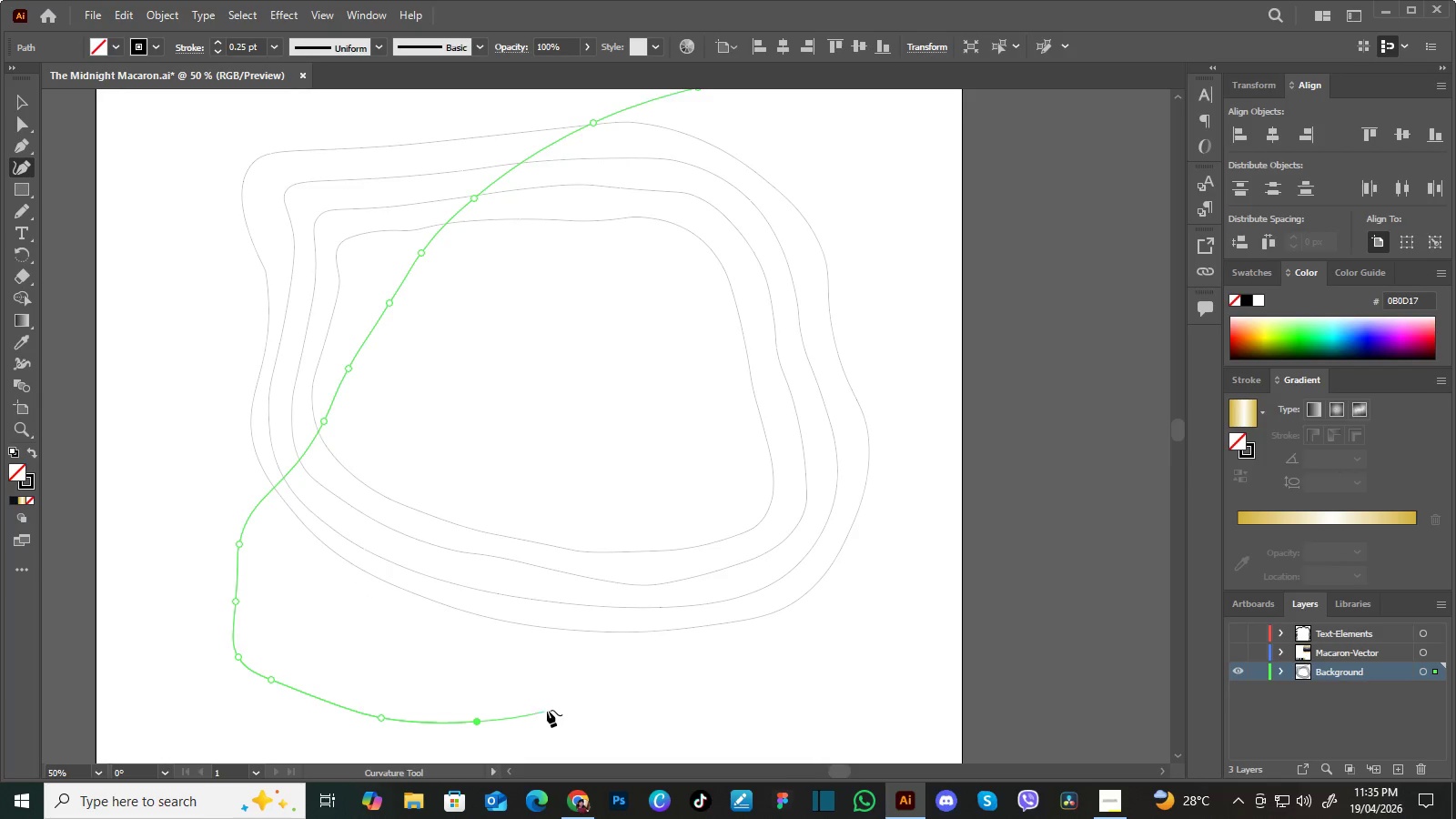 
left_click_drag(start_coordinate=[547, 710], to_coordinate=[567, 695])
 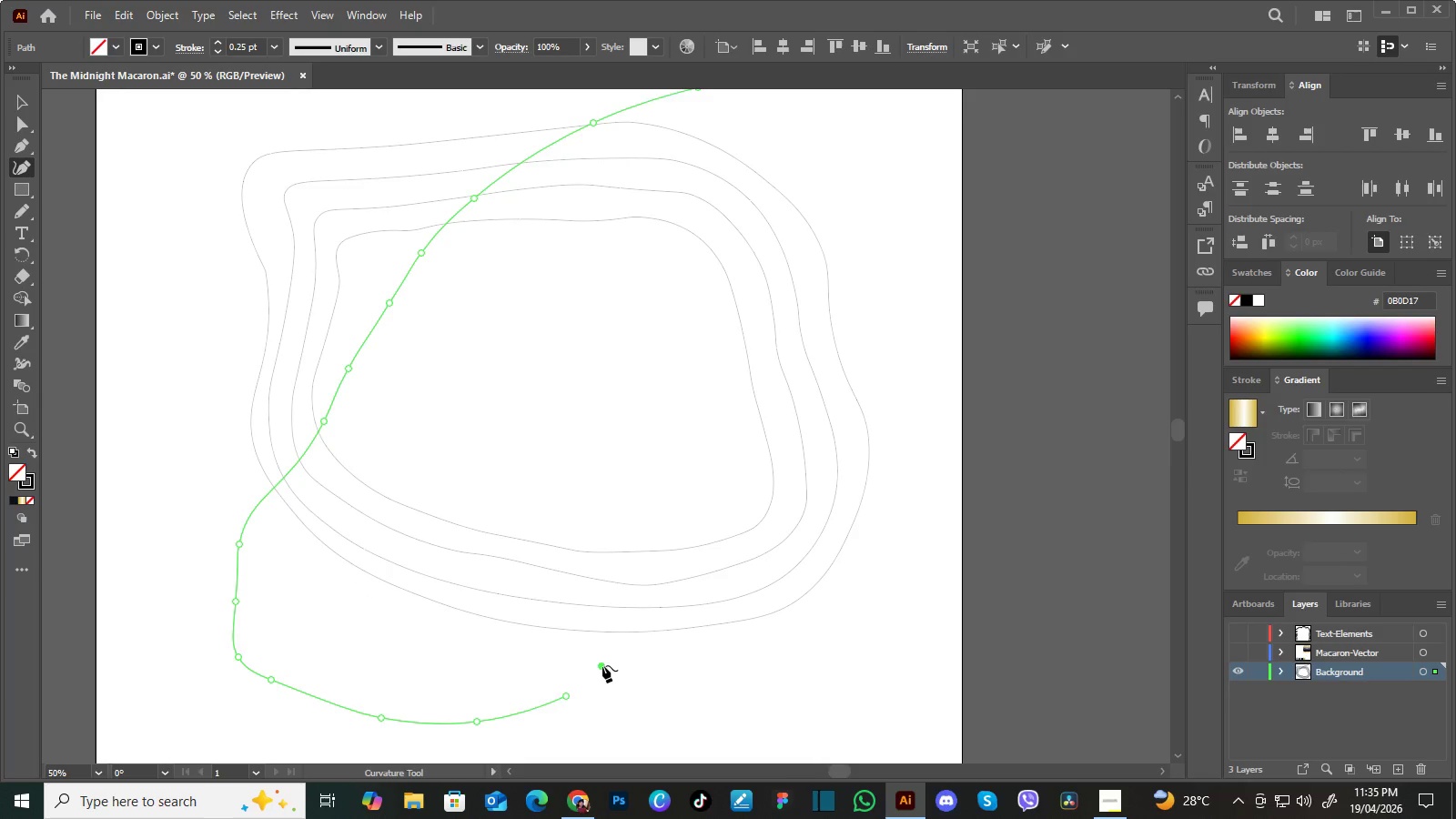 
left_click_drag(start_coordinate=[602, 666], to_coordinate=[622, 655])
 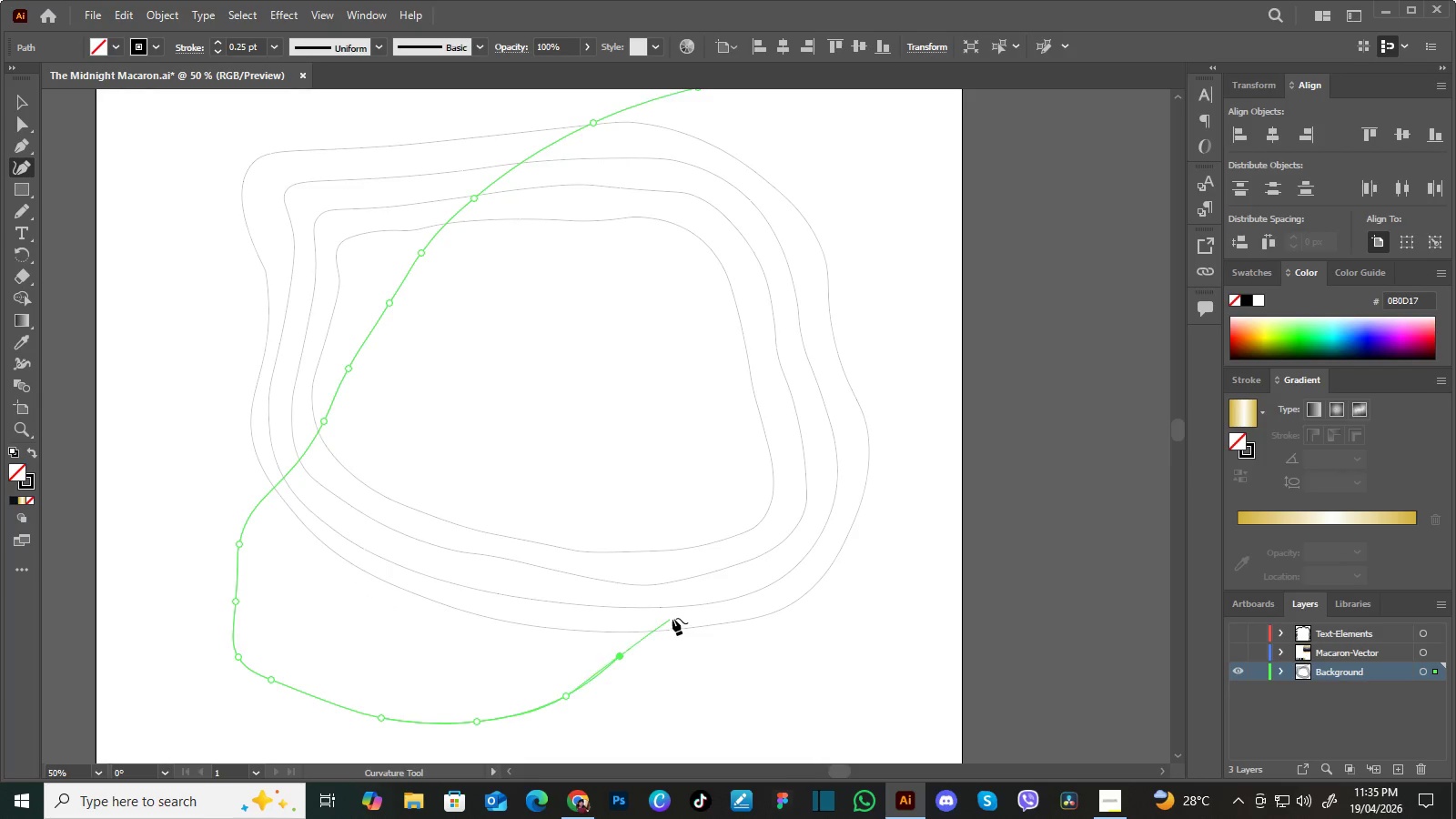 
left_click_drag(start_coordinate=[670, 620], to_coordinate=[679, 612])
 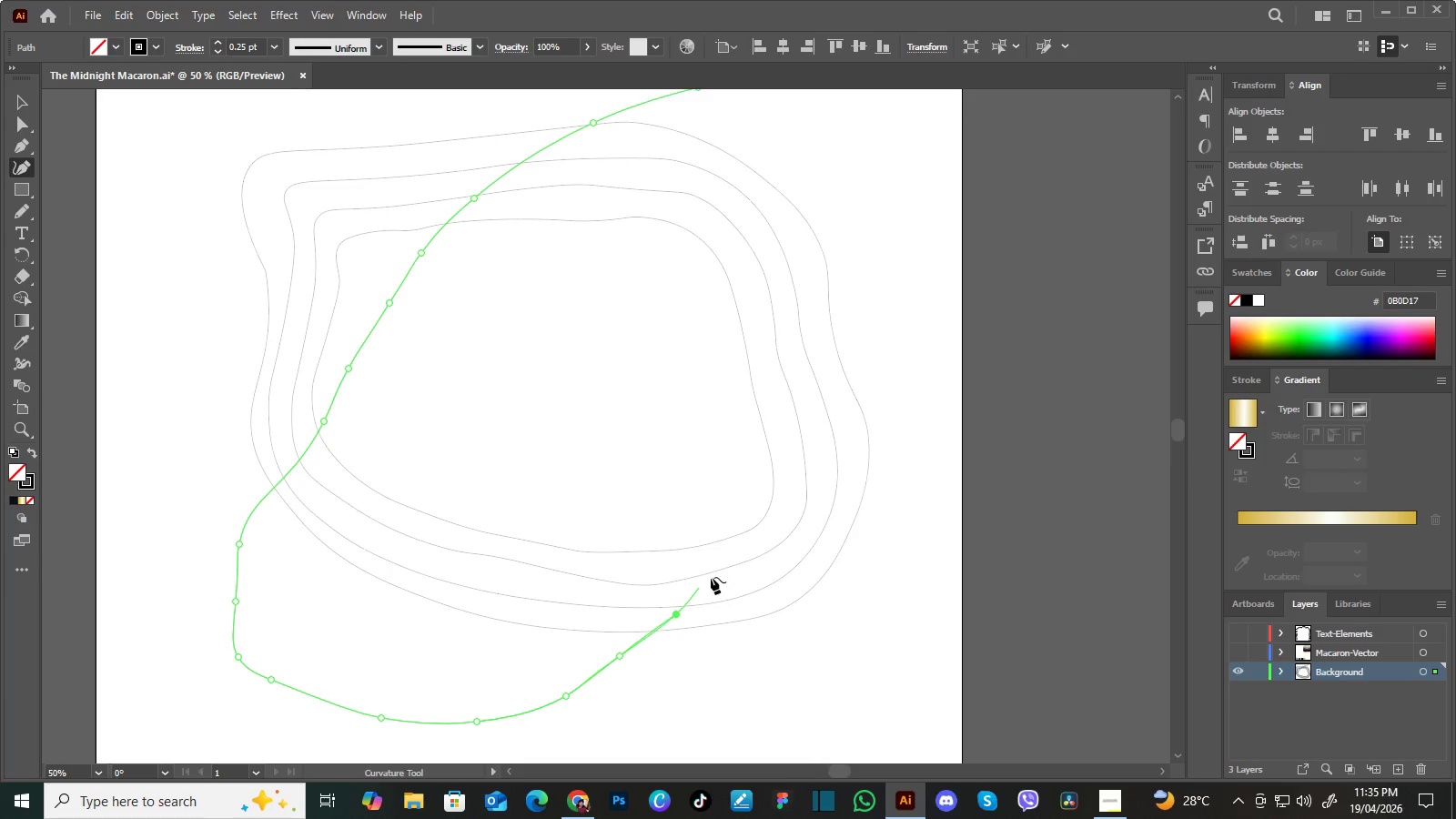 
left_click_drag(start_coordinate=[710, 577], to_coordinate=[724, 564])
 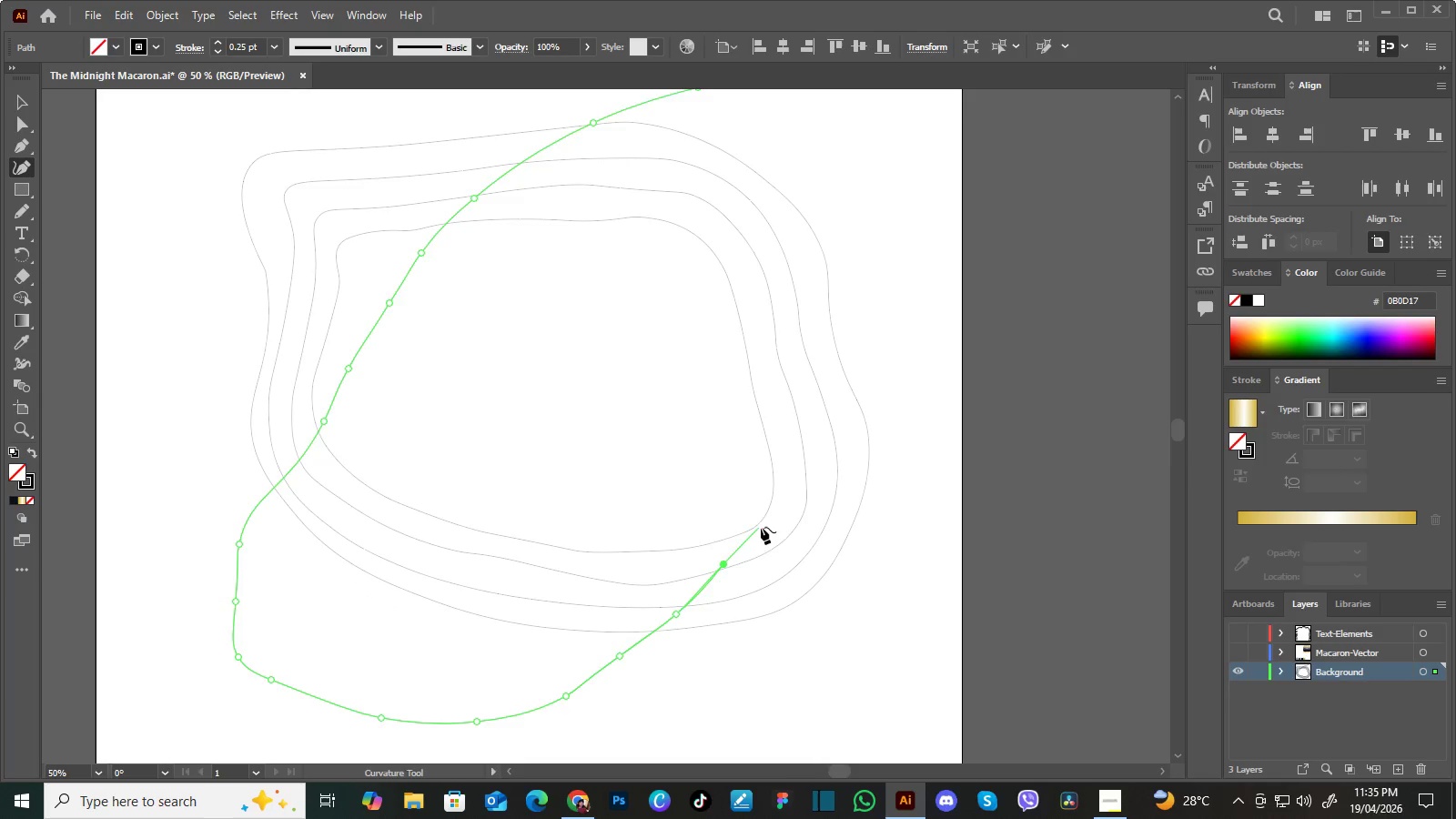 
left_click_drag(start_coordinate=[761, 527], to_coordinate=[771, 511])
 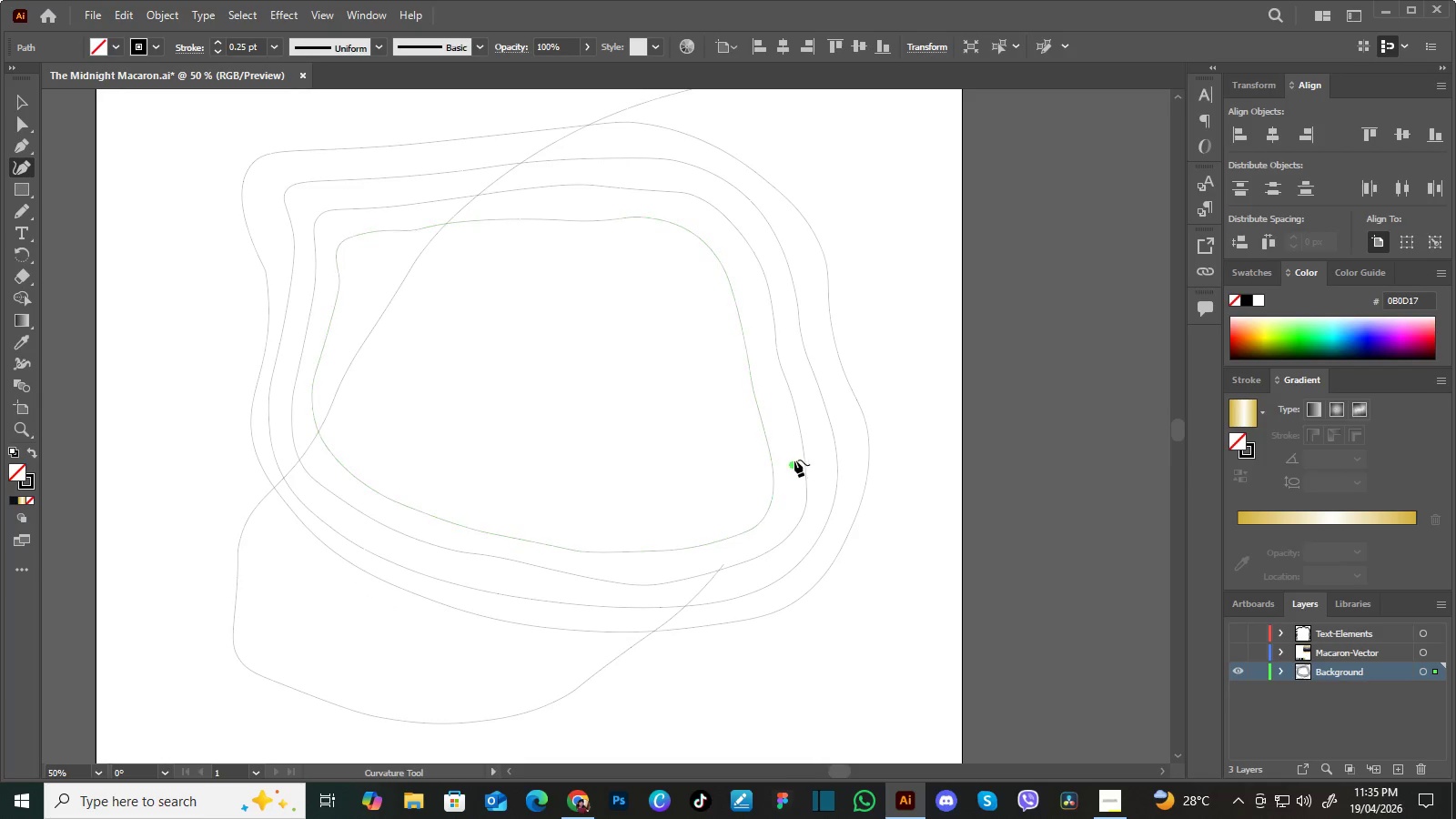 
left_click_drag(start_coordinate=[793, 465], to_coordinate=[801, 442])
 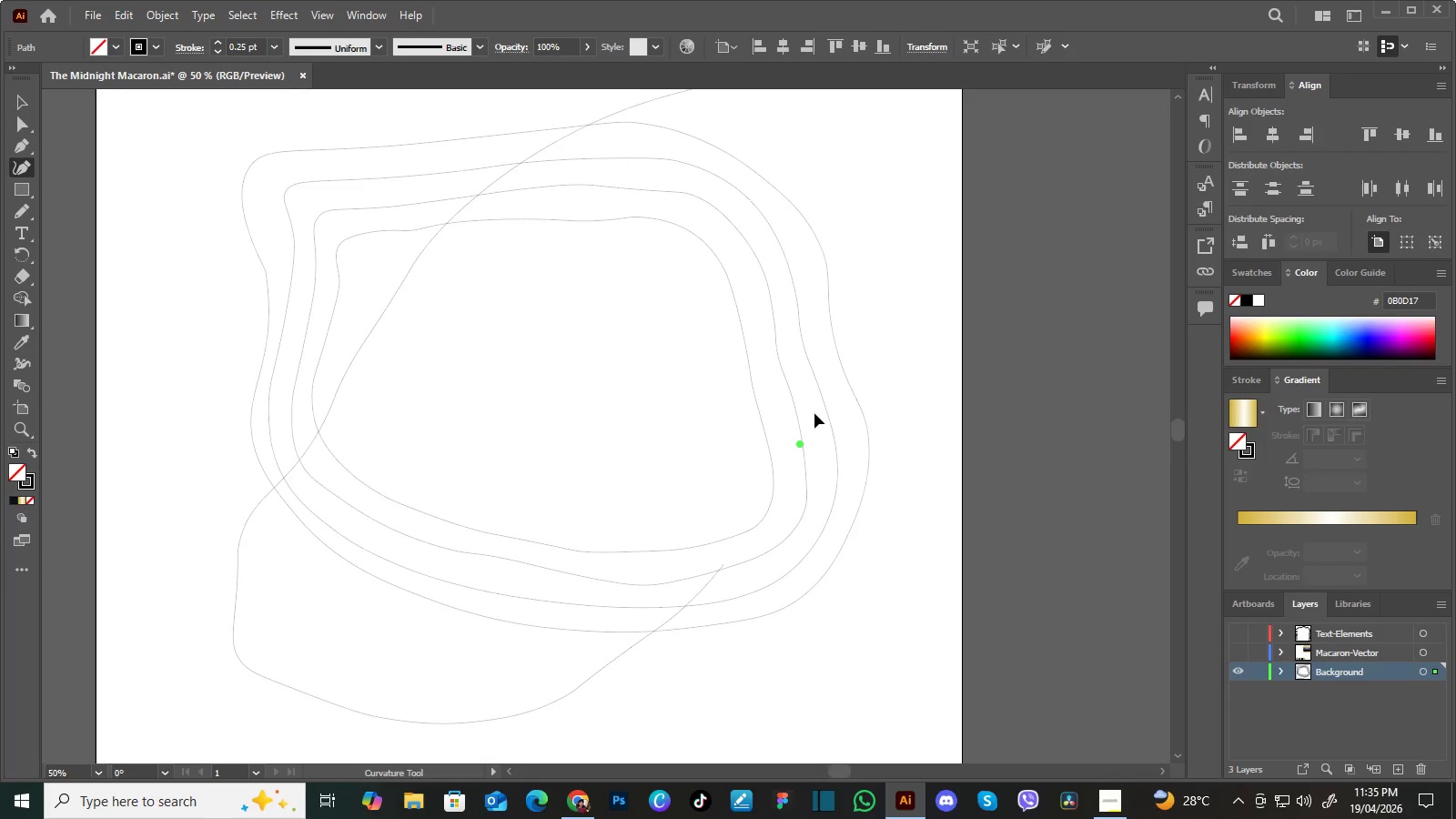 
key(Control+Z)
 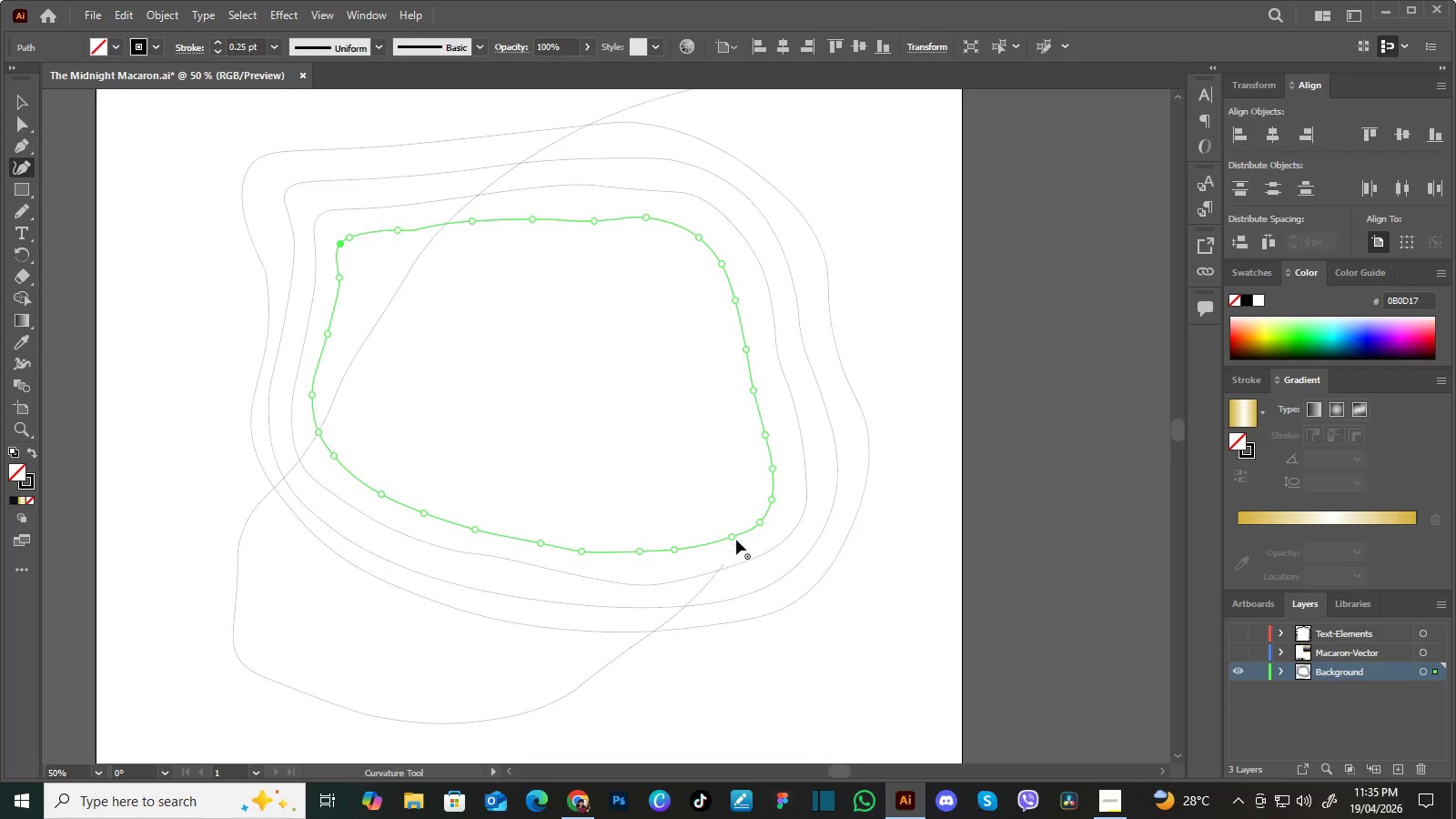 
key(Control+Z)
 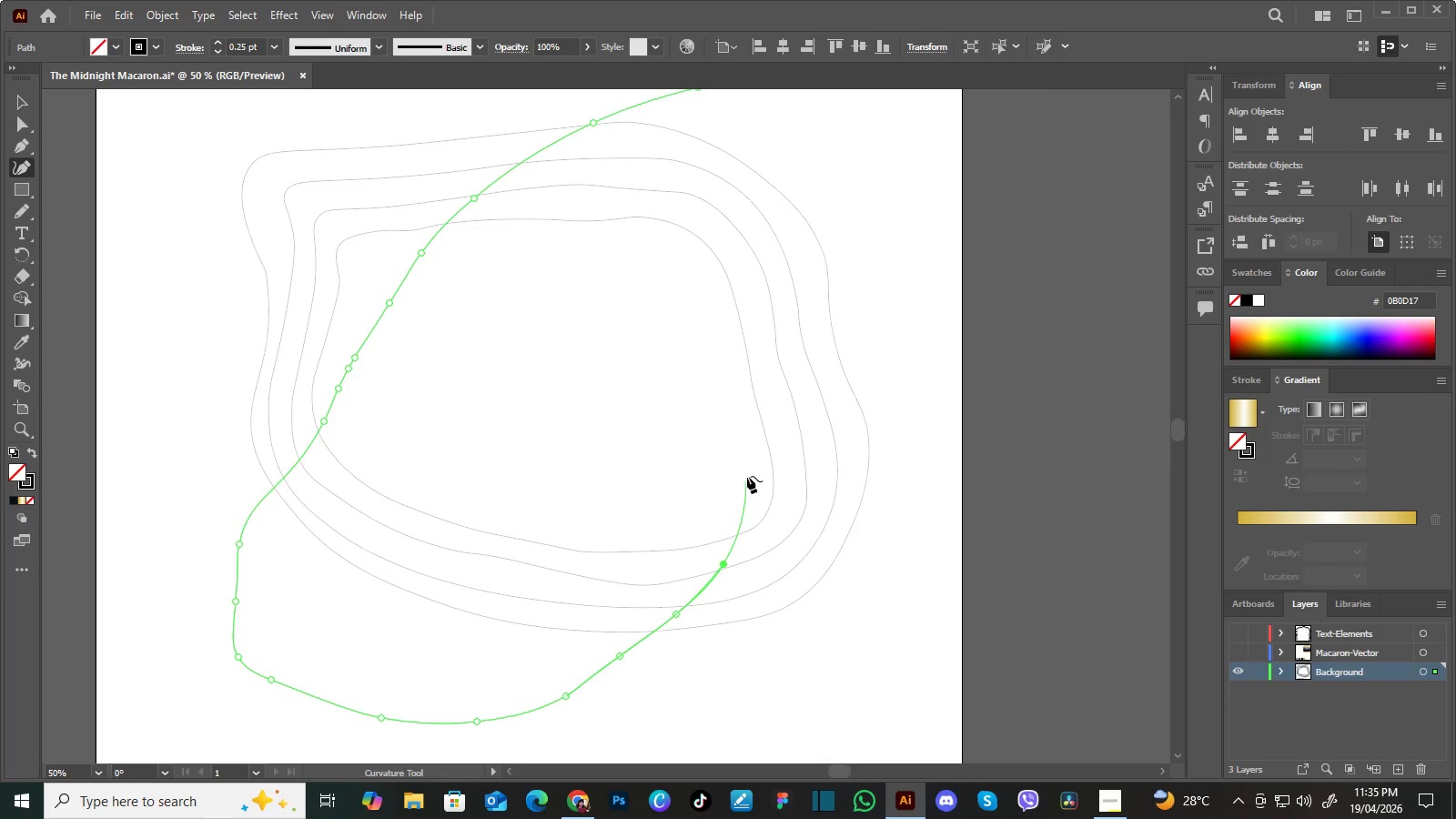 
left_click([750, 474])
 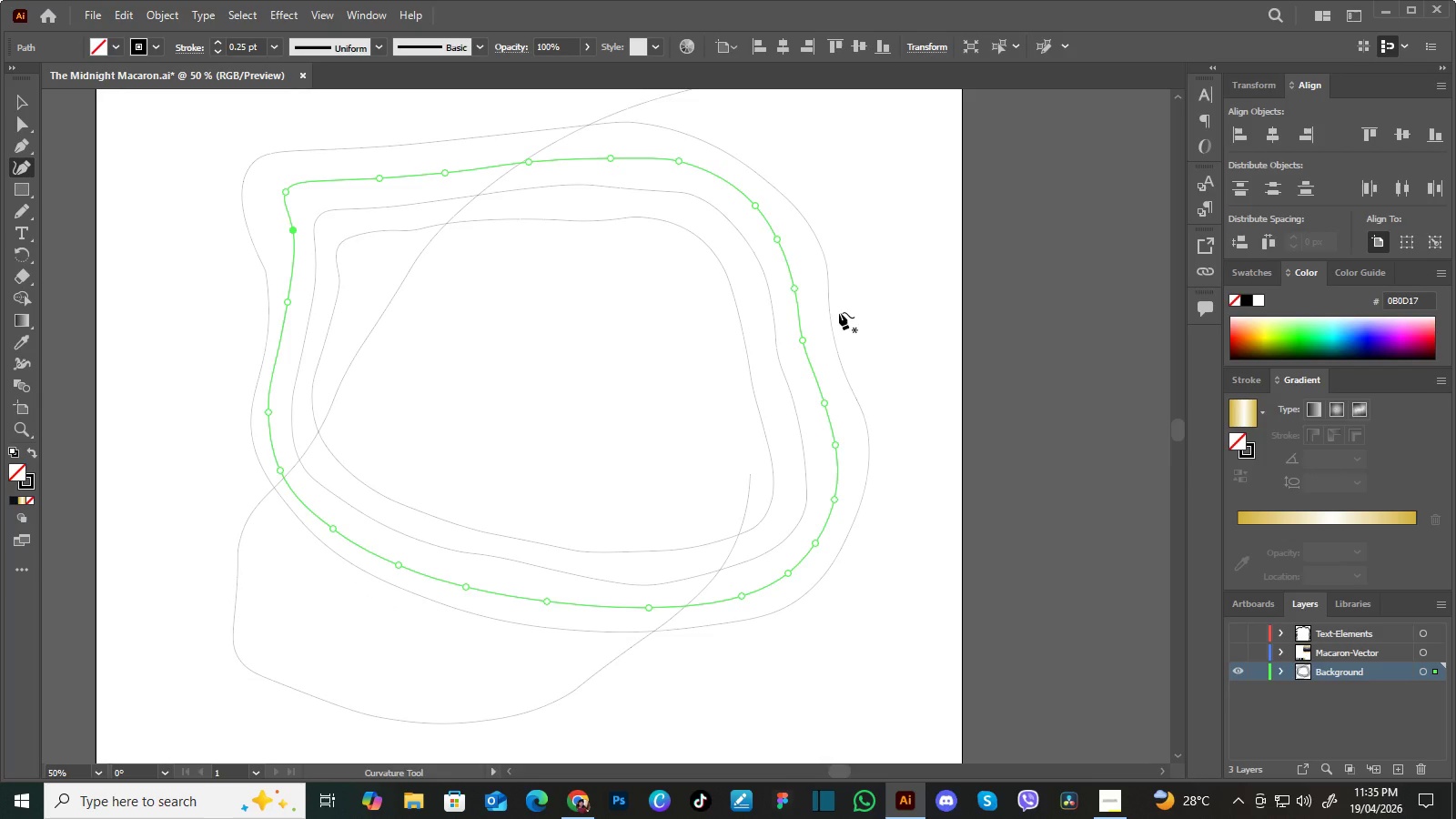 
key(Control+Z)
 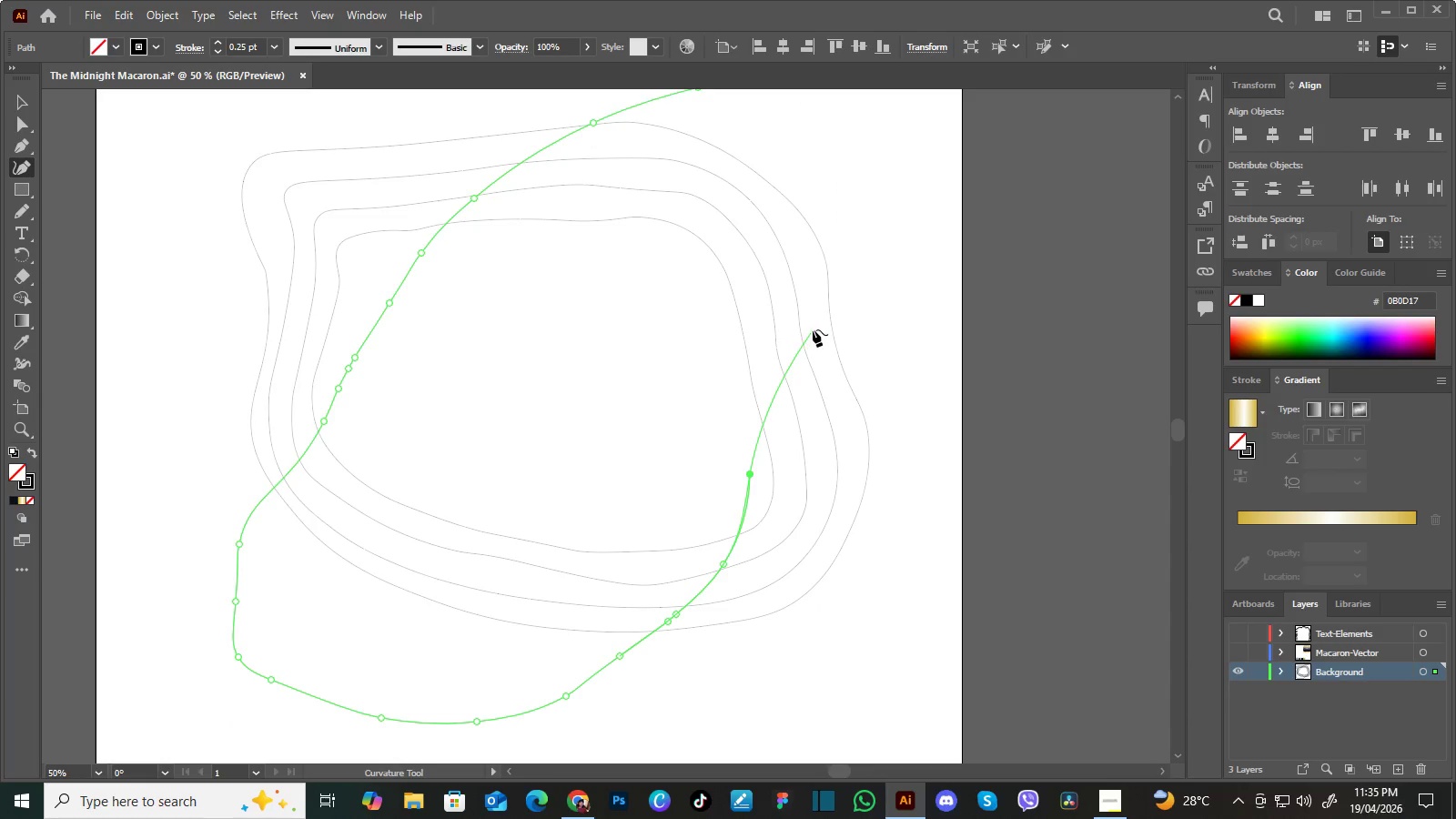 
left_click([814, 327])
 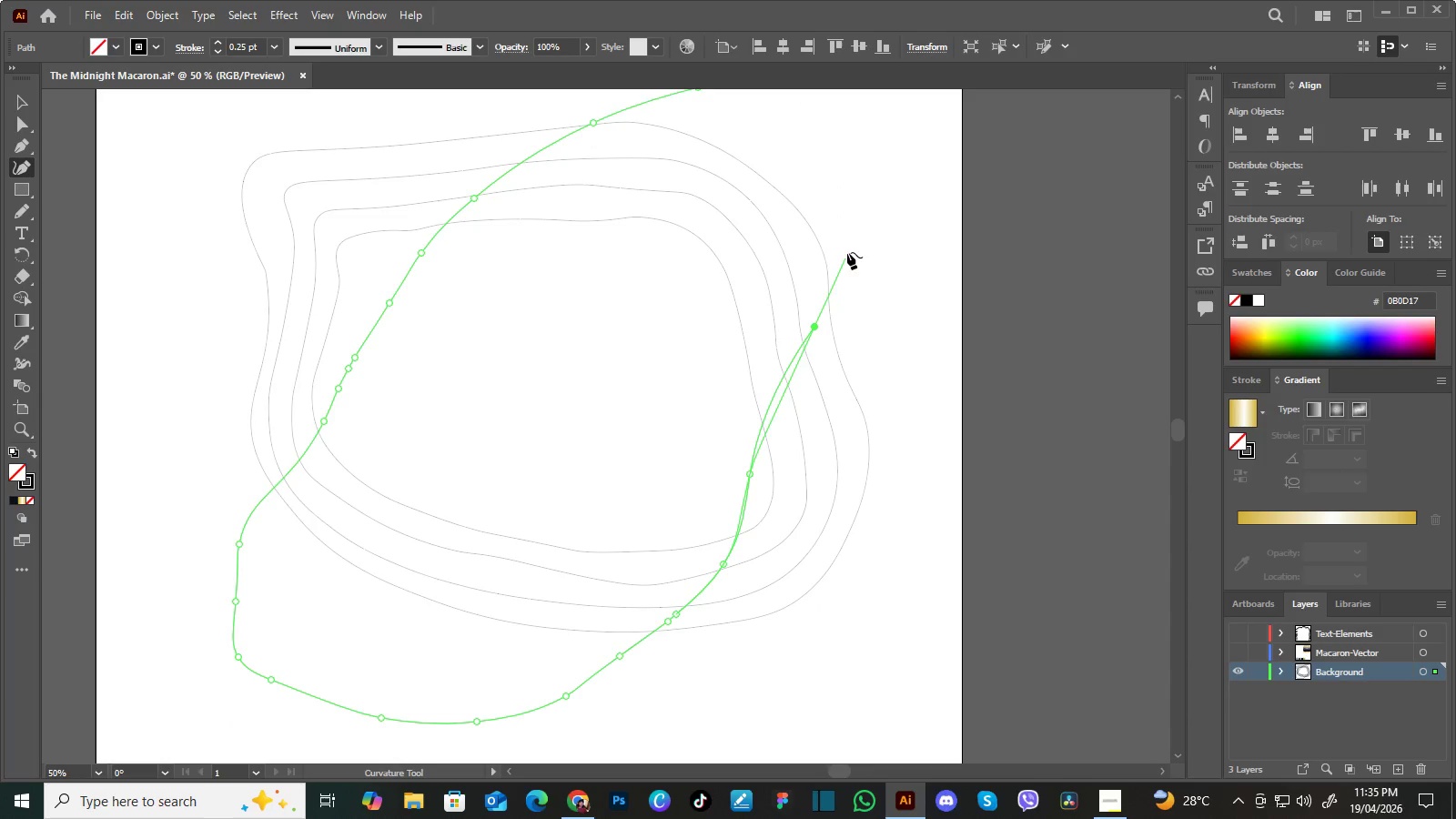 
left_click([852, 241])
 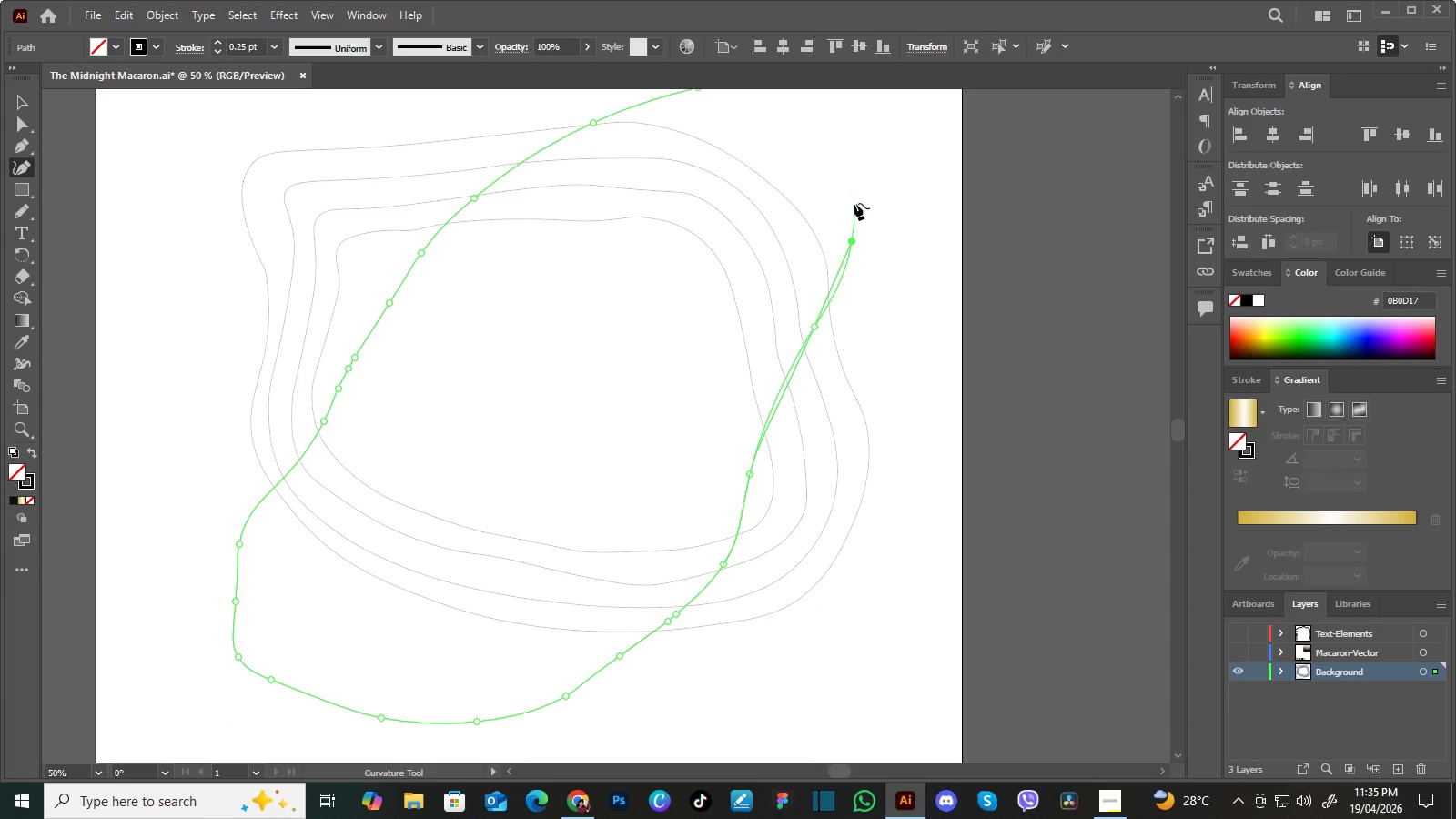 
hold_key(key=Space, duration=0.59)
 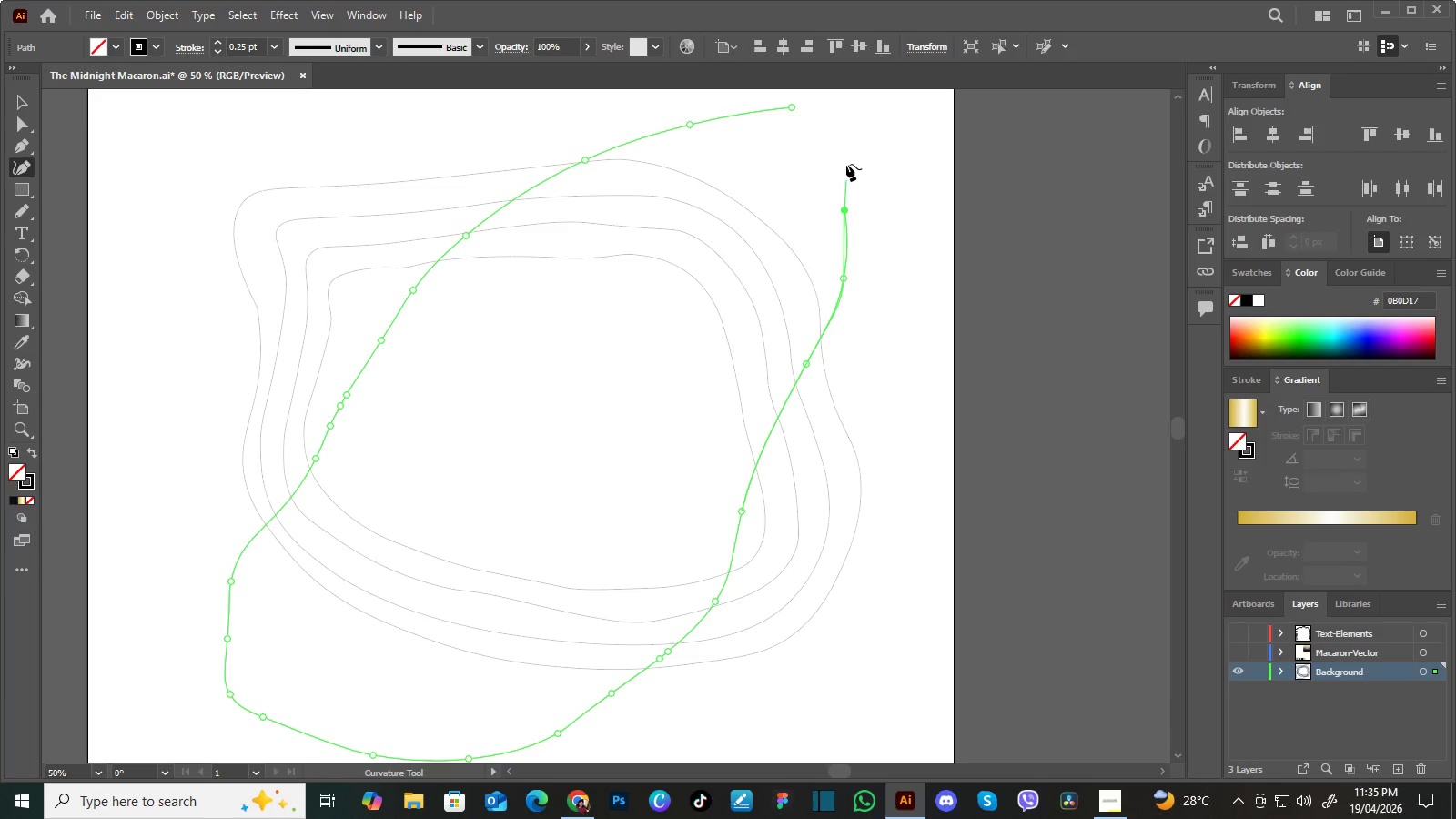 
left_click_drag(start_coordinate=[854, 198], to_coordinate=[845, 237])
 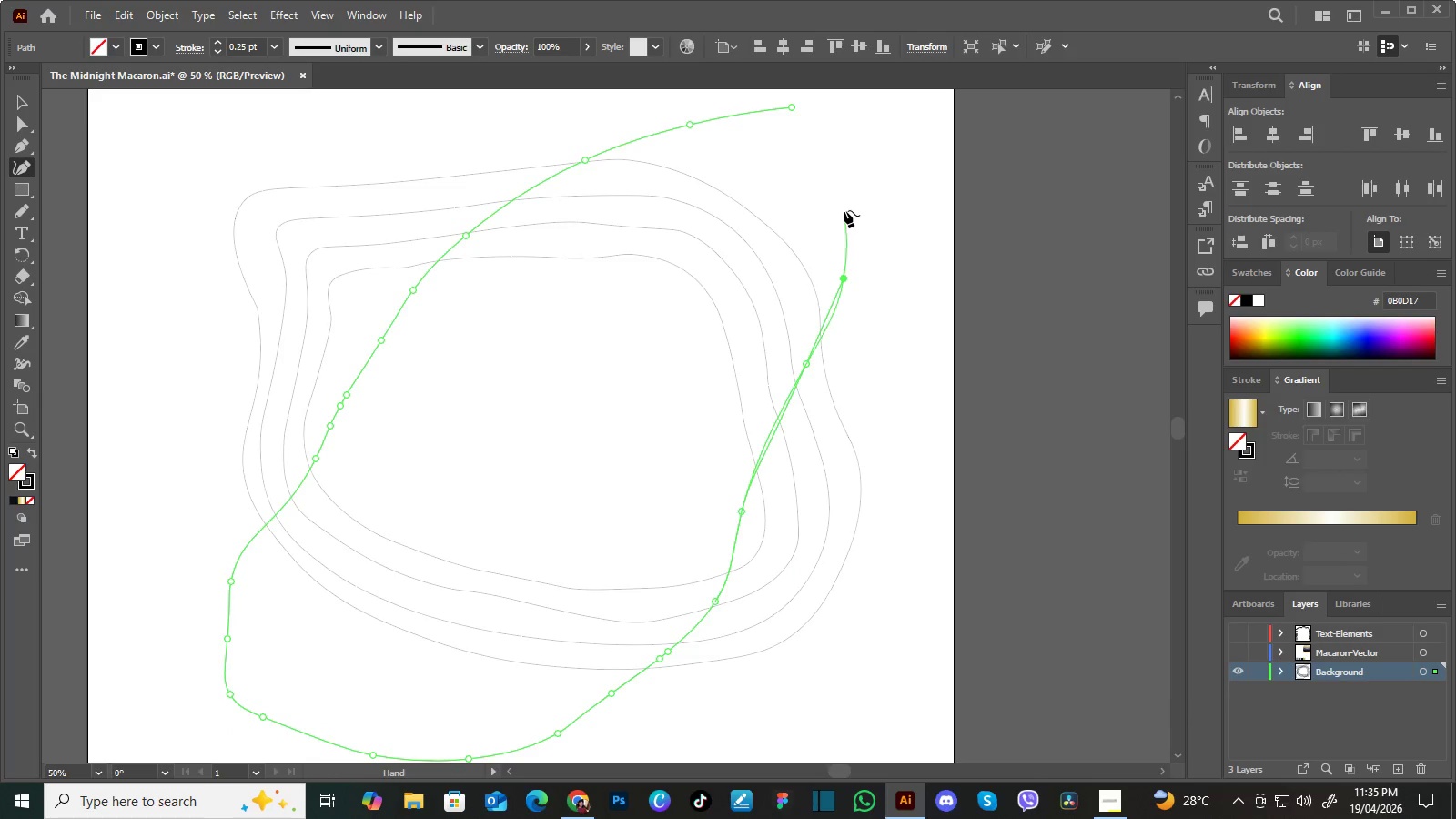 
left_click([844, 210])
 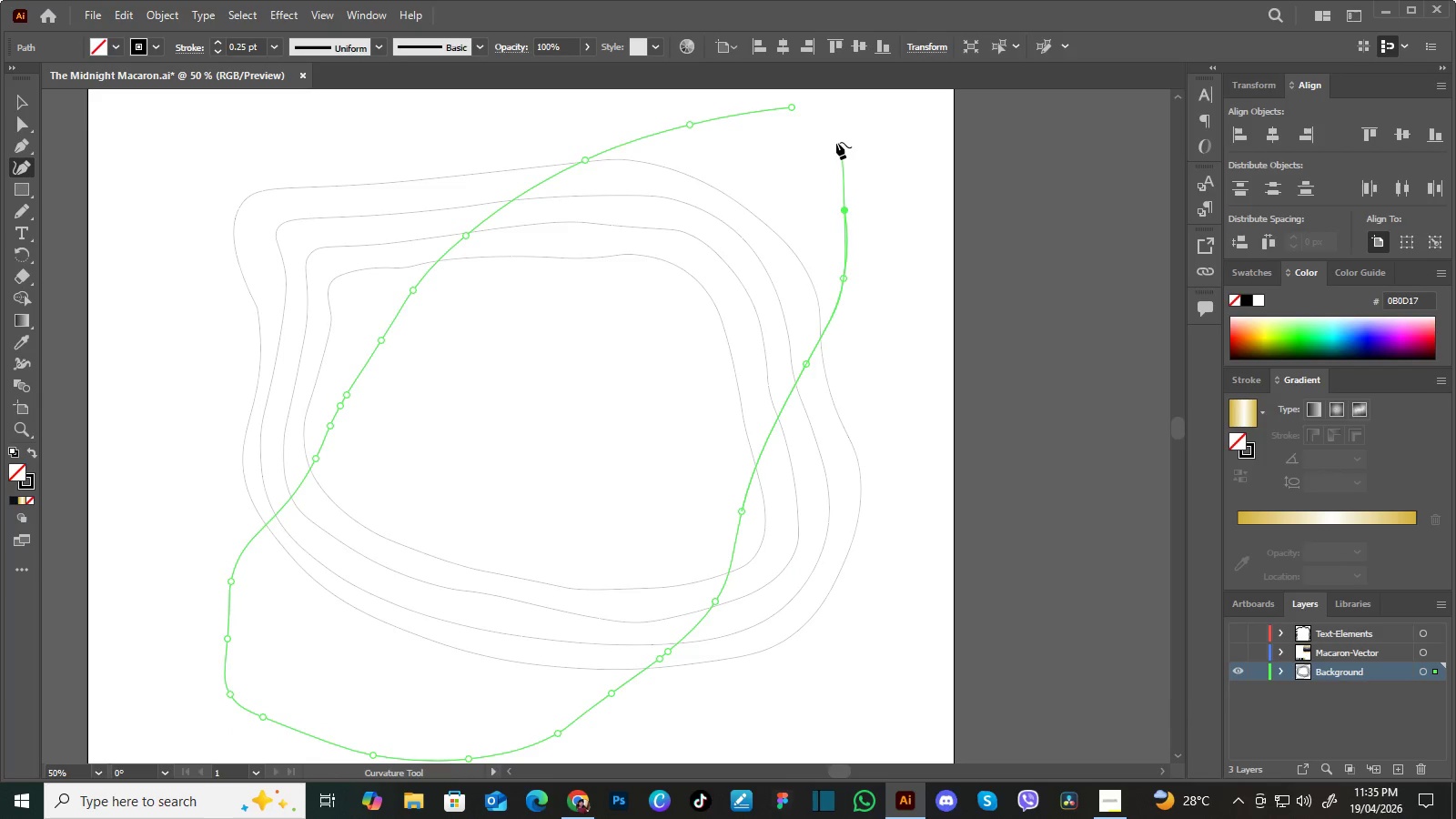 
left_click_drag(start_coordinate=[836, 142], to_coordinate=[840, 119])
 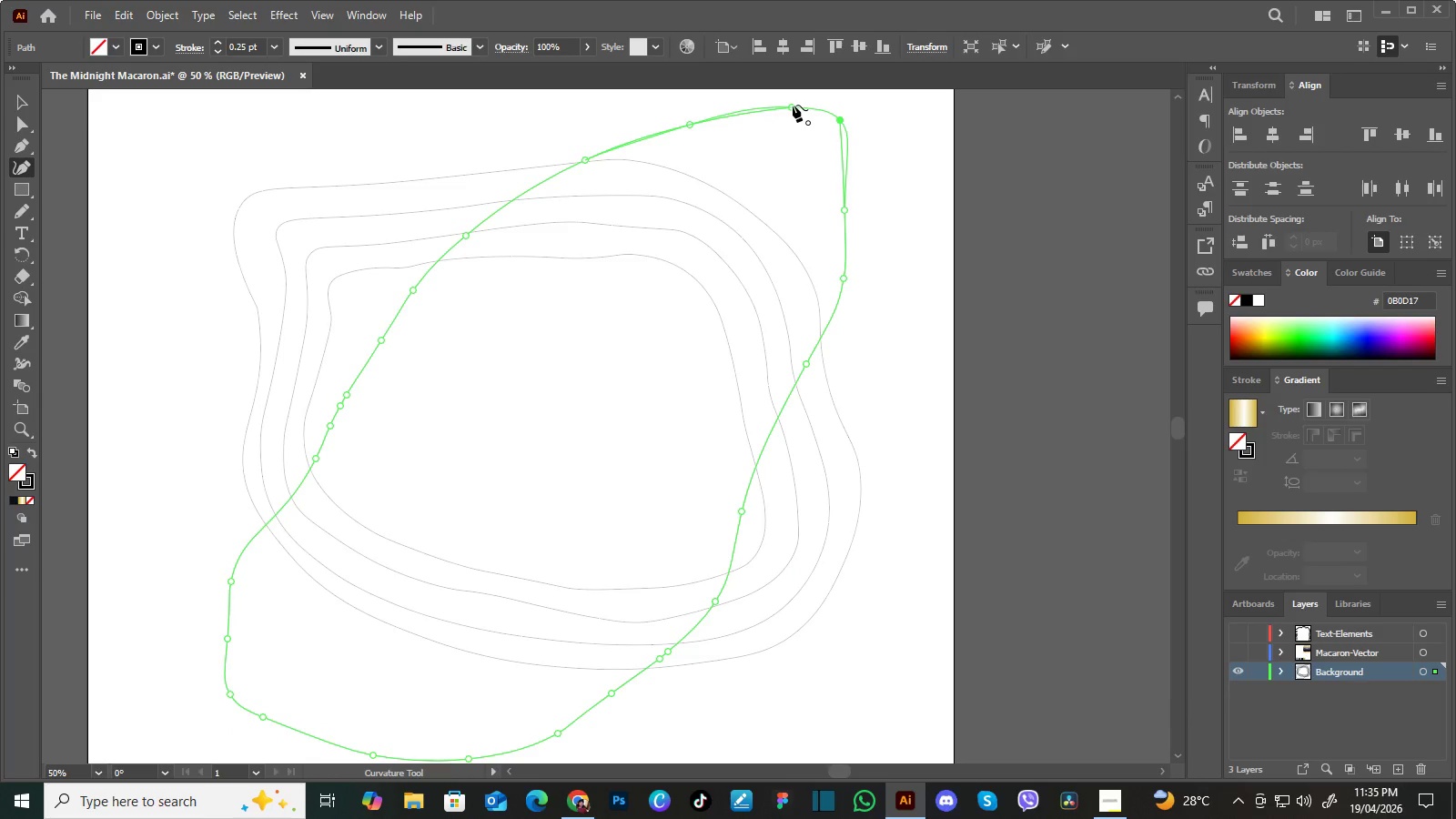 
left_click([793, 105])
 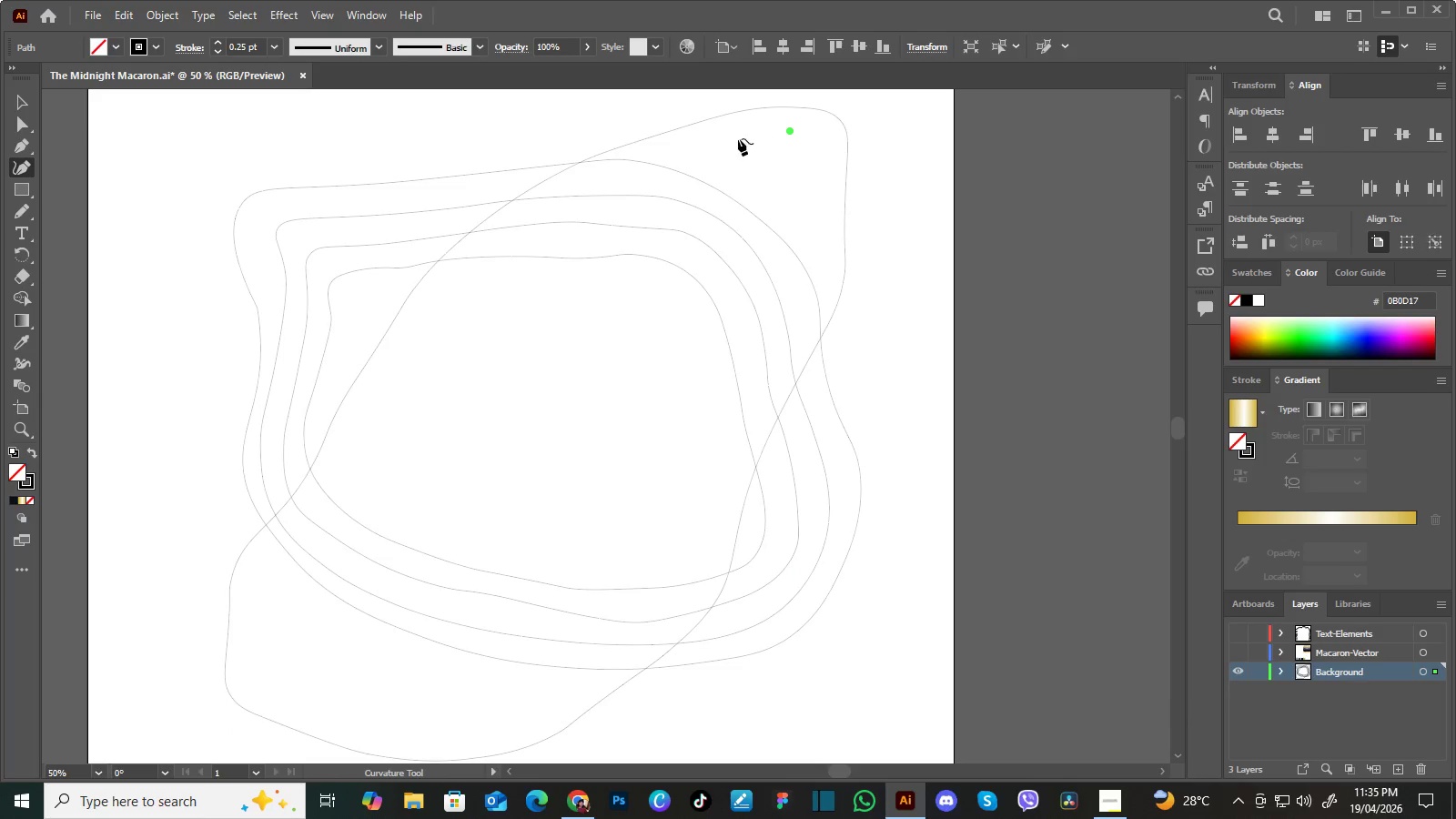 
left_click([716, 140])
 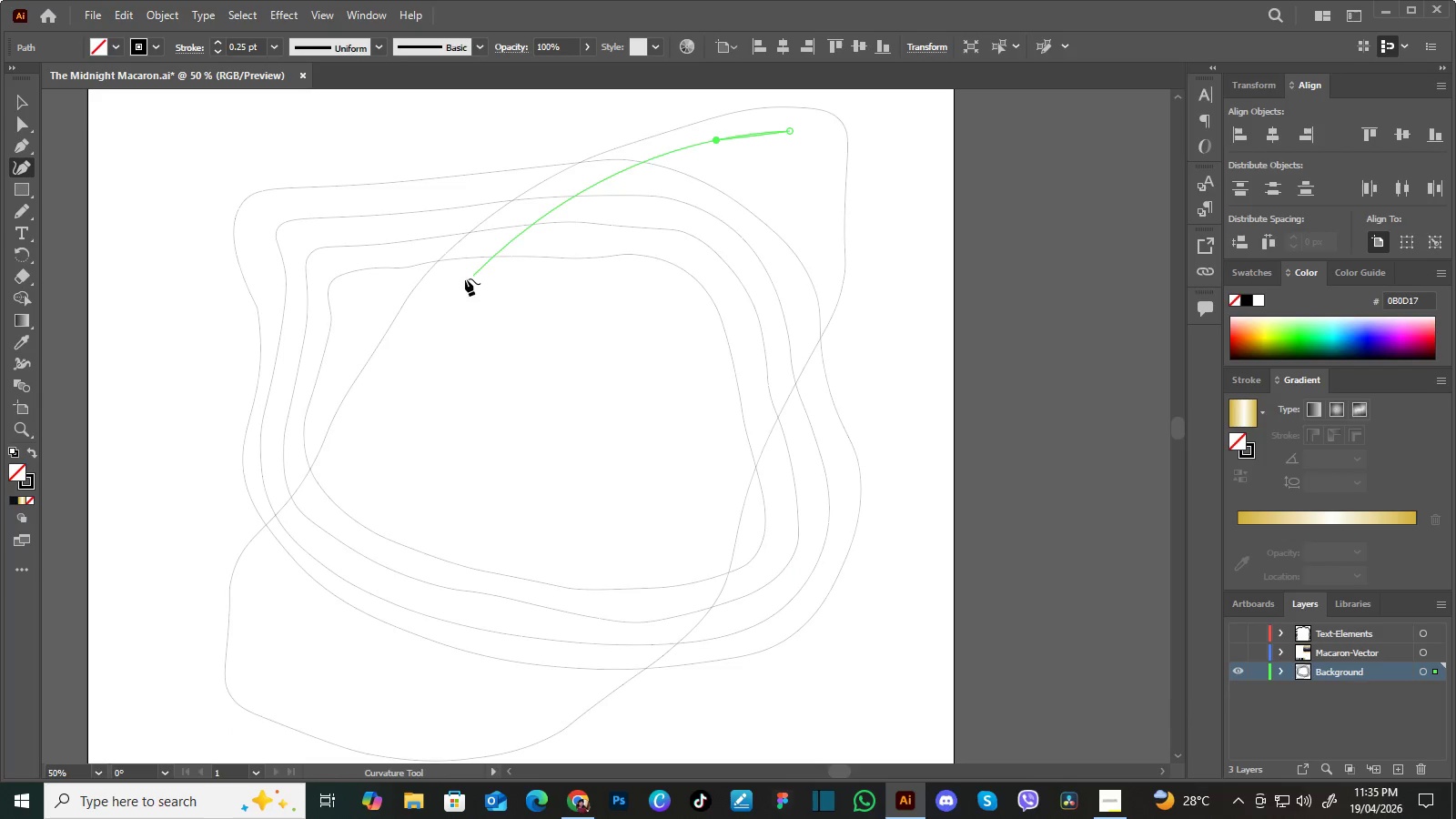 
left_click([453, 282])
 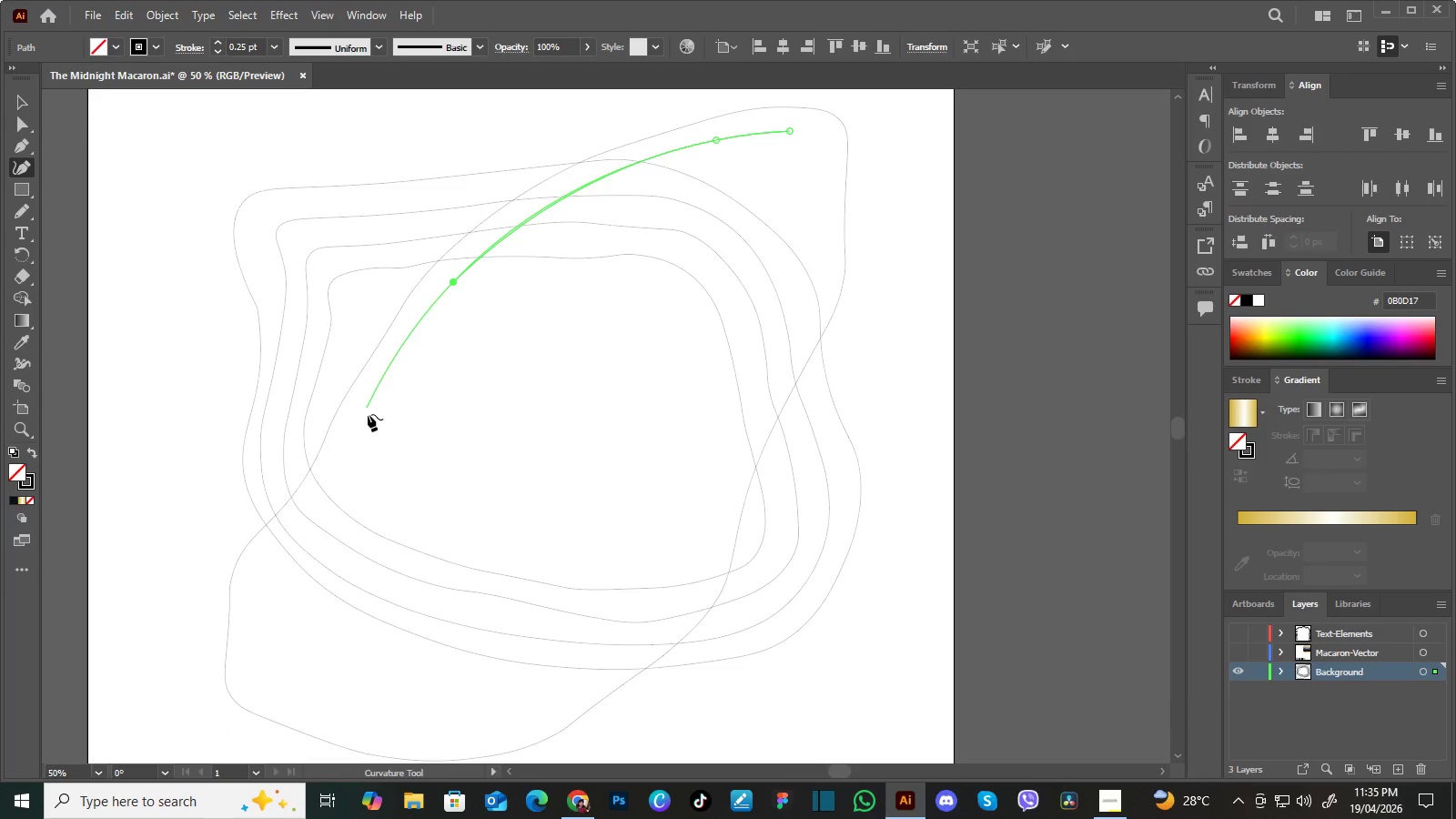 
left_click([367, 425])
 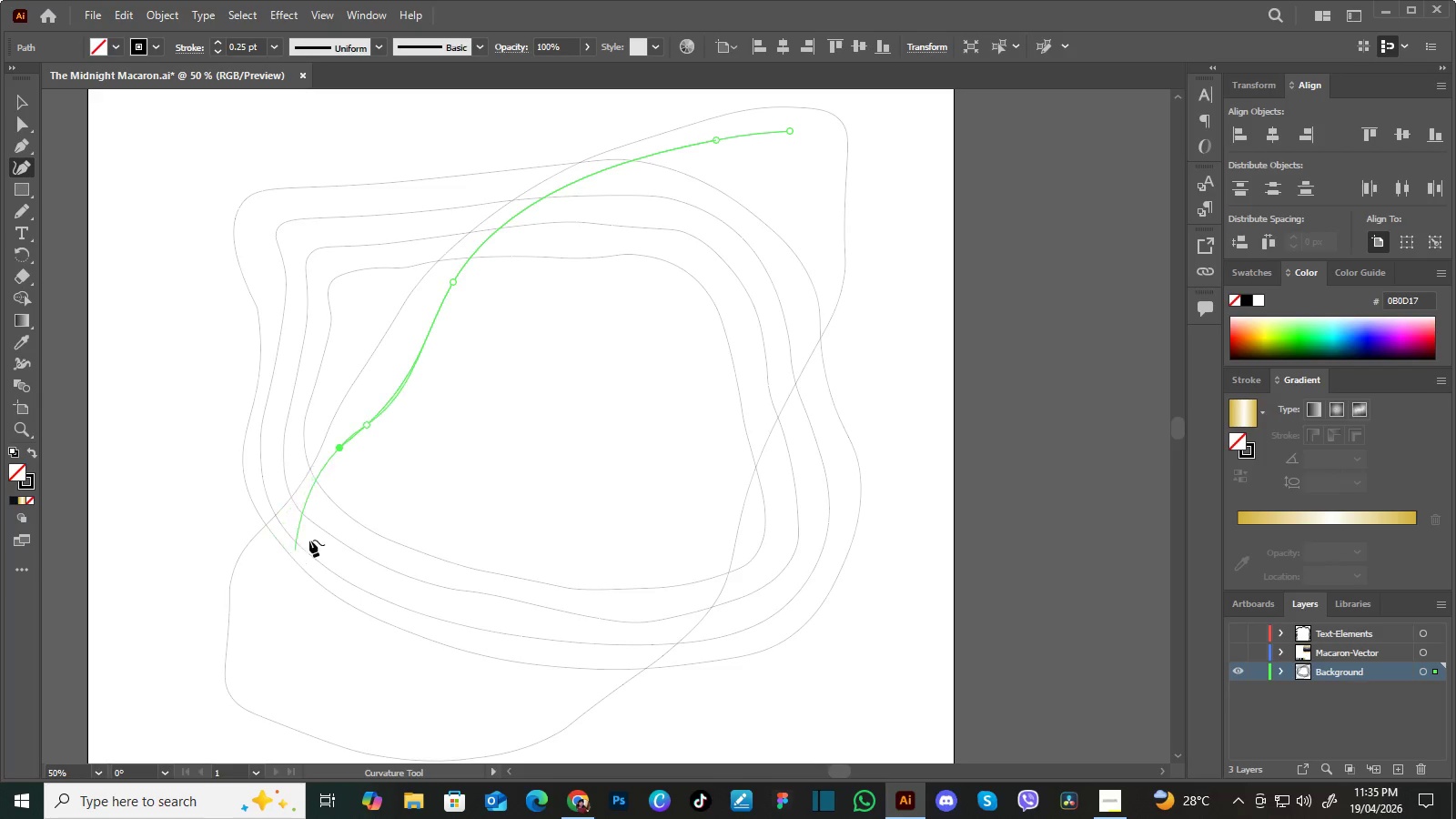 
left_click([308, 536])
 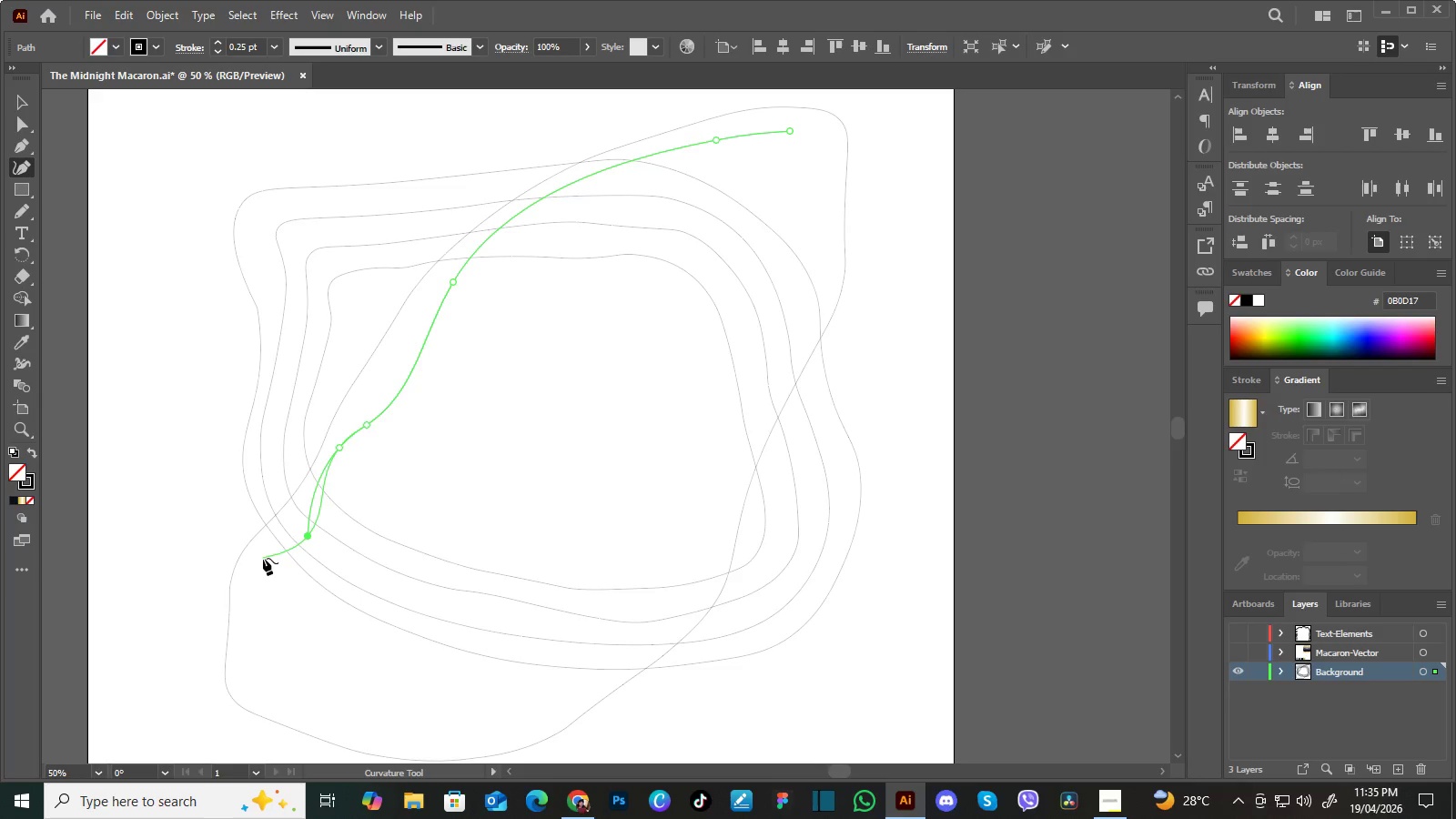 
left_click([259, 560])
 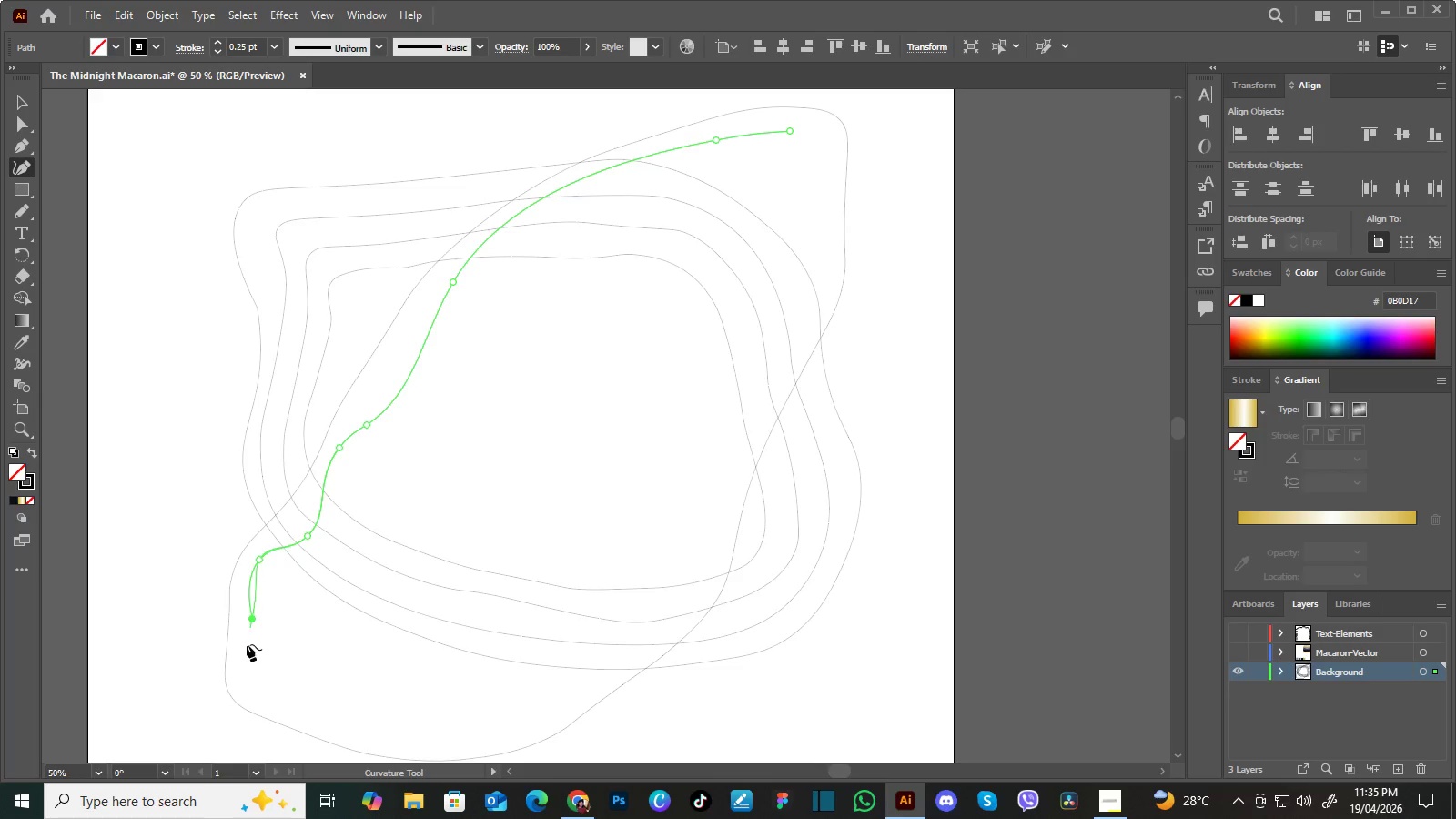 
left_click([252, 665])
 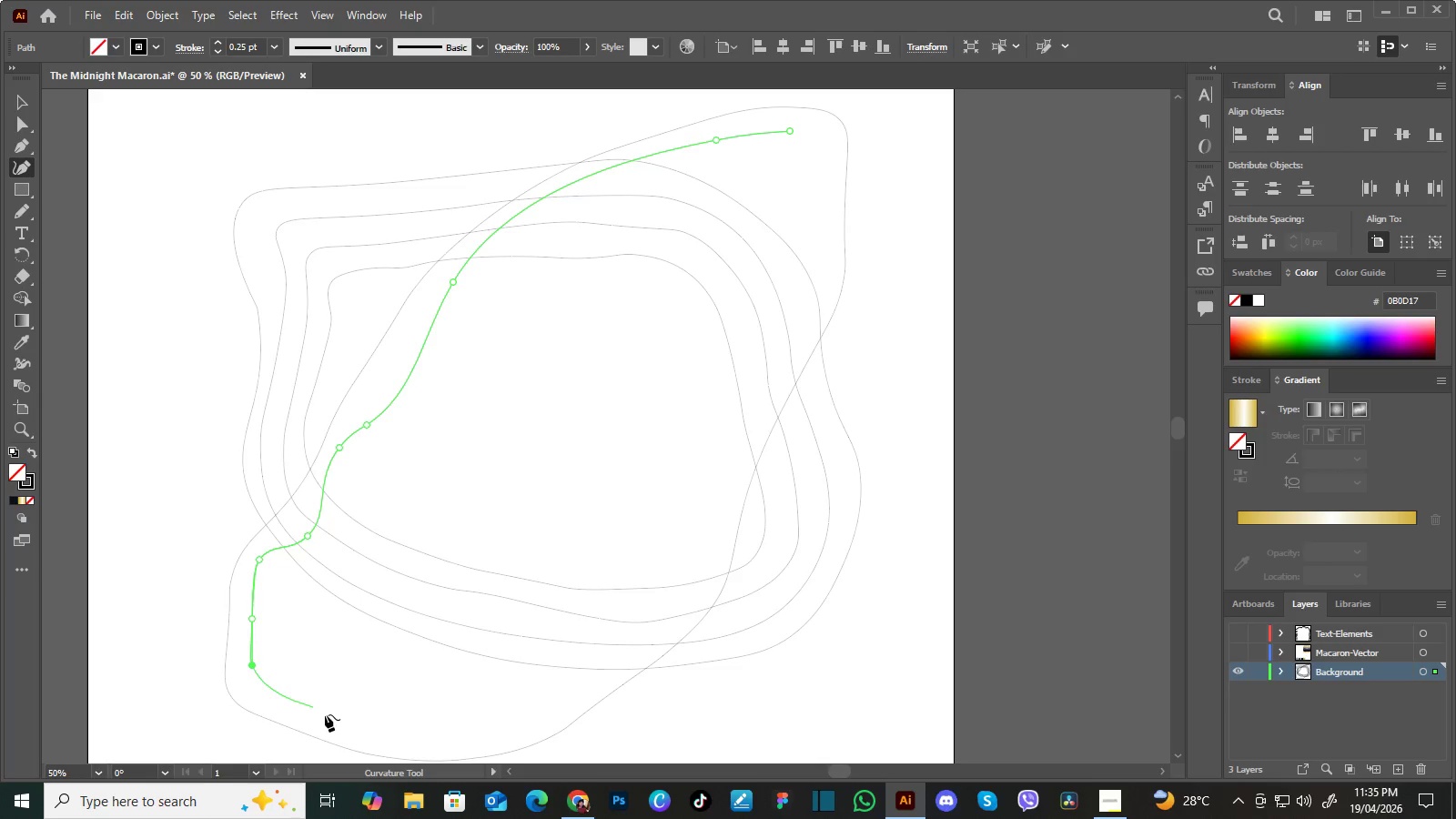 
left_click_drag(start_coordinate=[325, 714], to_coordinate=[337, 718])
 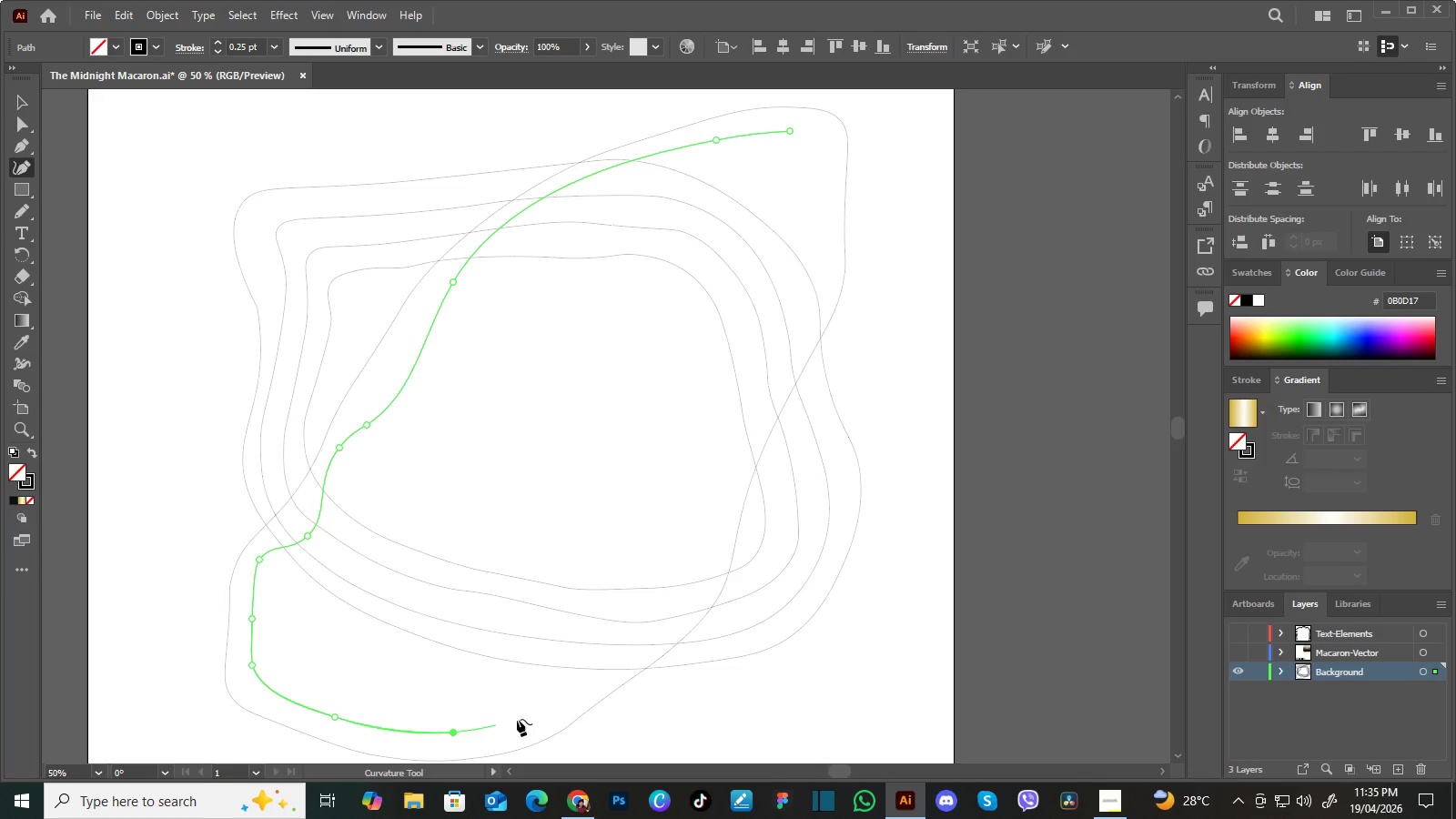 
left_click([540, 703])
 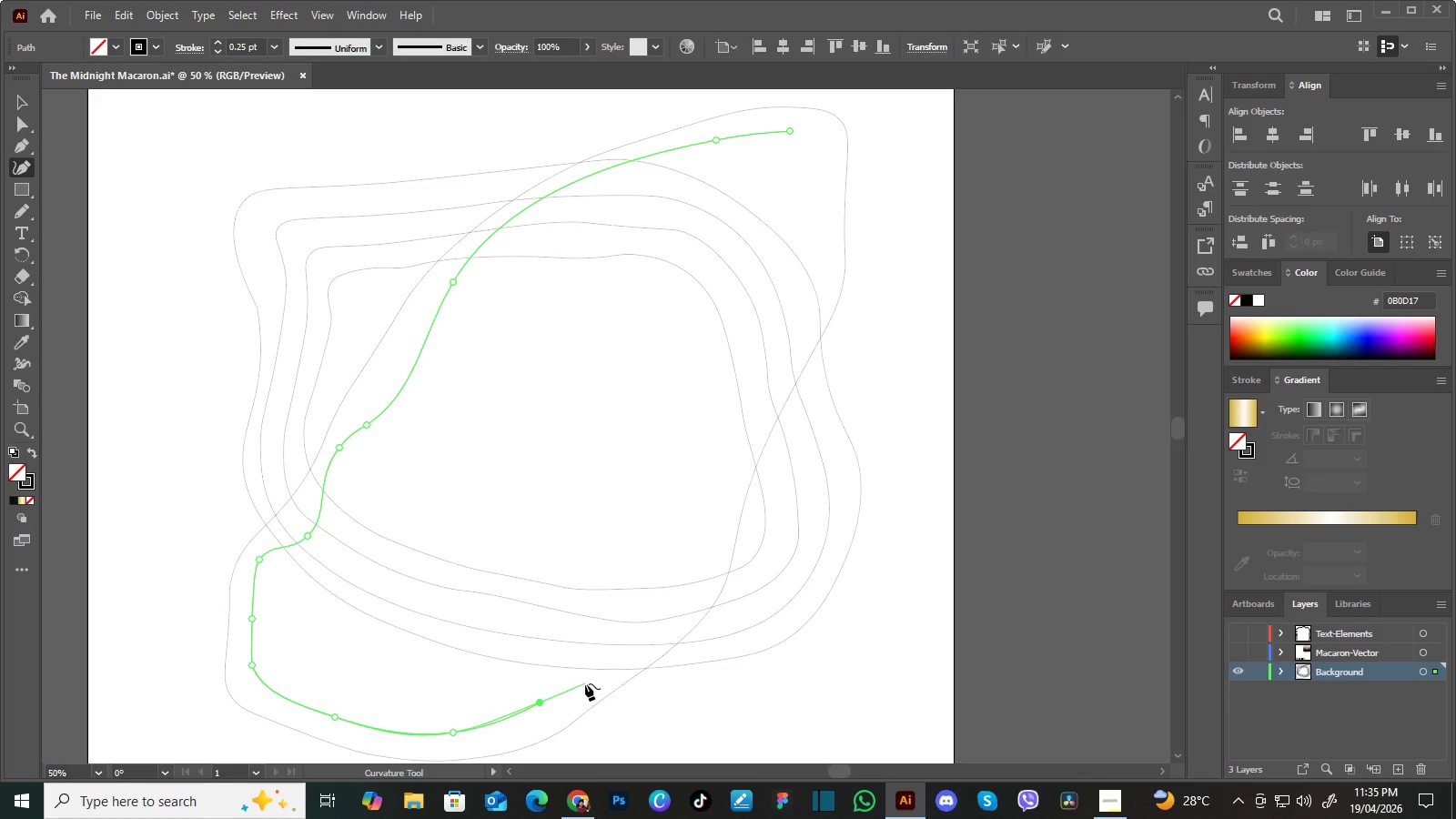 
left_click([585, 683])
 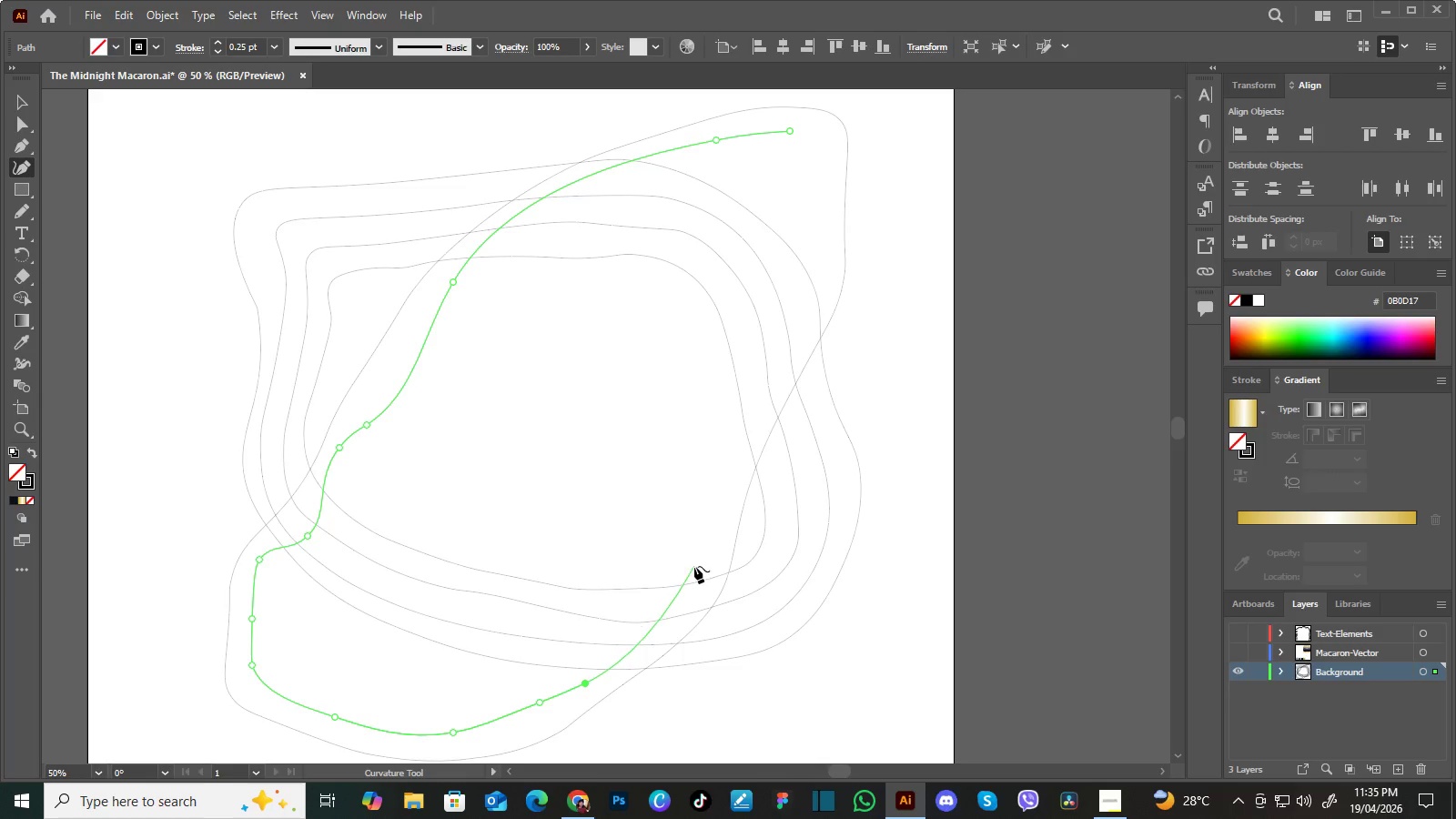 
left_click([694, 565])
 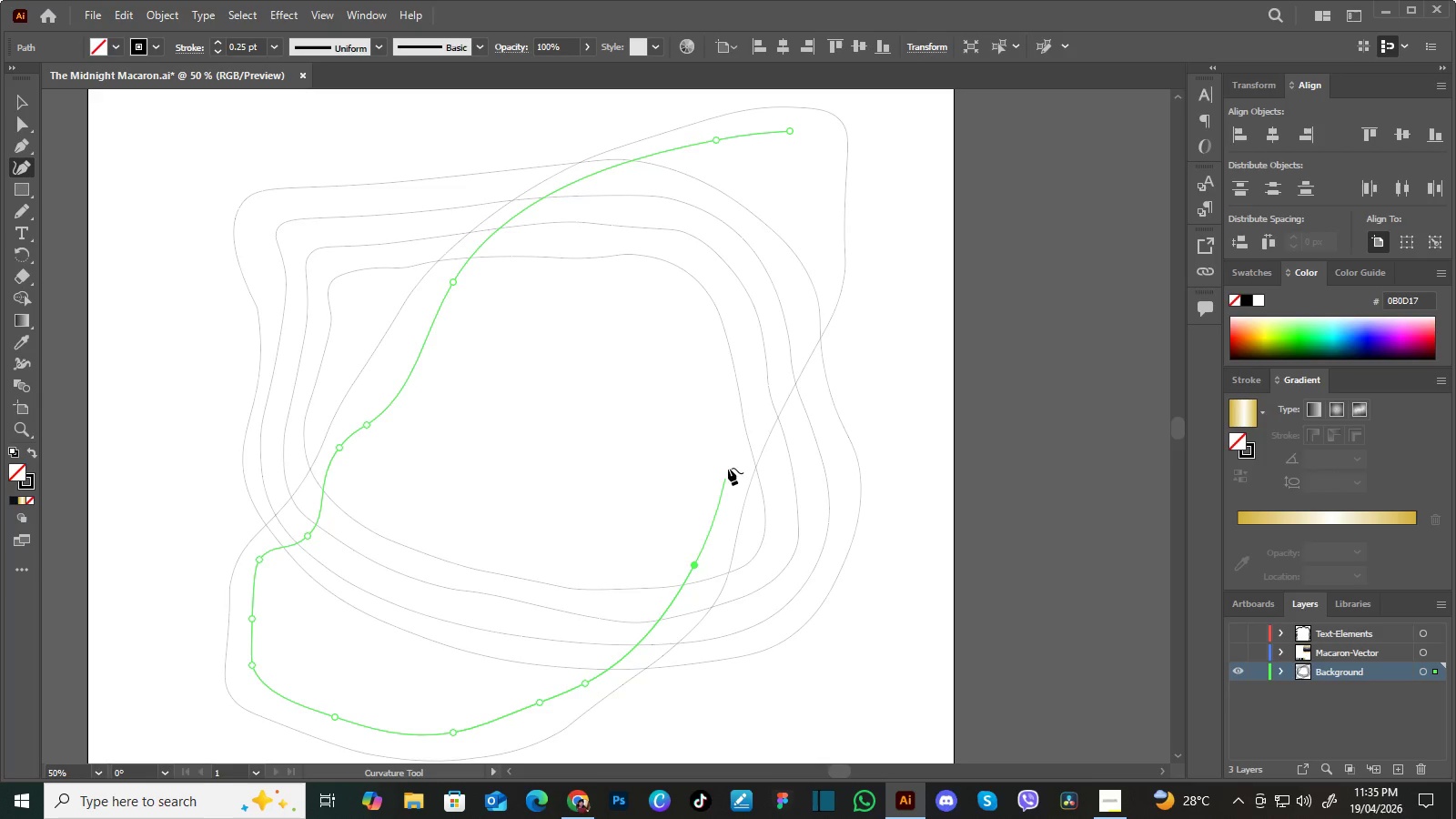 
left_click([729, 463])
 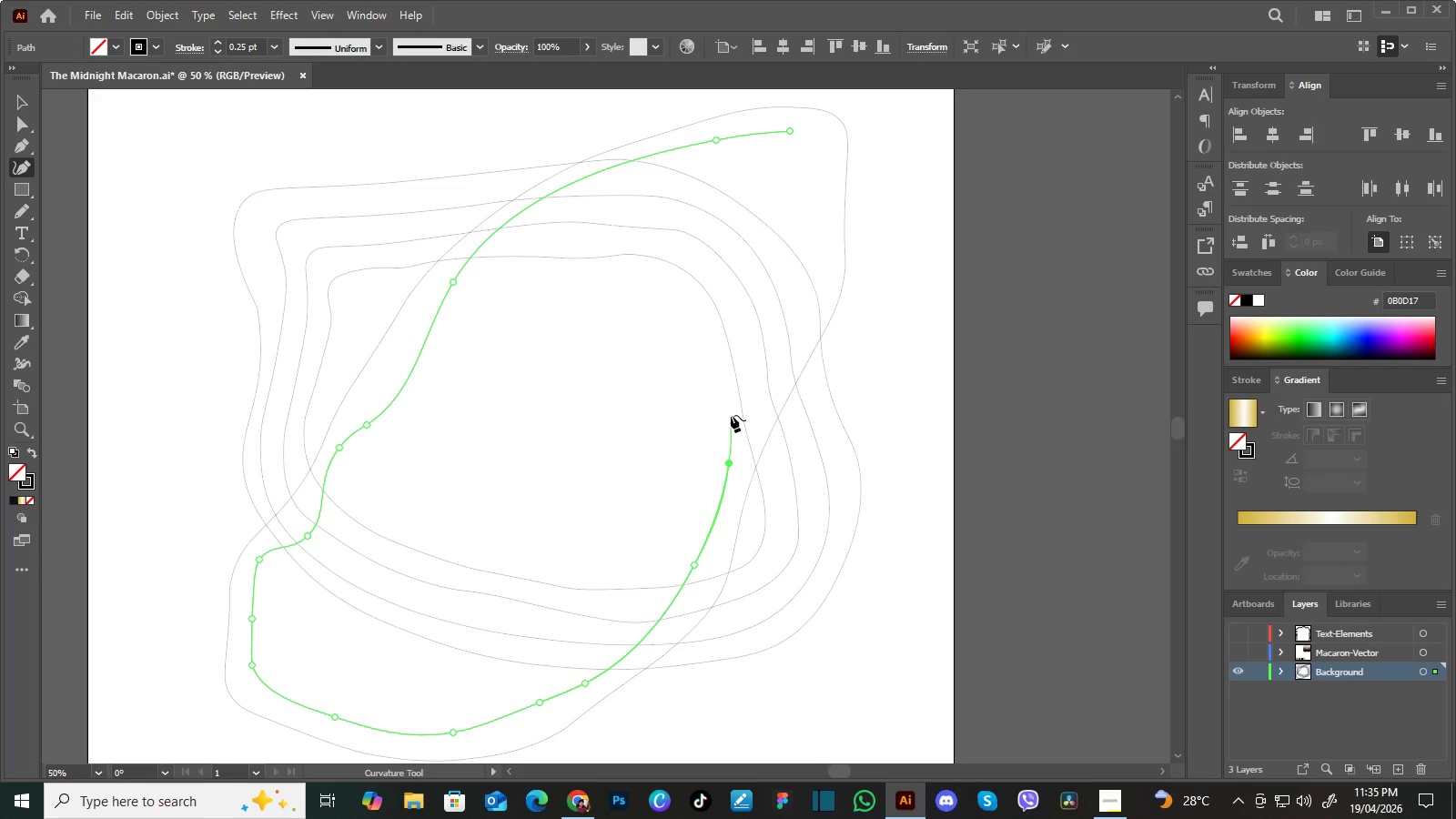 
left_click([731, 415])
 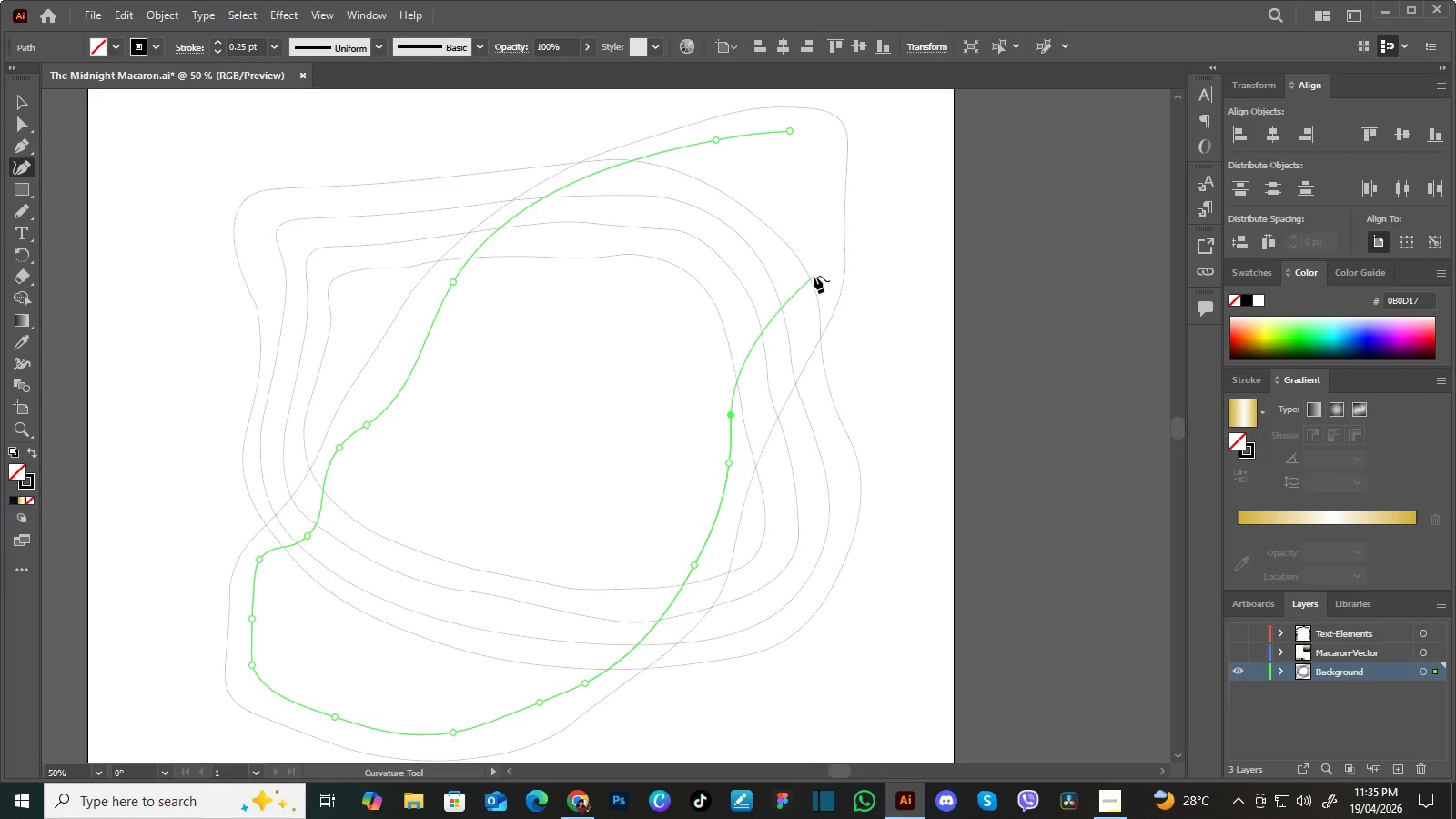 
left_click([822, 263])
 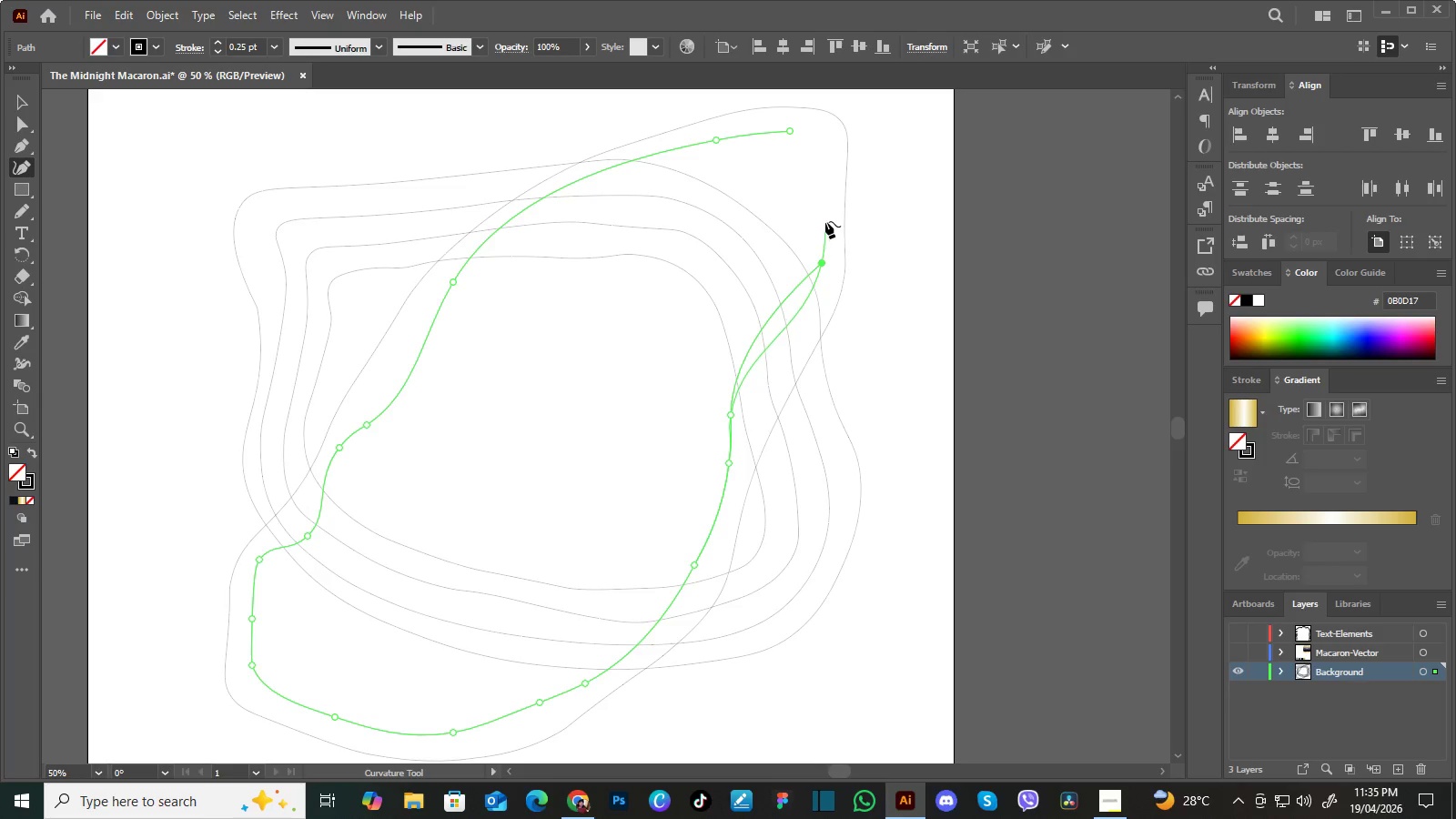 
left_click([825, 221])
 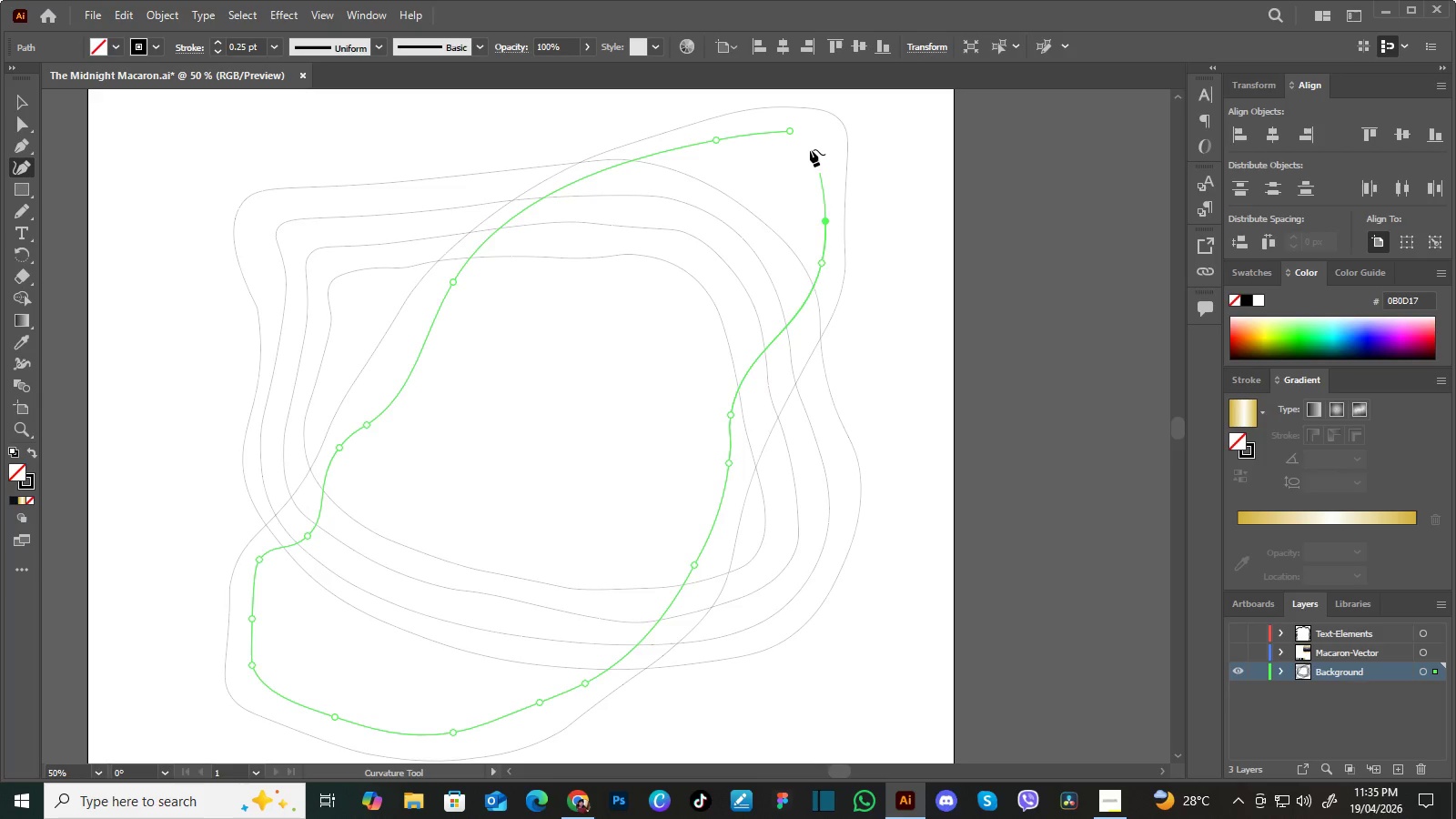 
left_click([810, 149])
 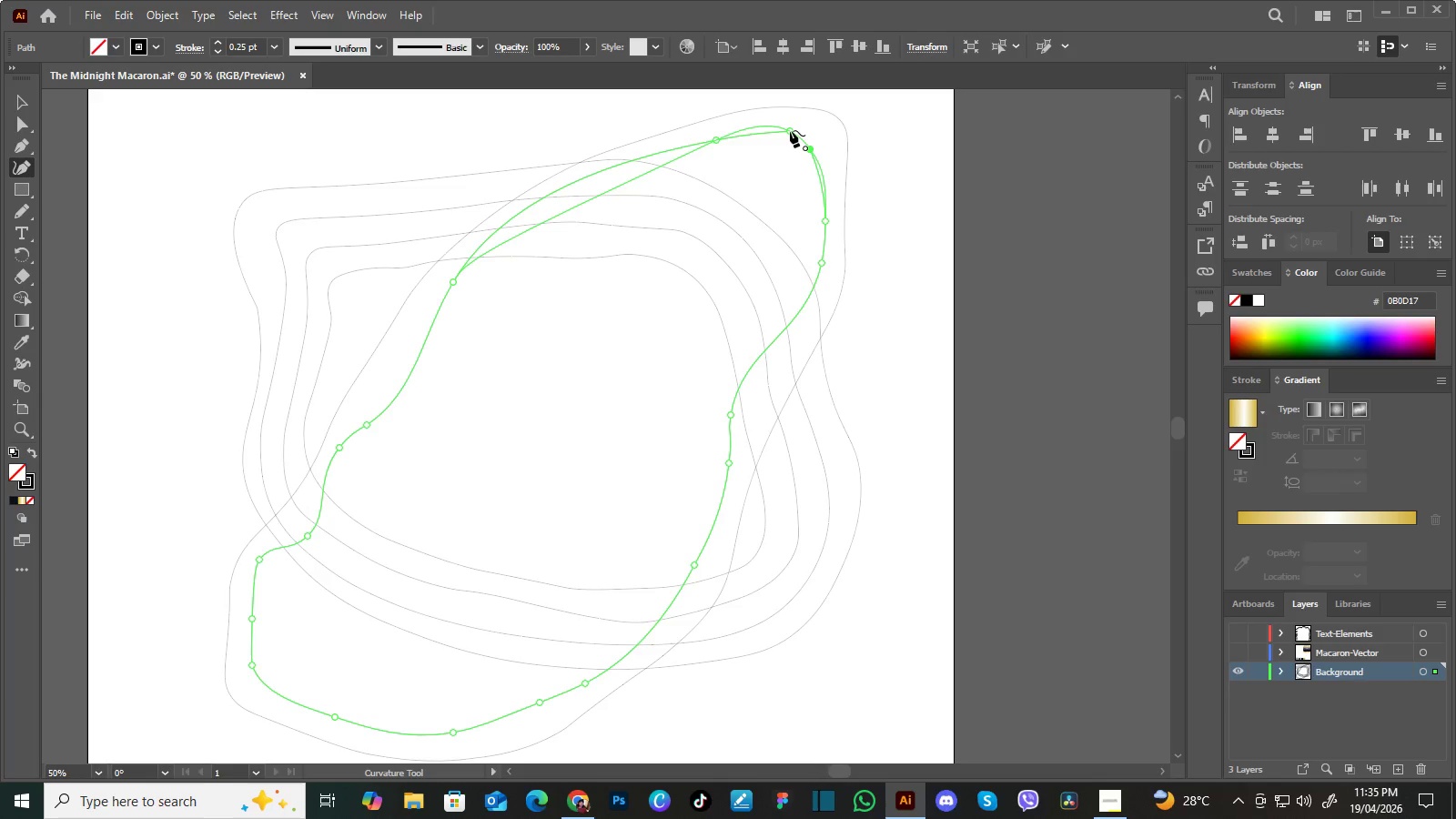 
left_click([790, 129])
 